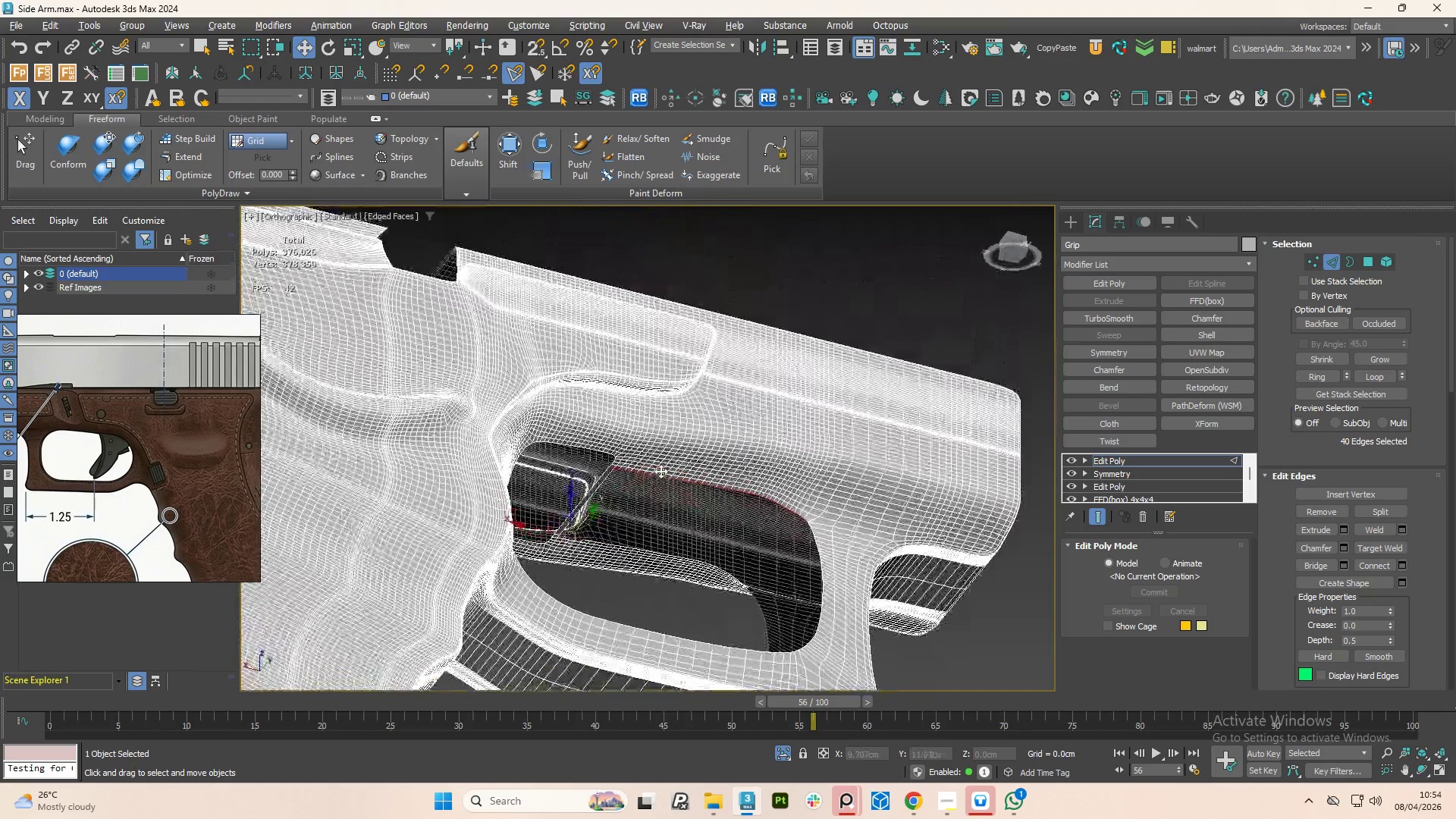 
hold_key(key=AltLeft, duration=0.91)
 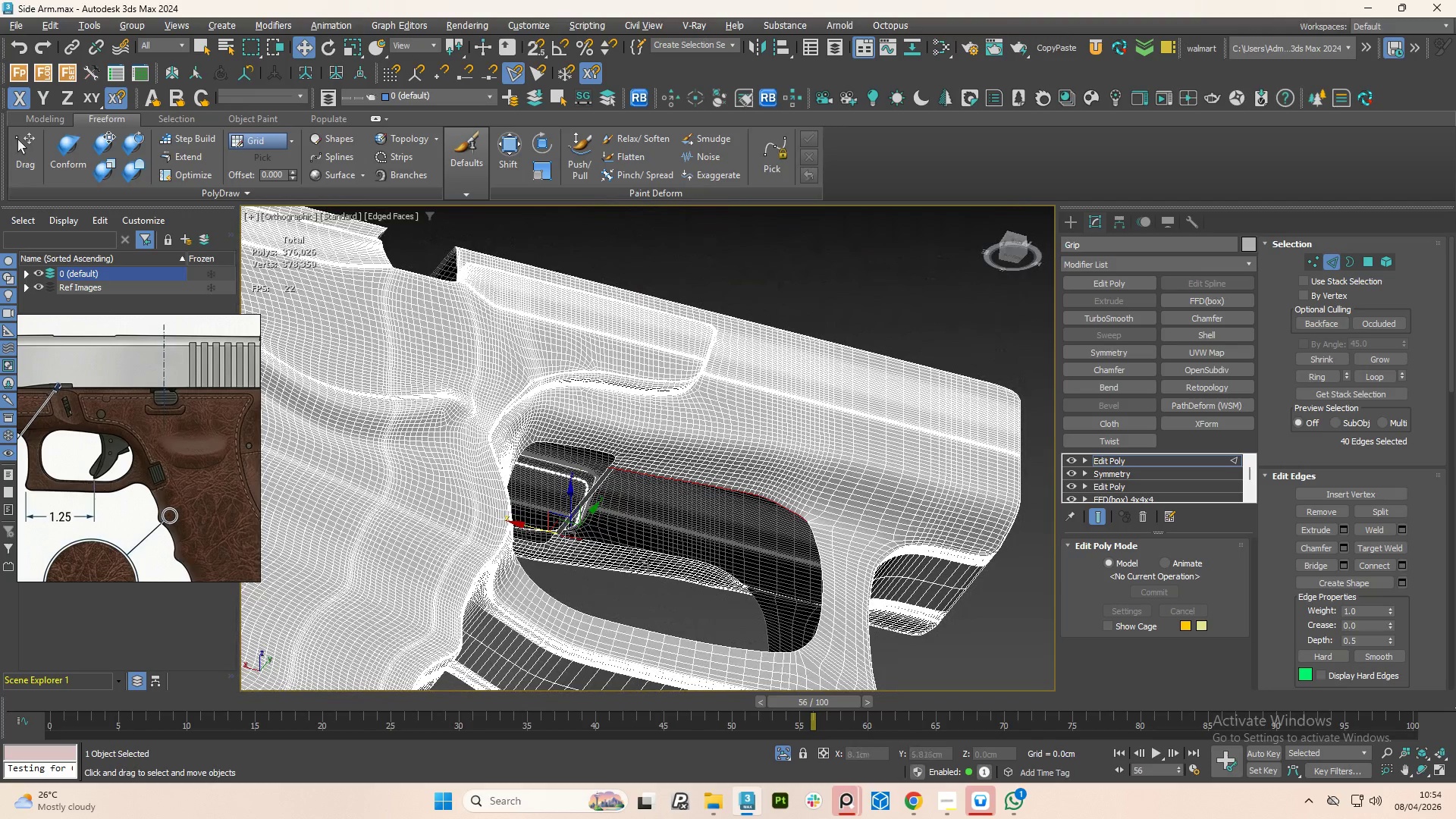 
hold_key(key=ControlLeft, duration=1.5)
 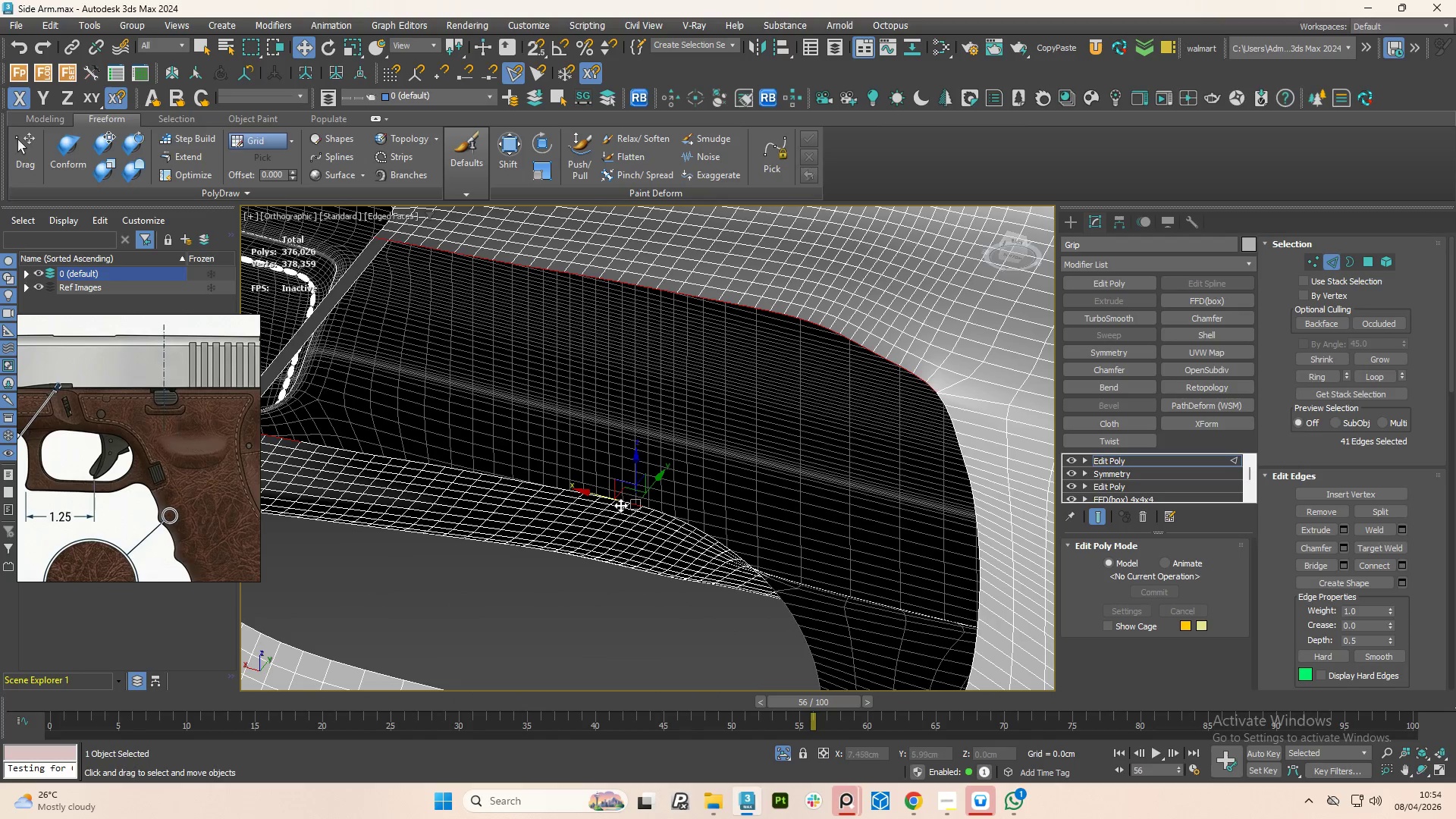 
scroll: coordinate [739, 596], scroll_direction: up, amount: 3.0
 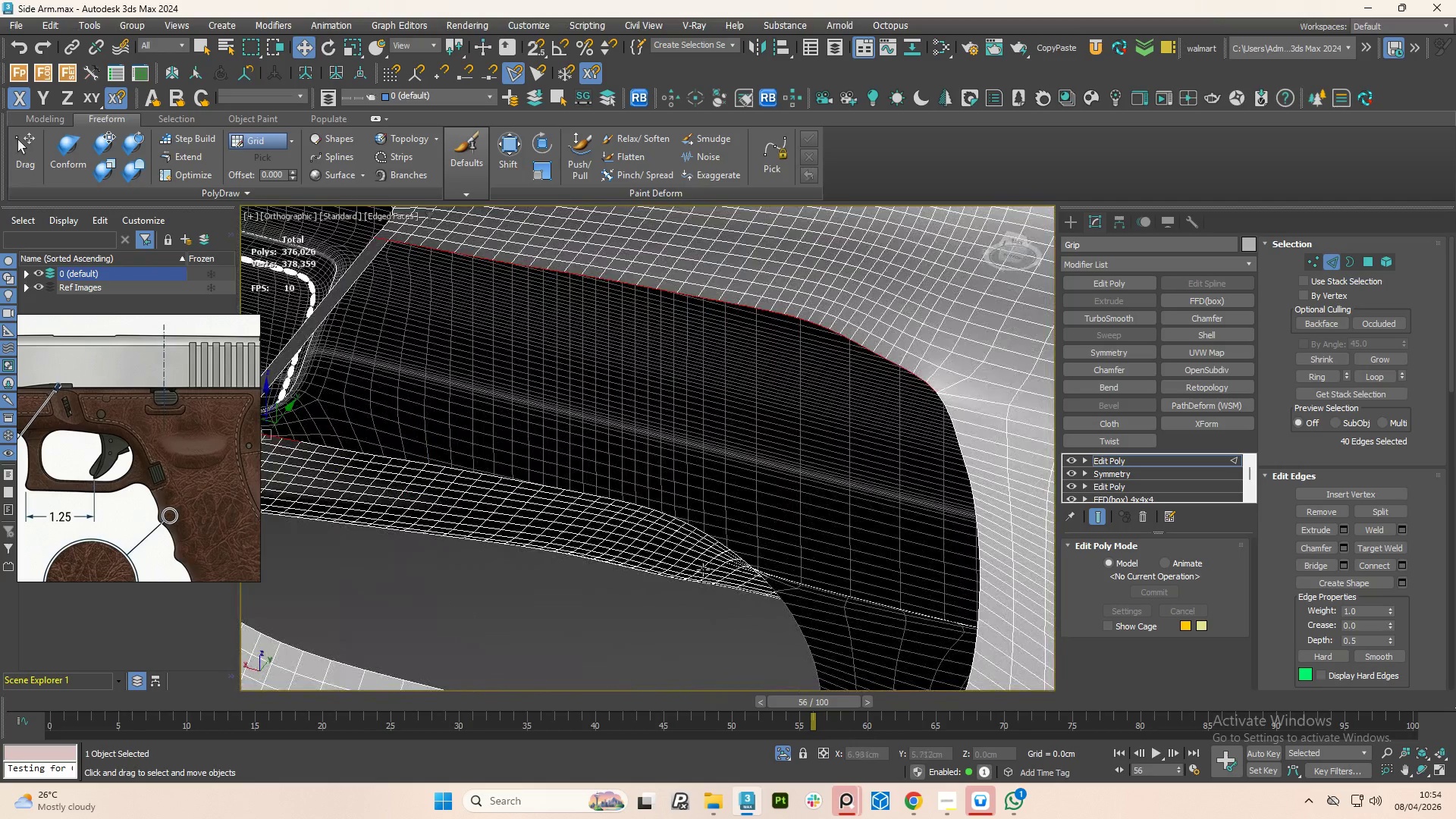 
left_click([633, 501])
 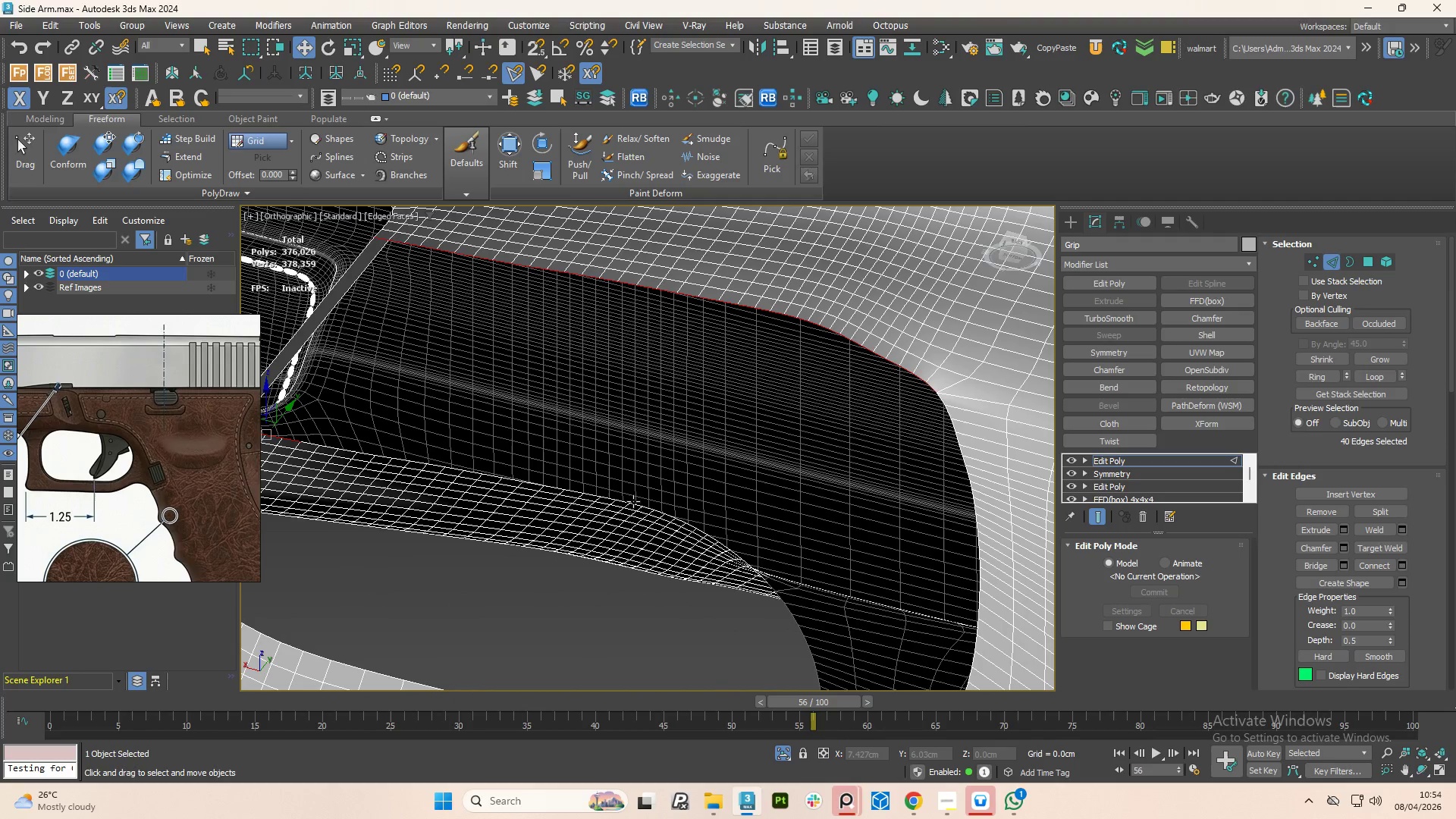 
hold_key(key=ControlLeft, duration=1.52)
left_click([625, 498])
 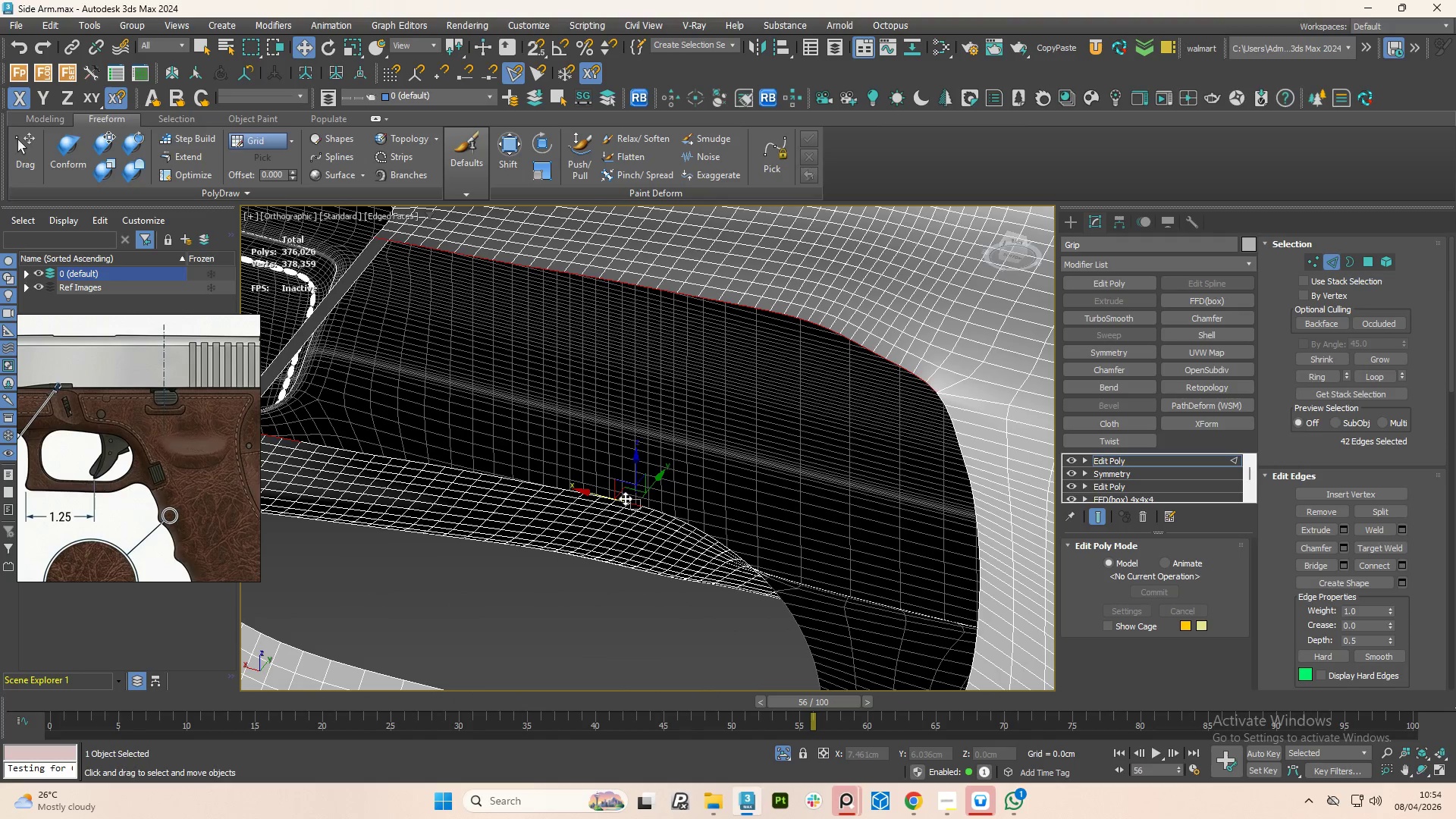 
double_click([625, 498])
 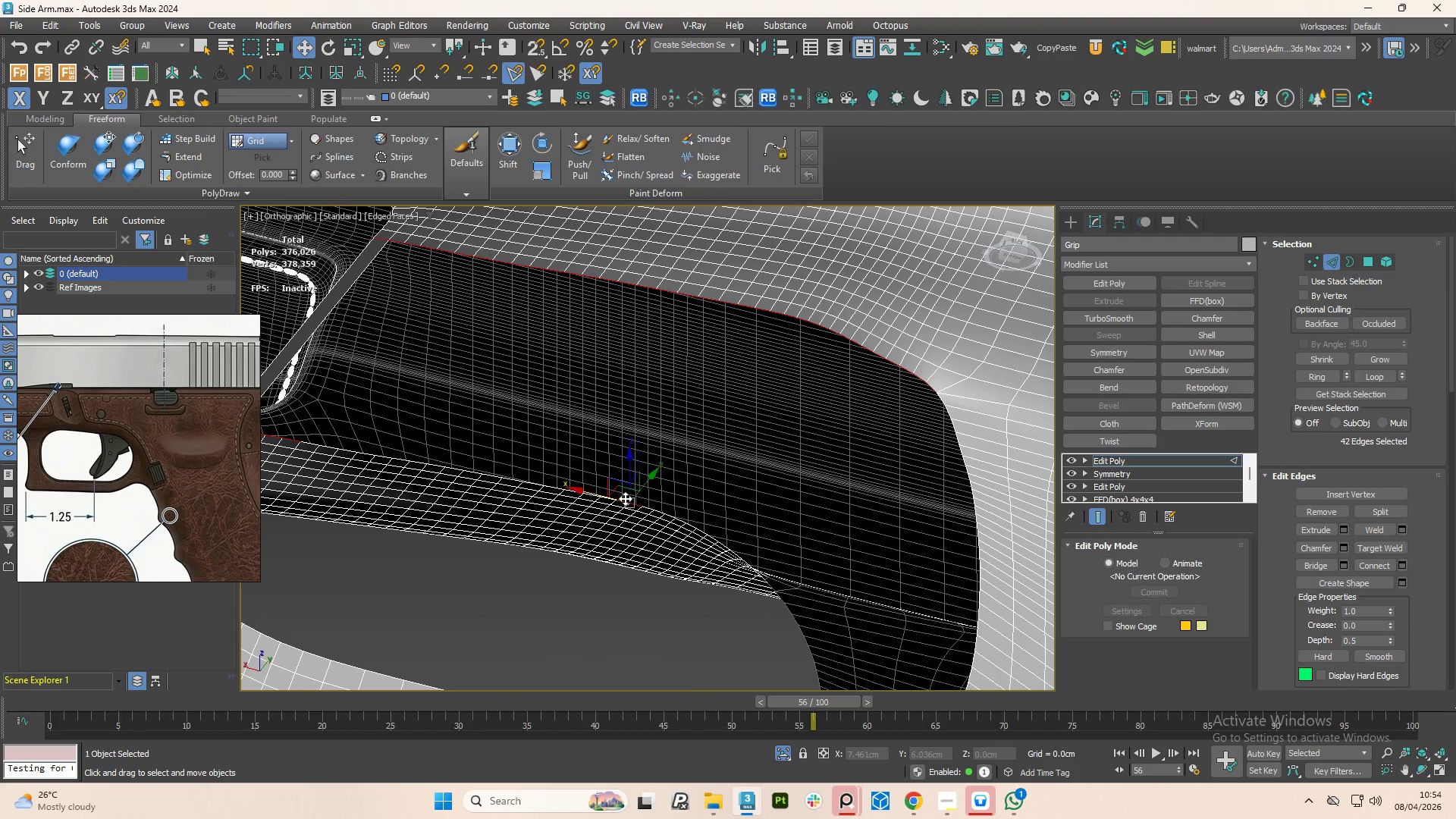 
hold_key(key=ControlLeft, duration=1.51)
left_click([625, 498])
 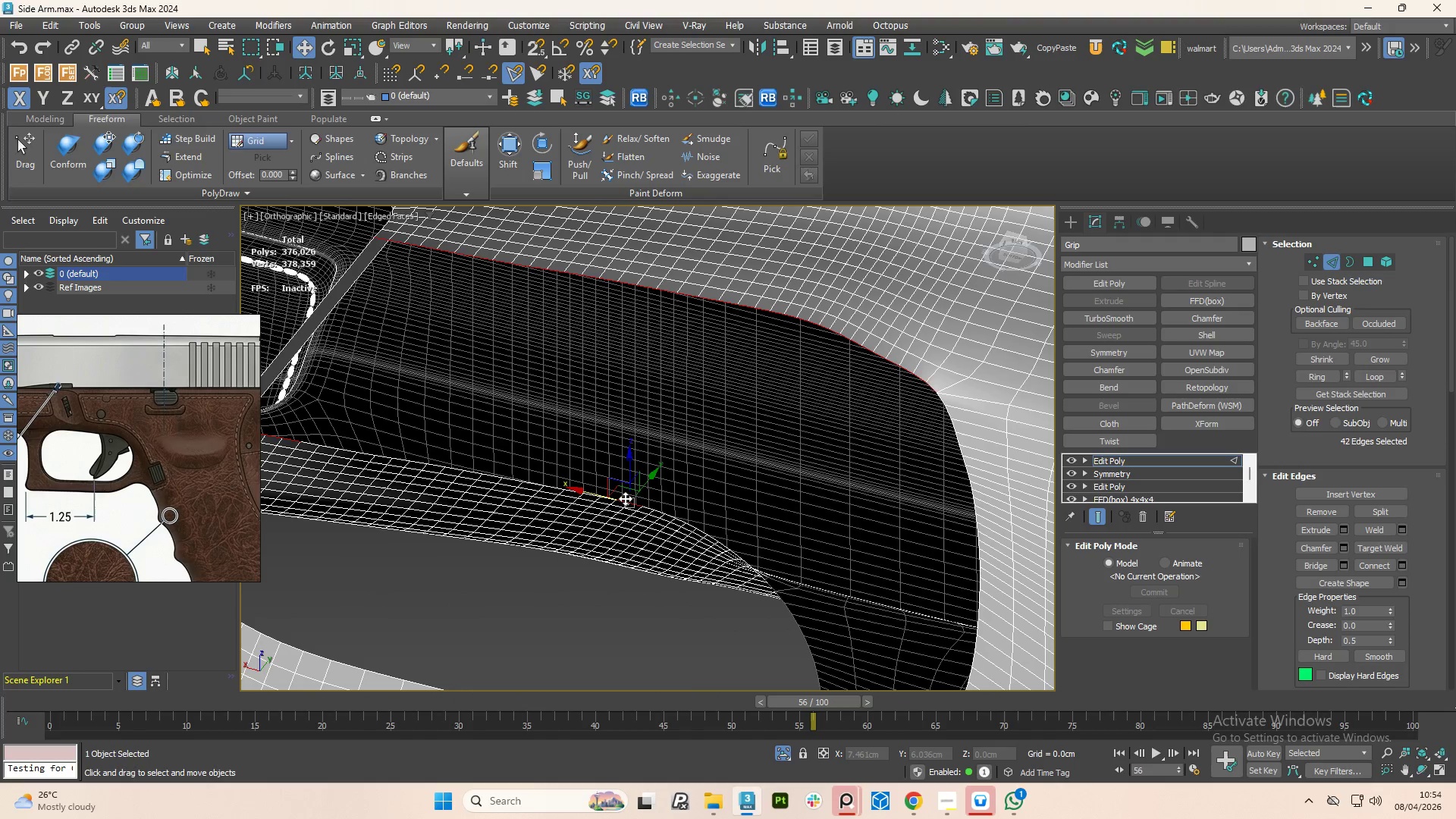 
double_click([625, 498])
 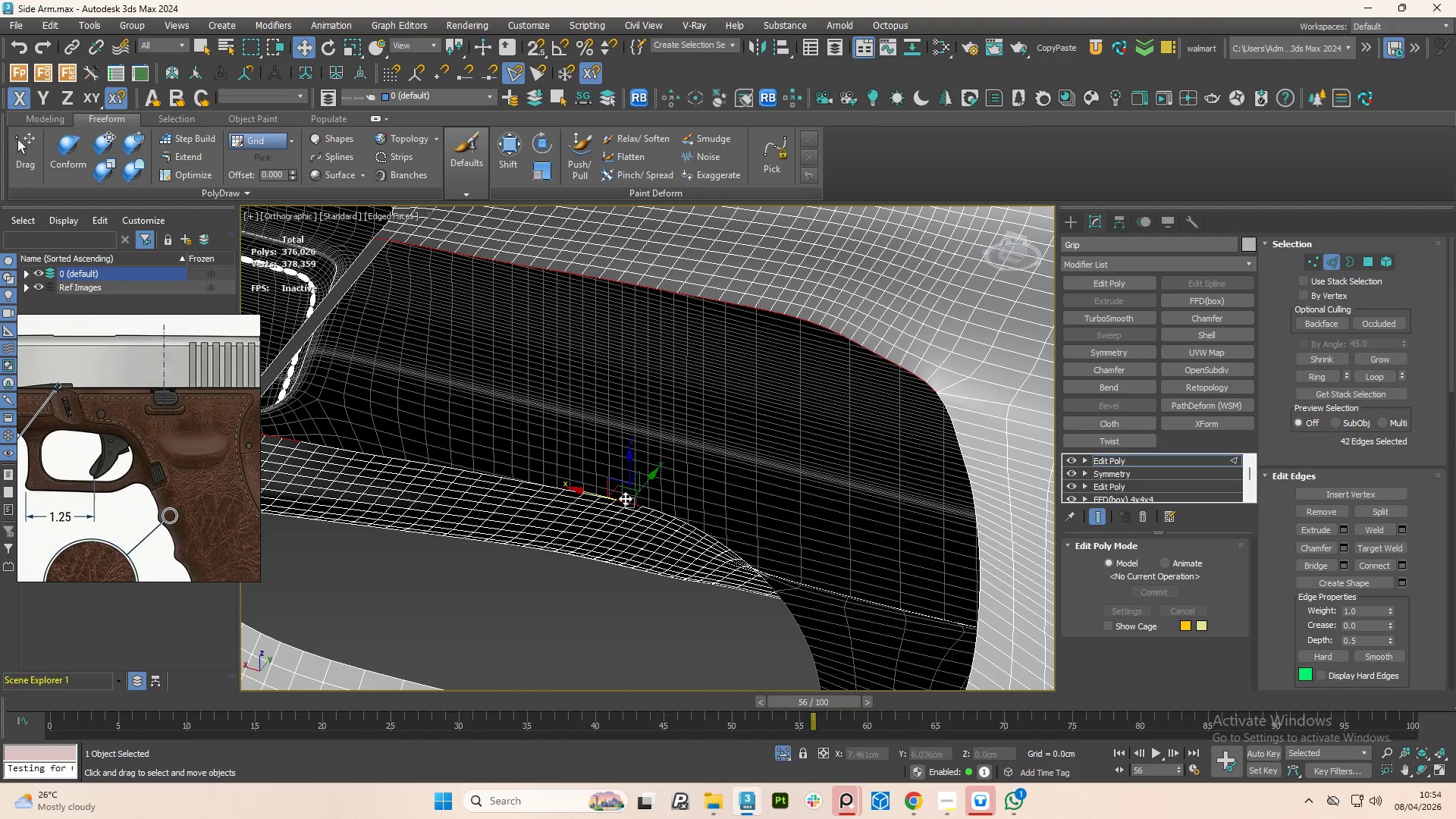 
triple_click([625, 498])
 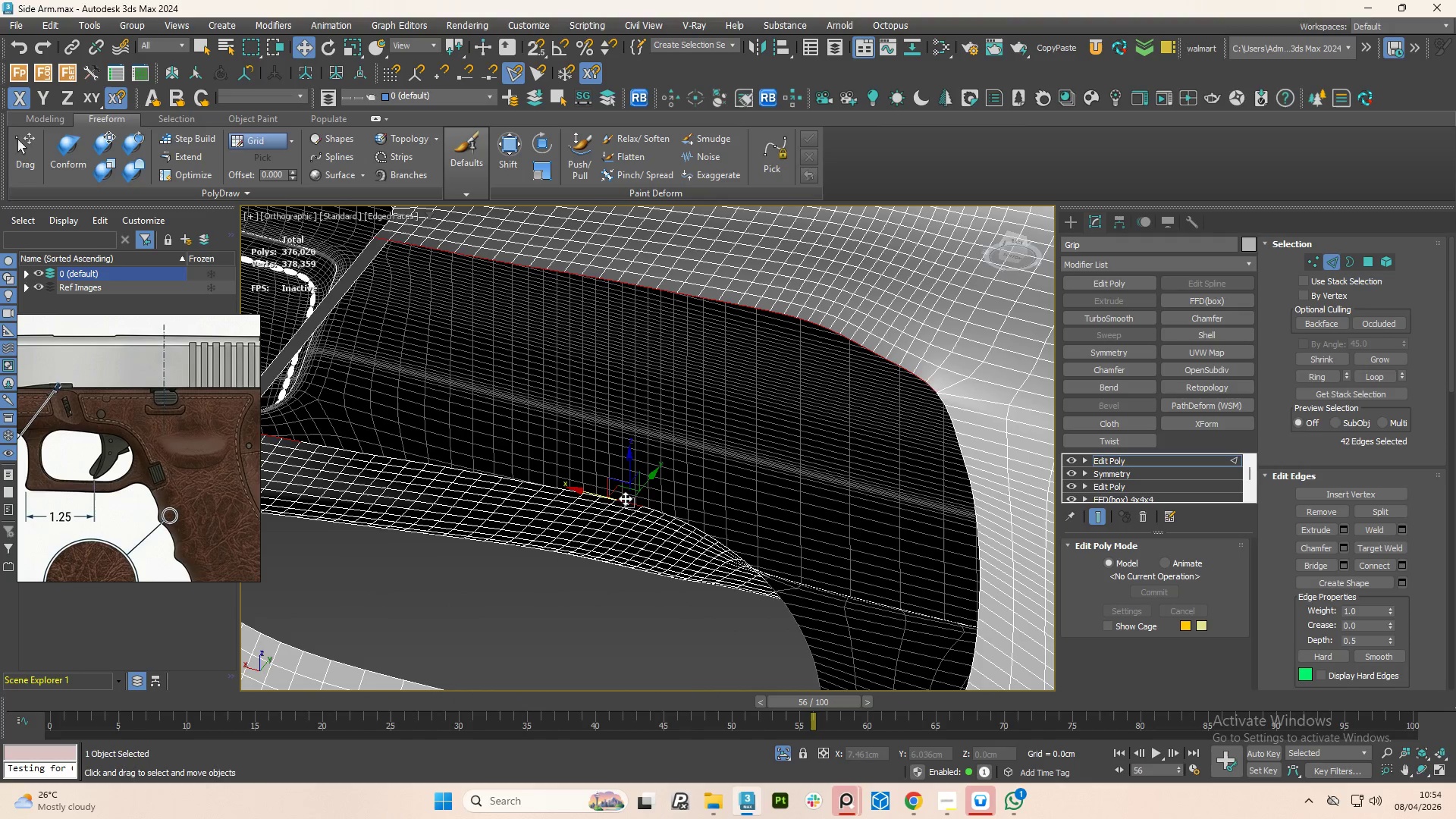 
hold_key(key=ControlLeft, duration=1.5)
left_click([609, 495])
 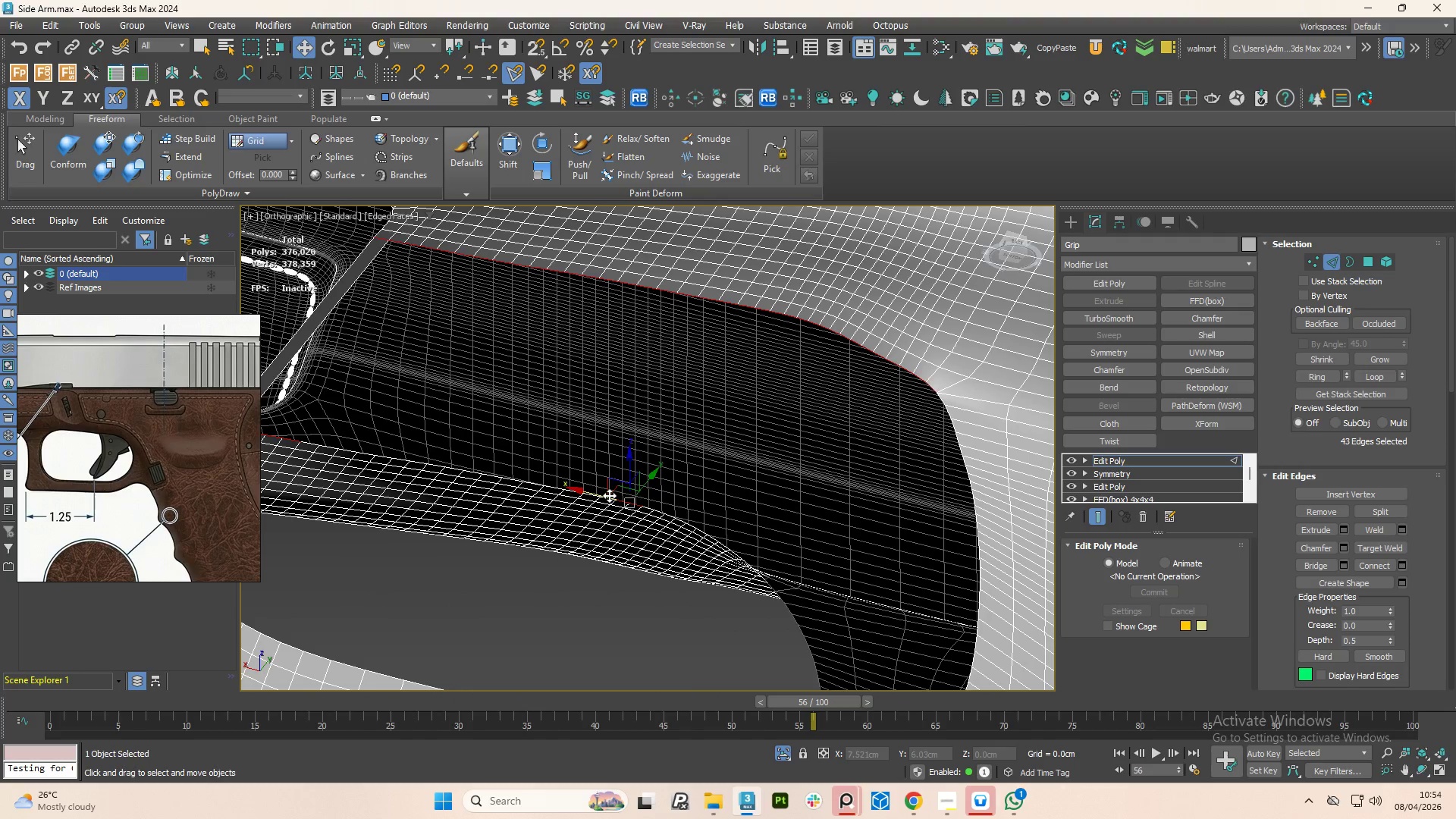 
double_click([609, 495])
 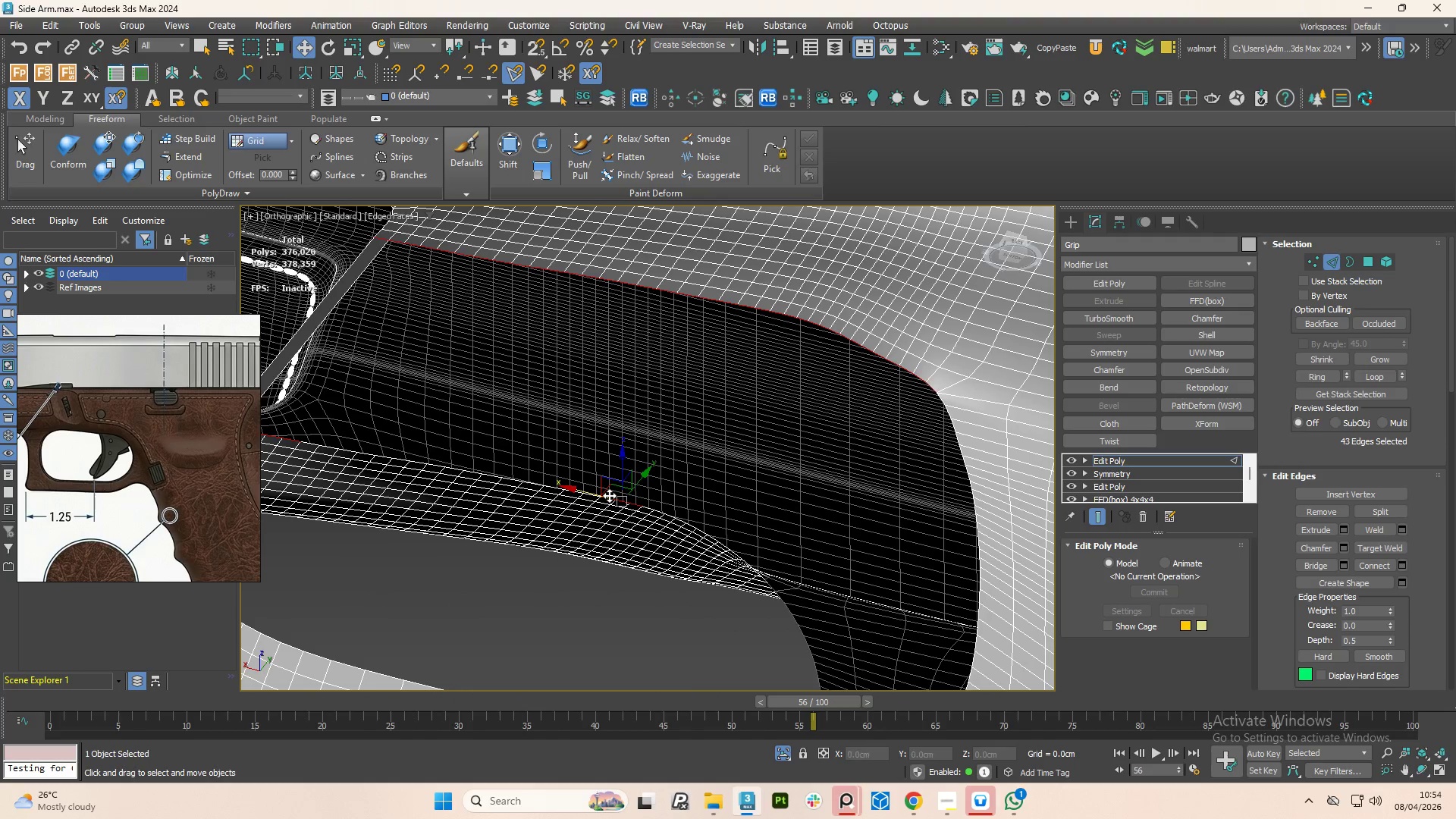 
triple_click([609, 495])
 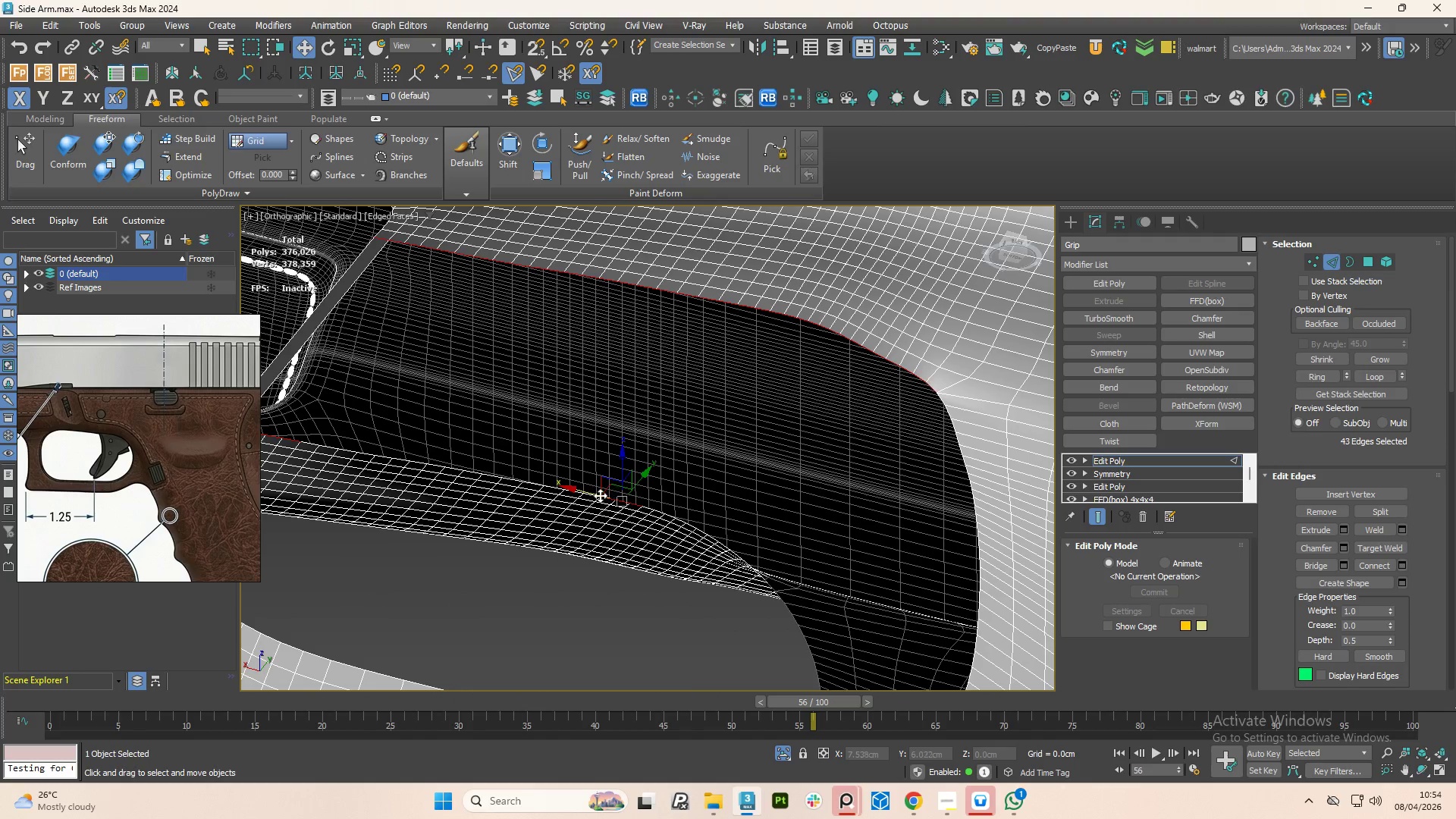 
hold_key(key=ControlLeft, duration=1.52)
 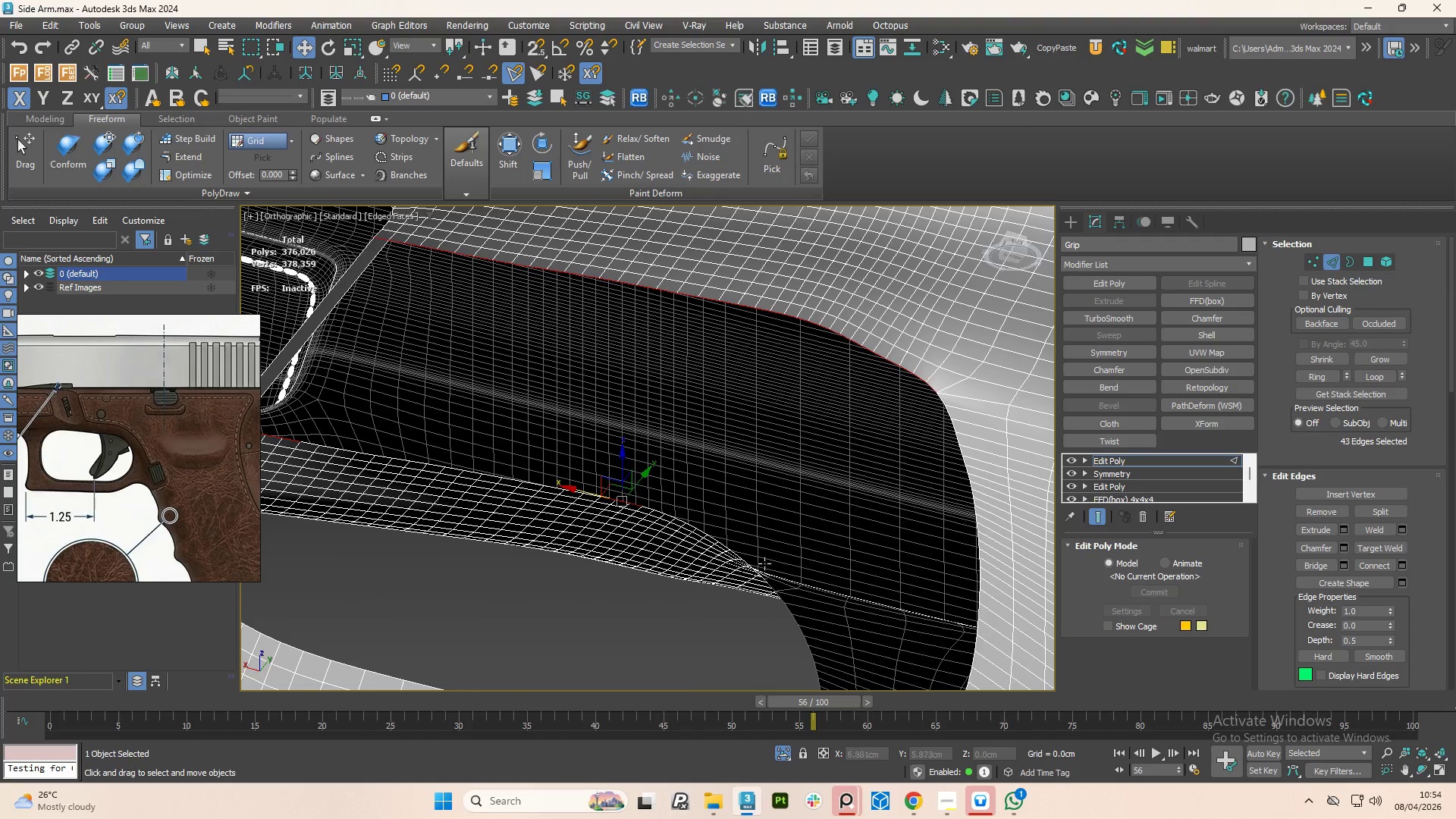 
hold_key(key=ControlLeft, duration=0.92)
 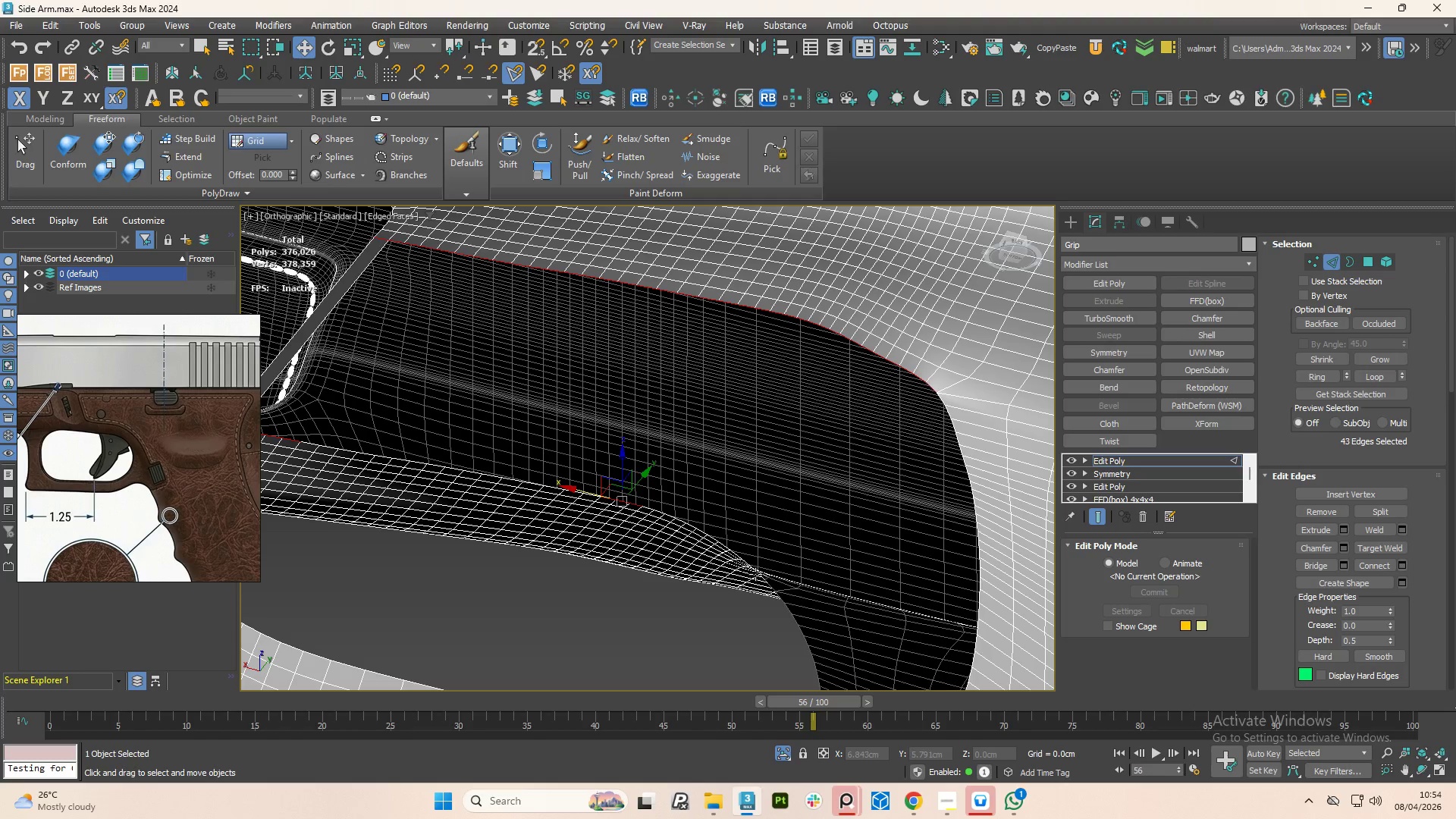 
hold_key(key=ControlLeft, duration=6.3)
 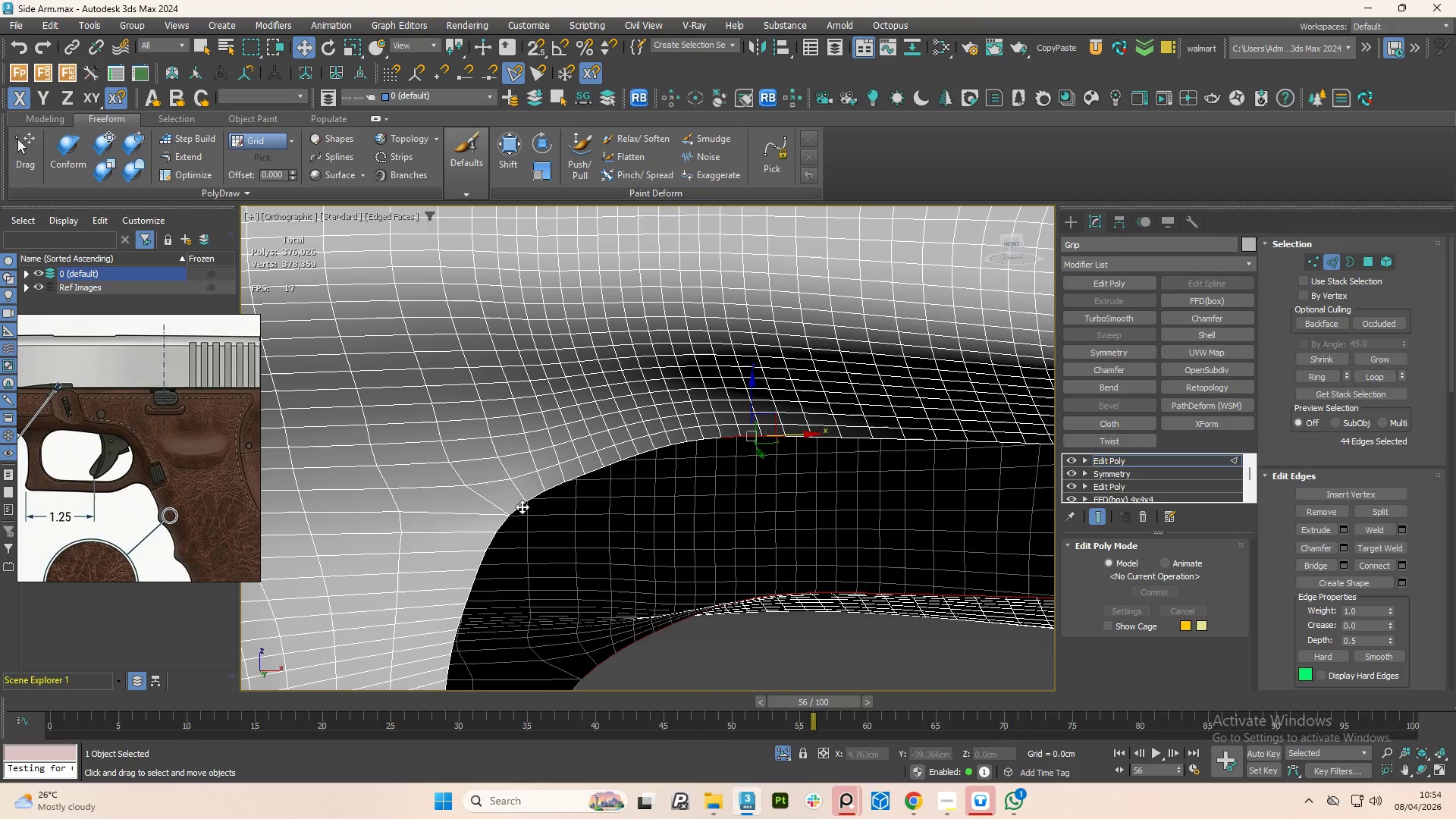 
hold_key(key=AltLeft, duration=1.05)
 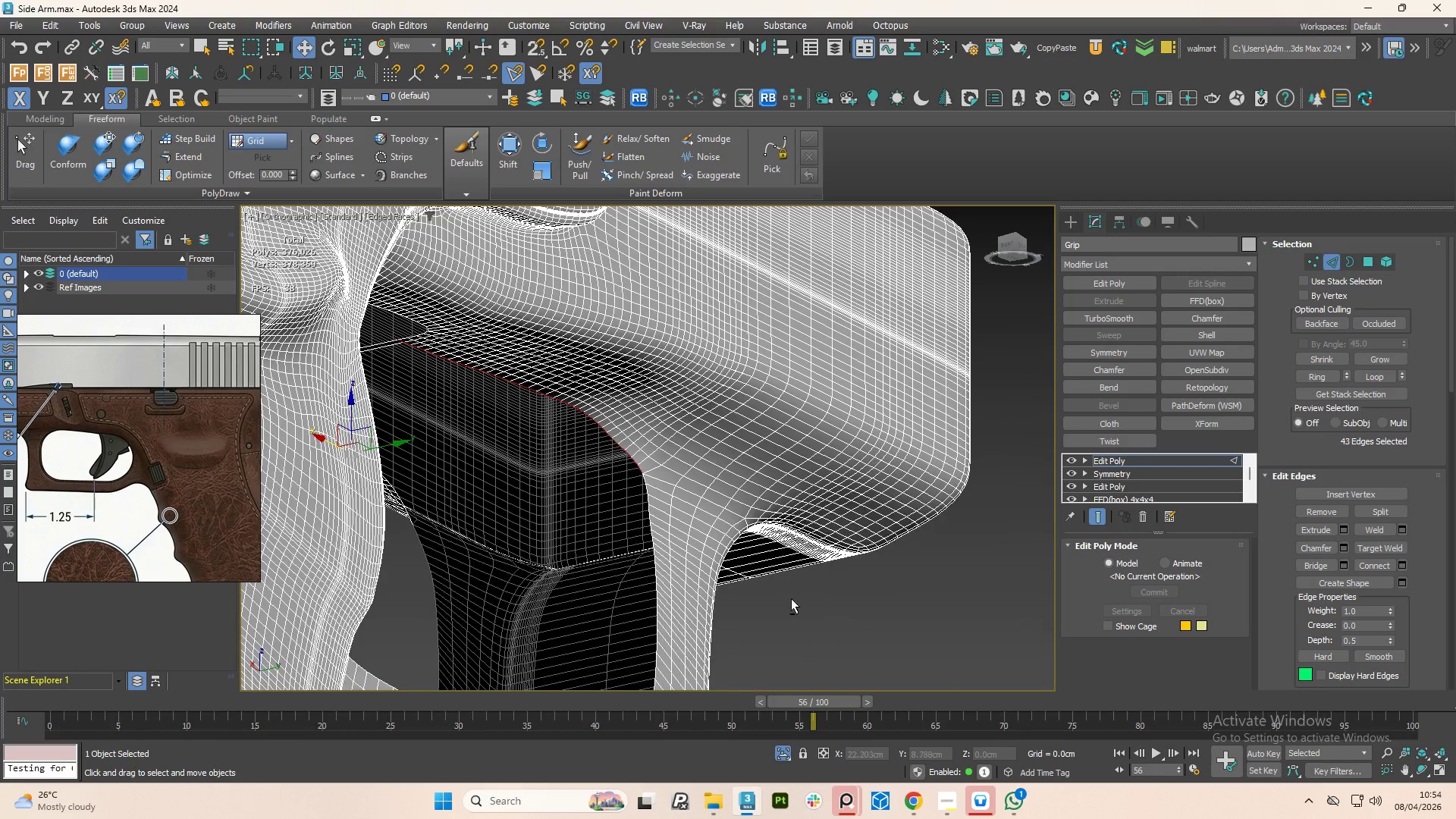 
scroll: coordinate [755, 574], scroll_direction: down, amount: 1.0
 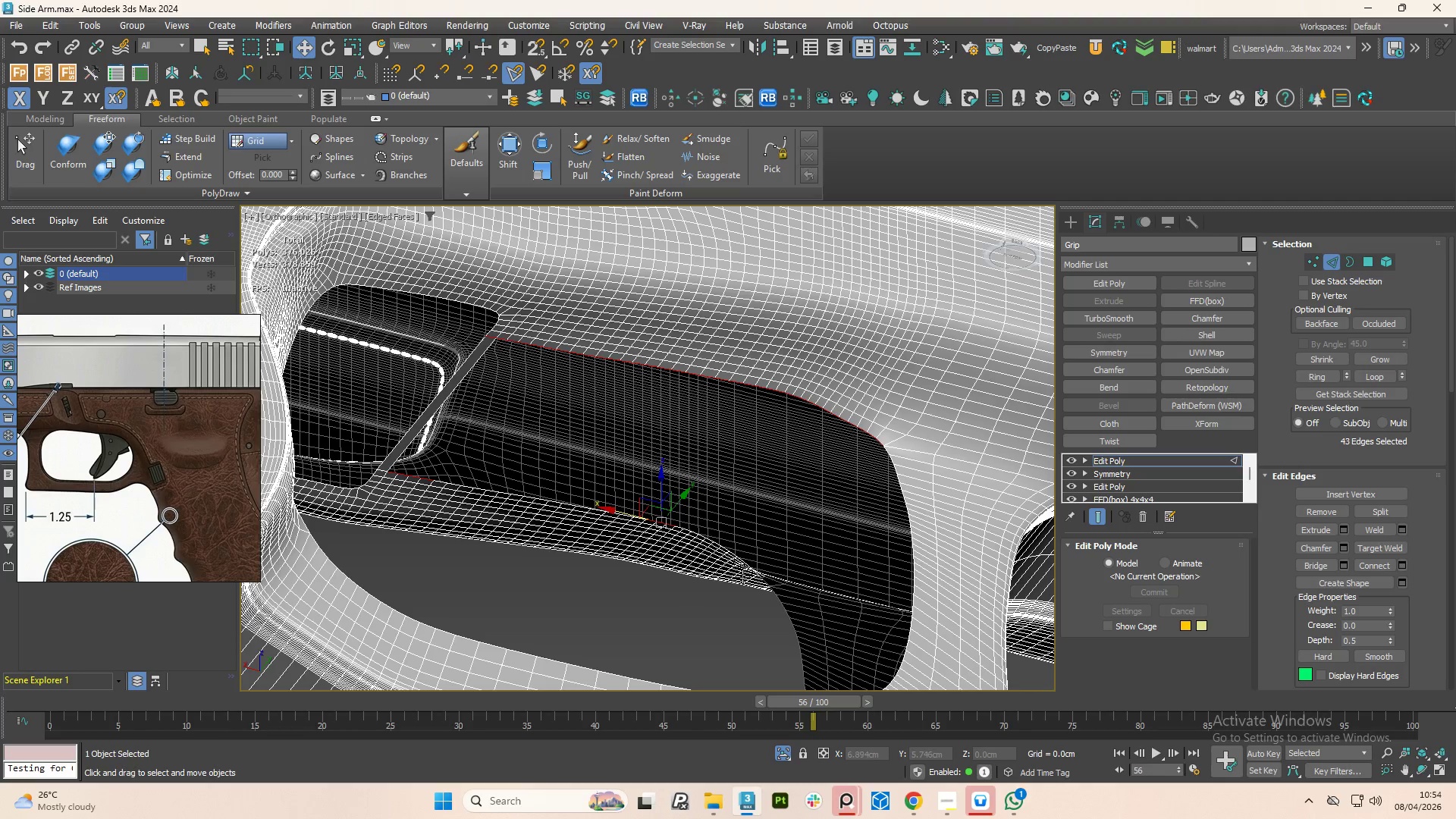 
hold_key(key=AltLeft, duration=1.41)
 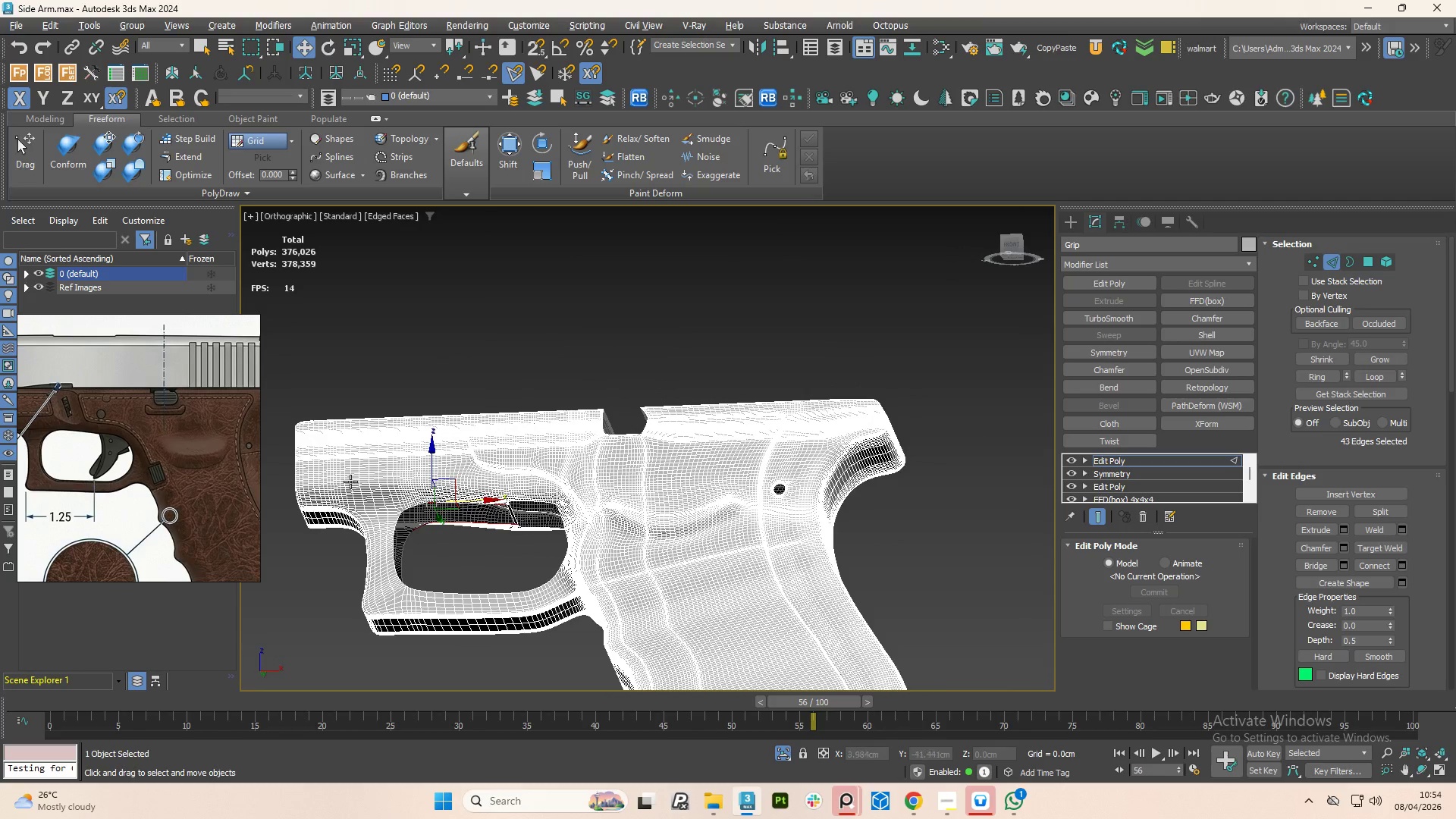 
scroll: coordinate [797, 598], scroll_direction: down, amount: 4.0
 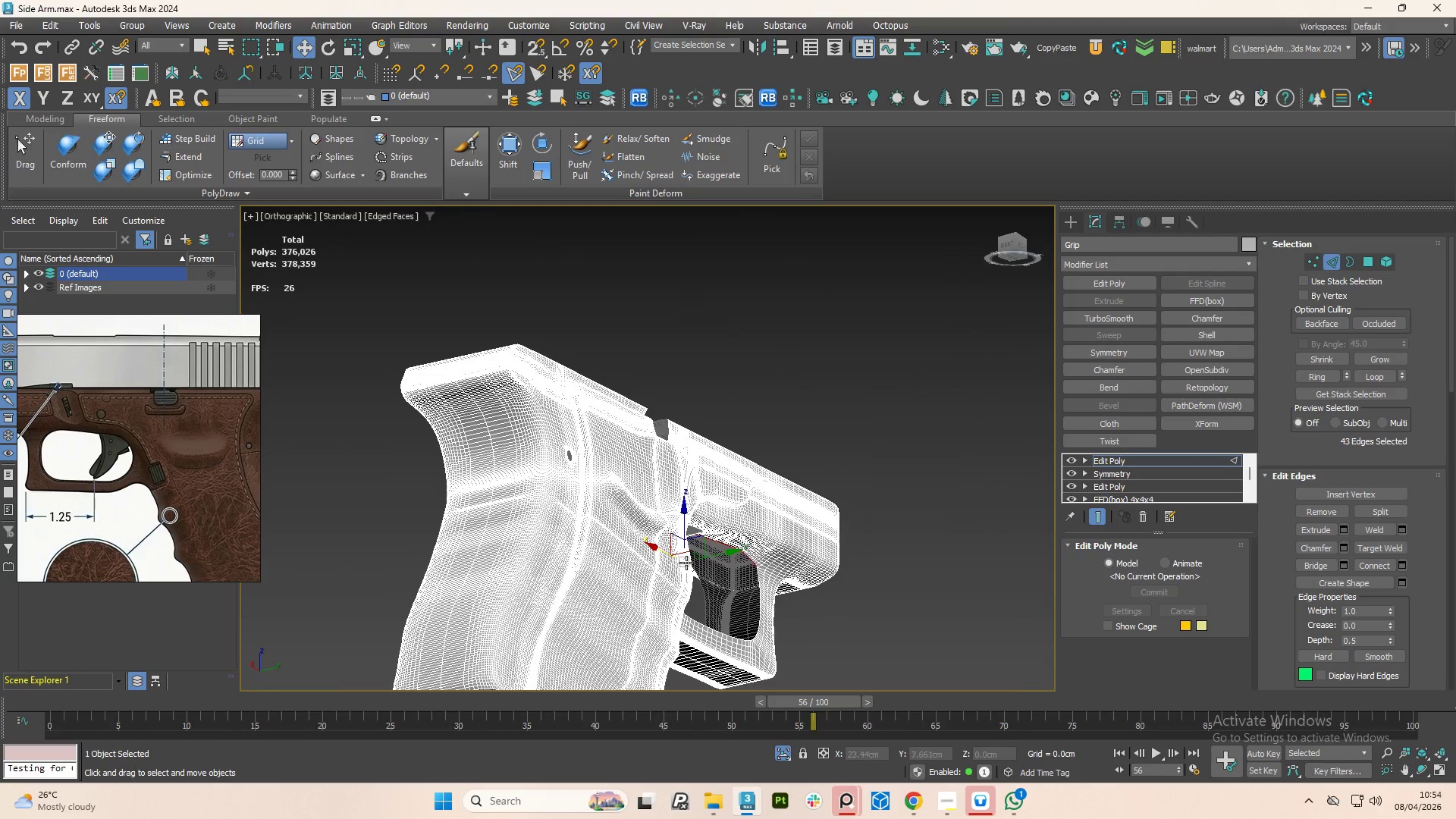 
scroll: coordinate [371, 512], scroll_direction: up, amount: 4.0
 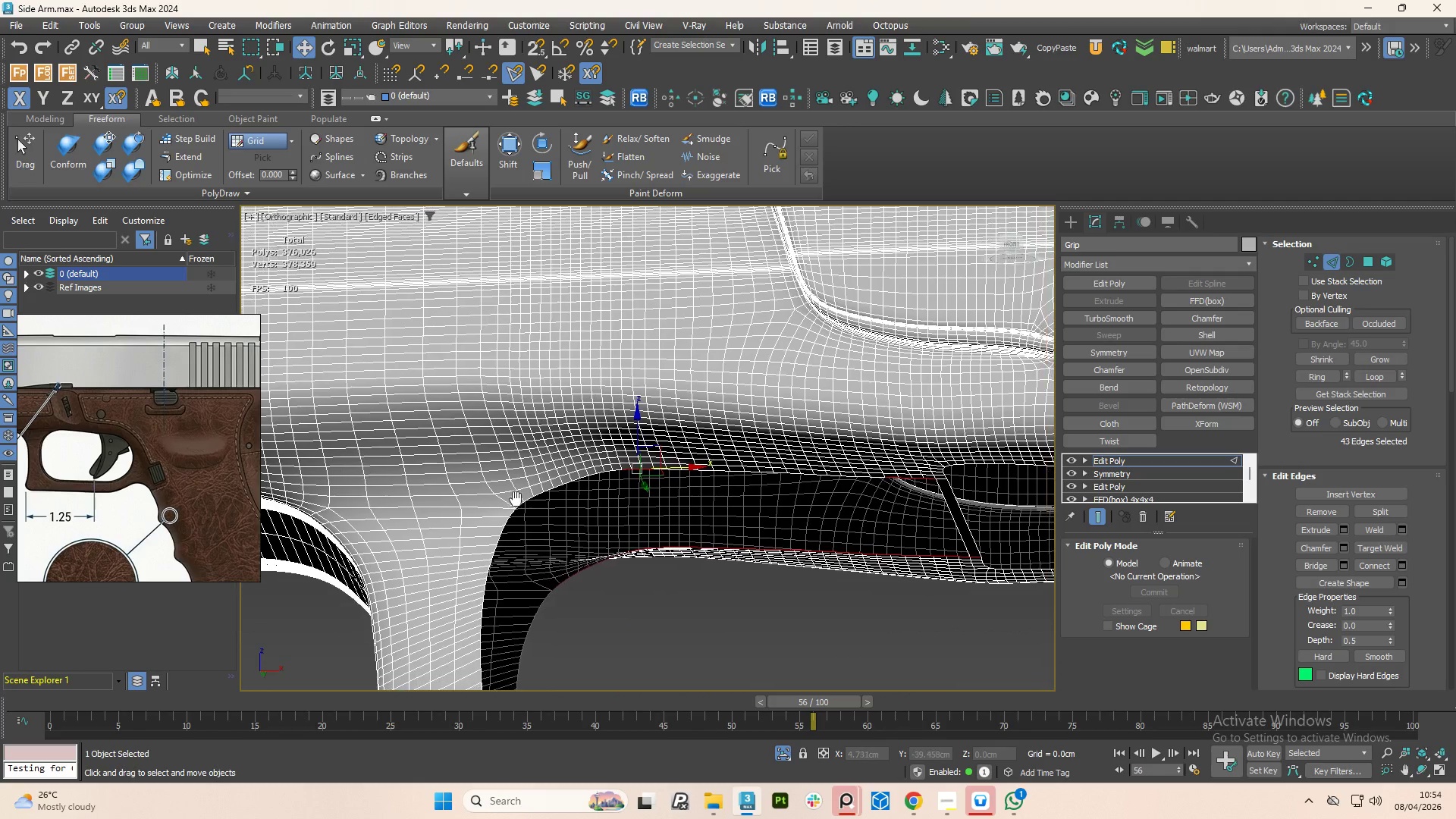 
hold_key(key=ControlLeft, duration=1.5)
left_click([522, 507])
 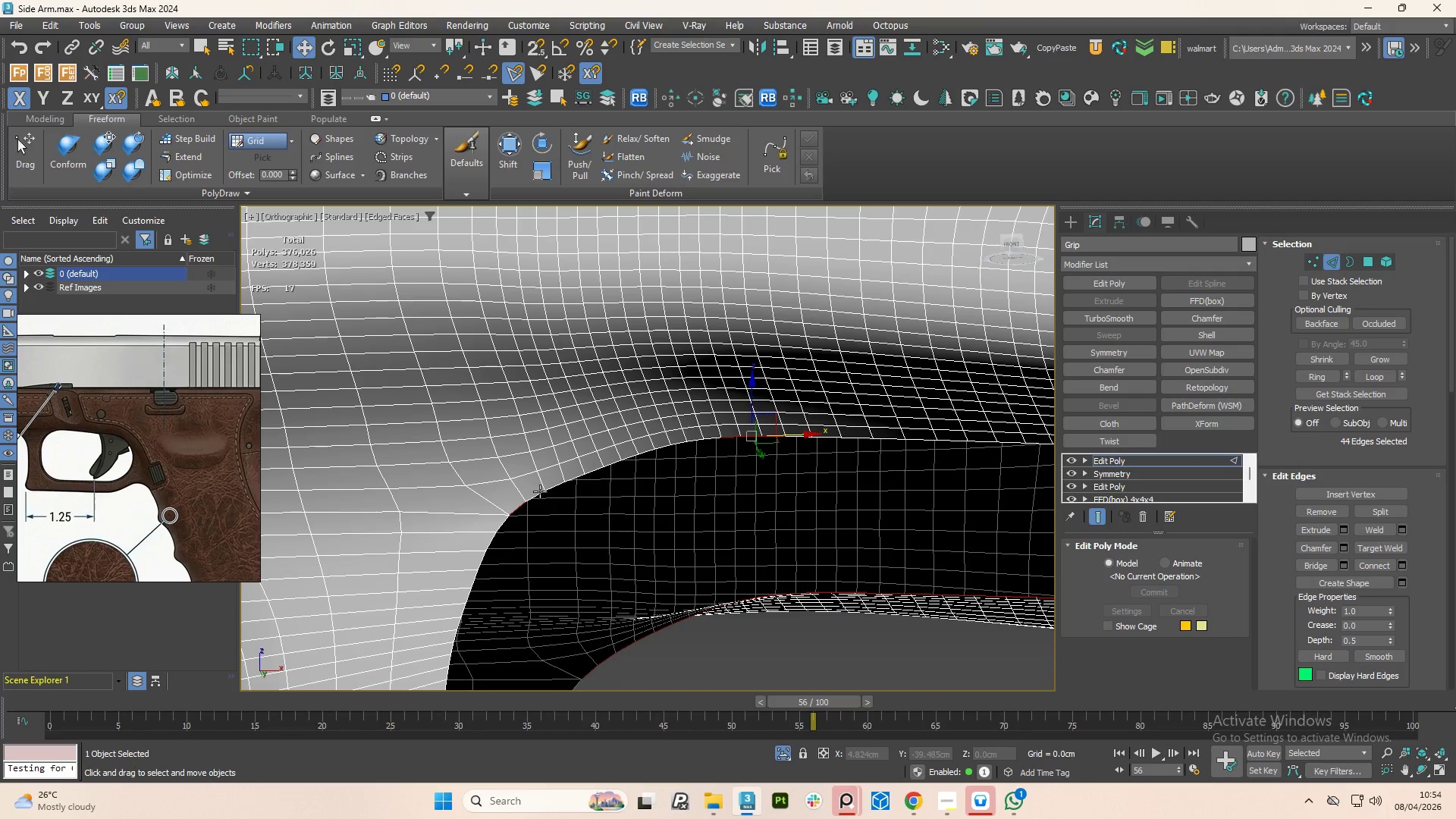 
scroll: coordinate [524, 503], scroll_direction: up, amount: 2.0
 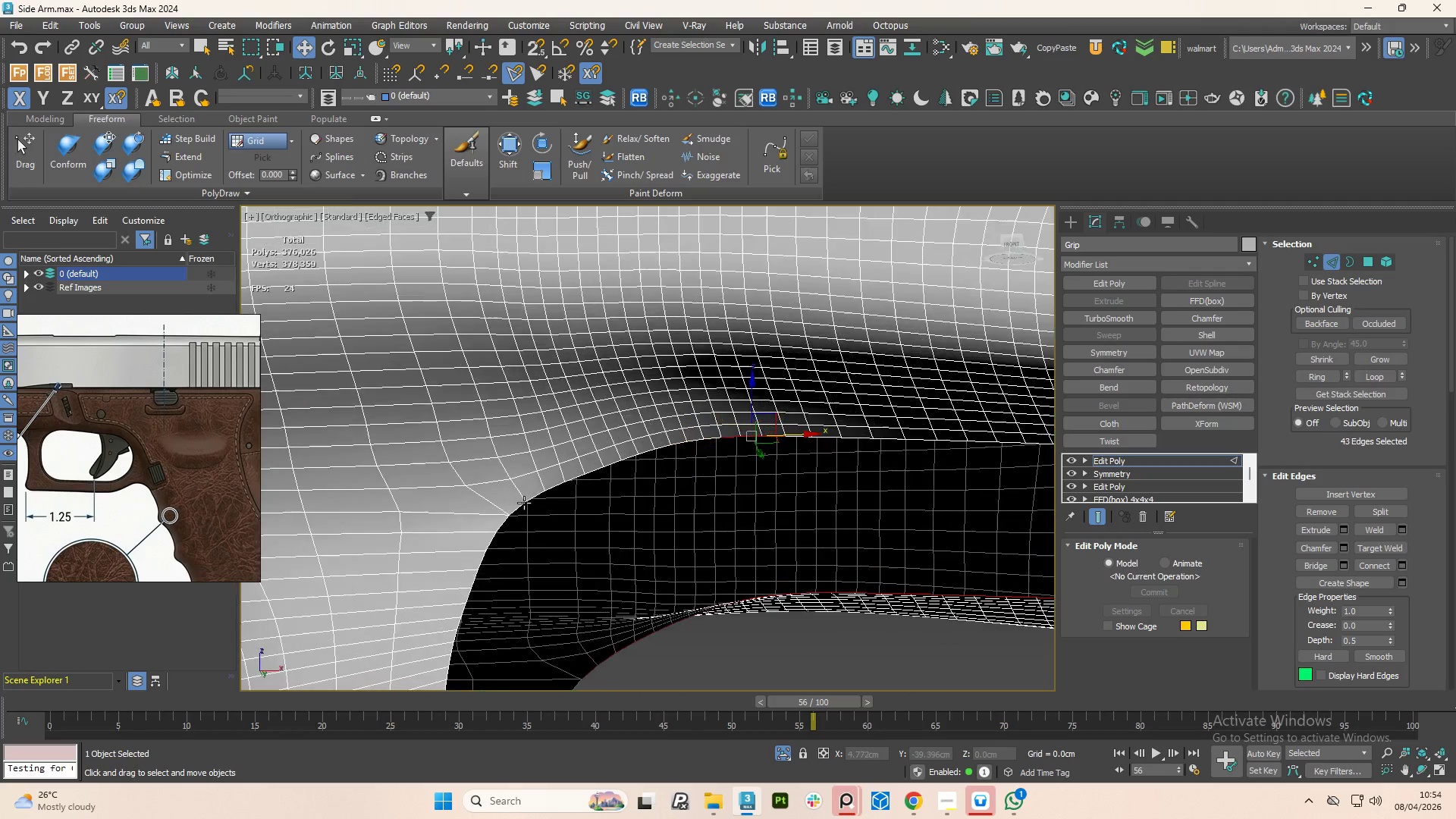 
left_click([540, 491])
 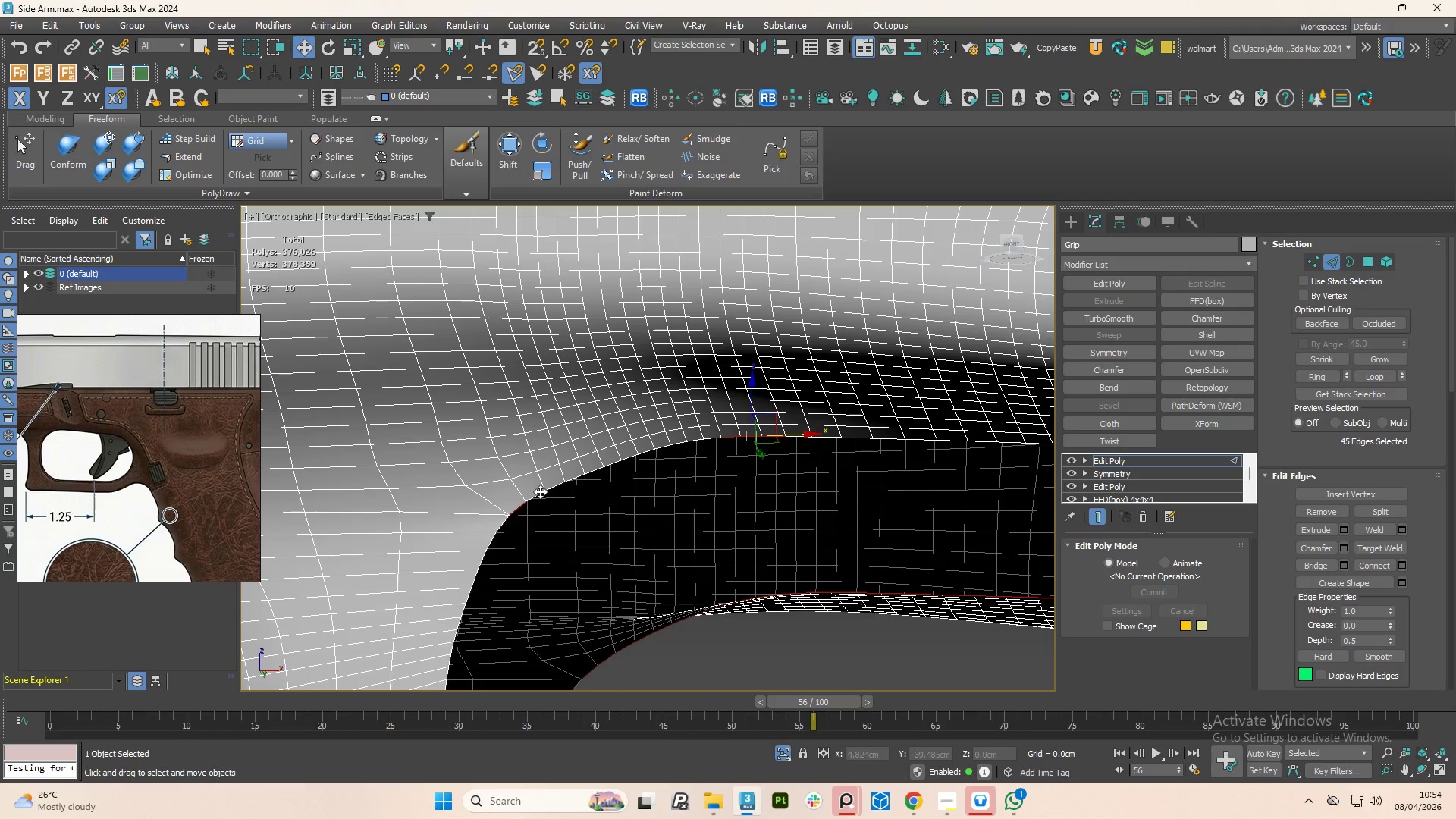 
double_click([540, 491])
 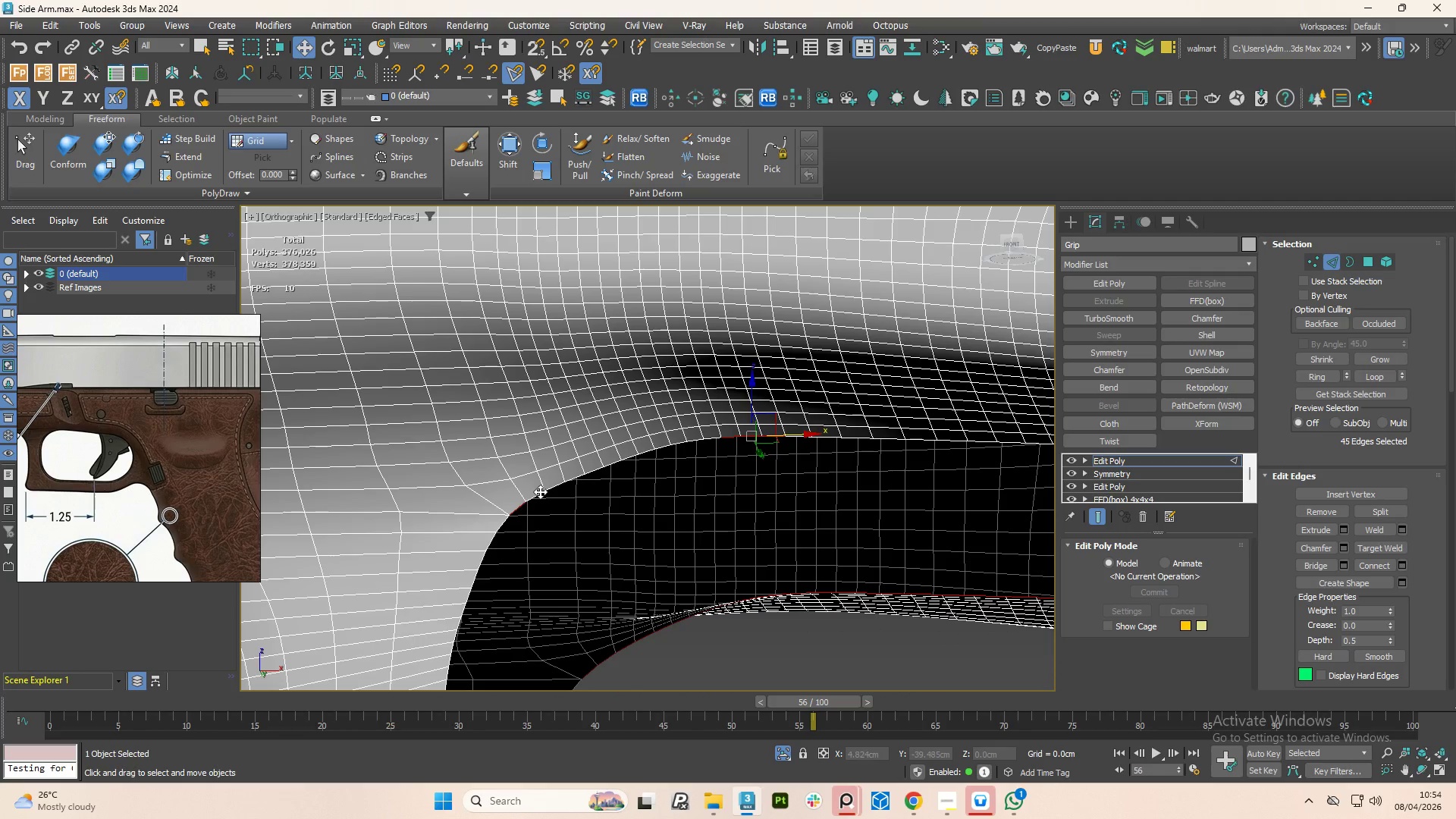 
hold_key(key=ControlLeft, duration=1.51)
left_click([560, 482])
 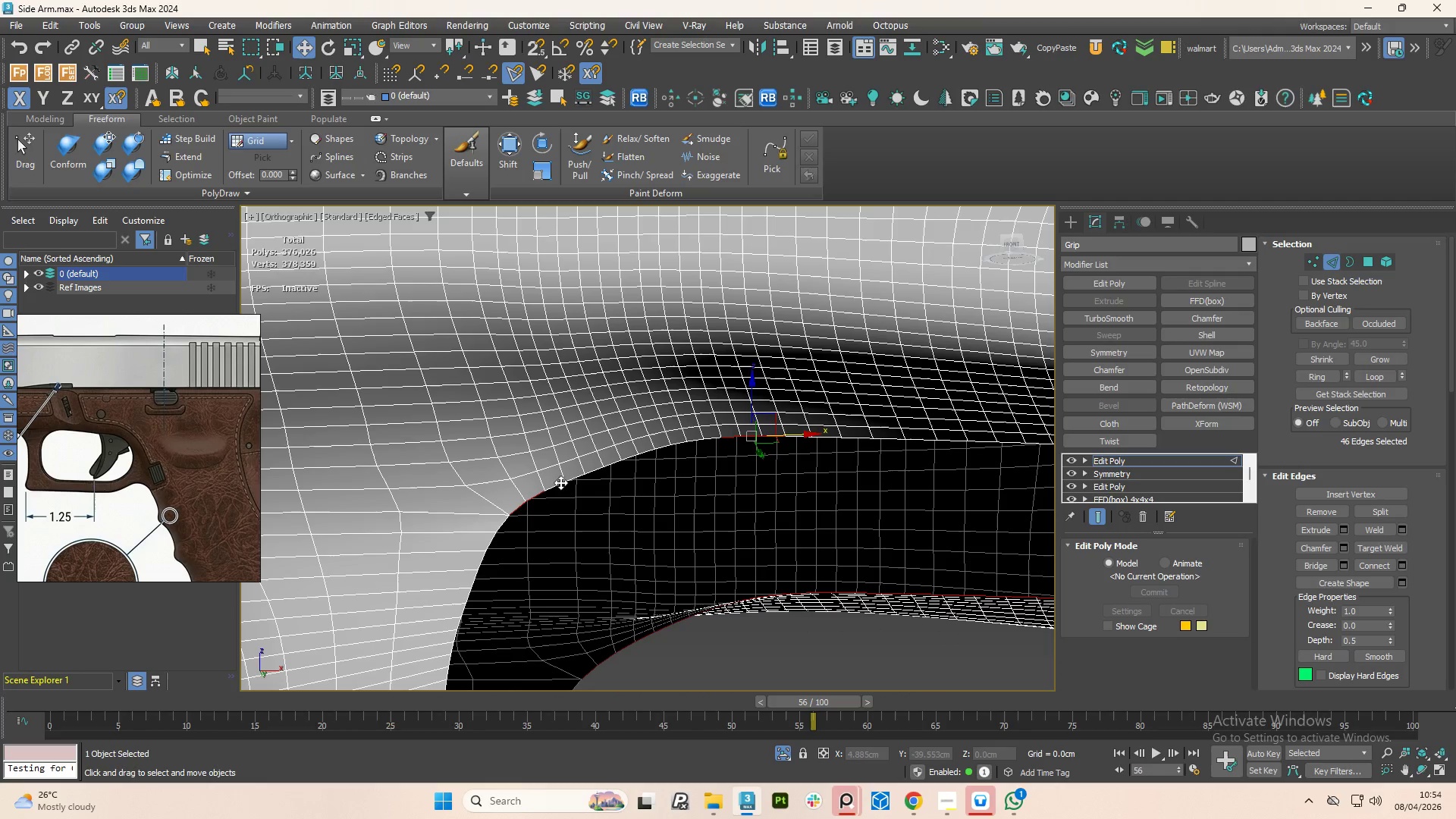 
hold_key(key=ControlLeft, duration=1.52)
left_click([576, 477])
 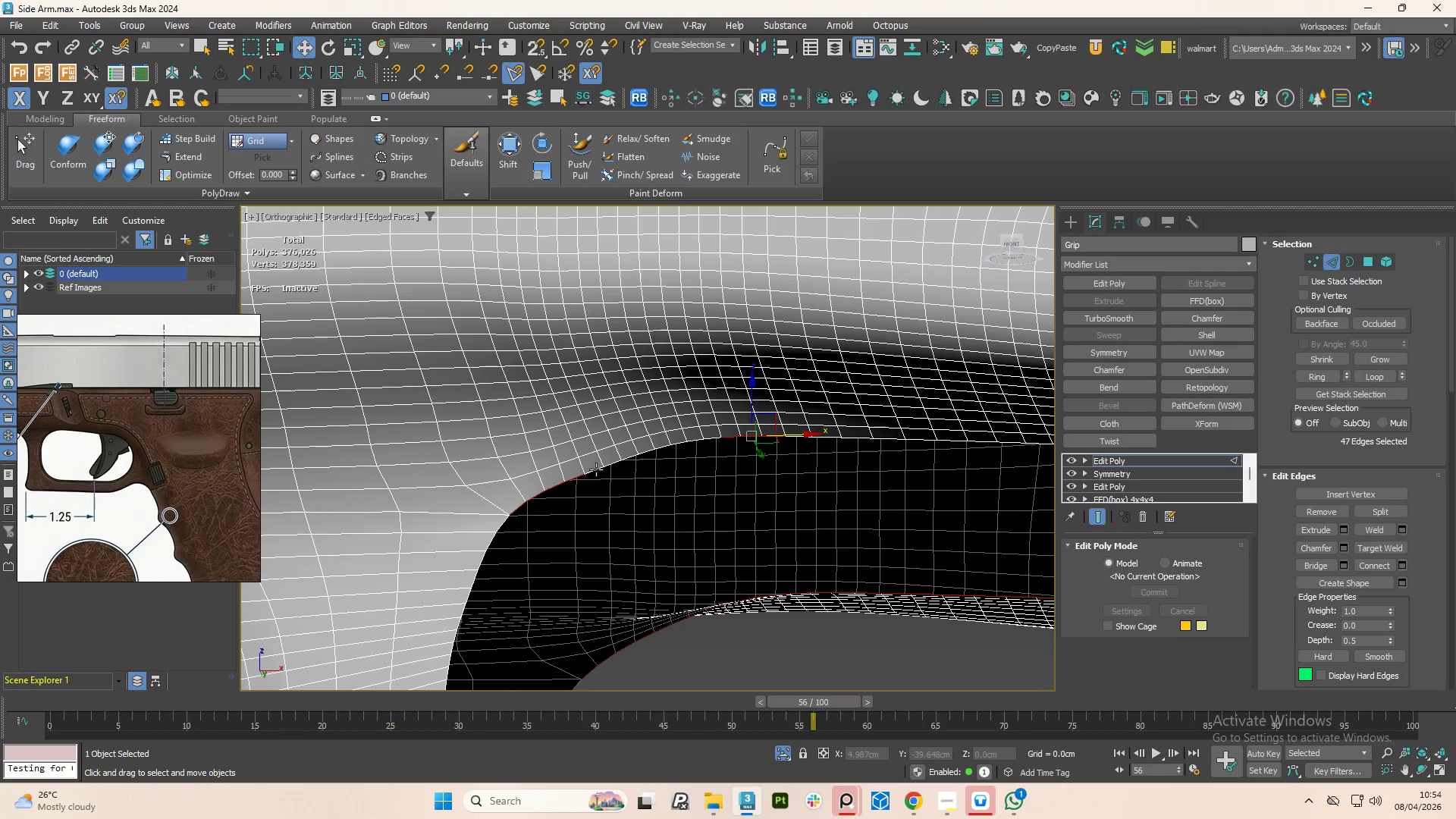 
left_click([596, 469])
 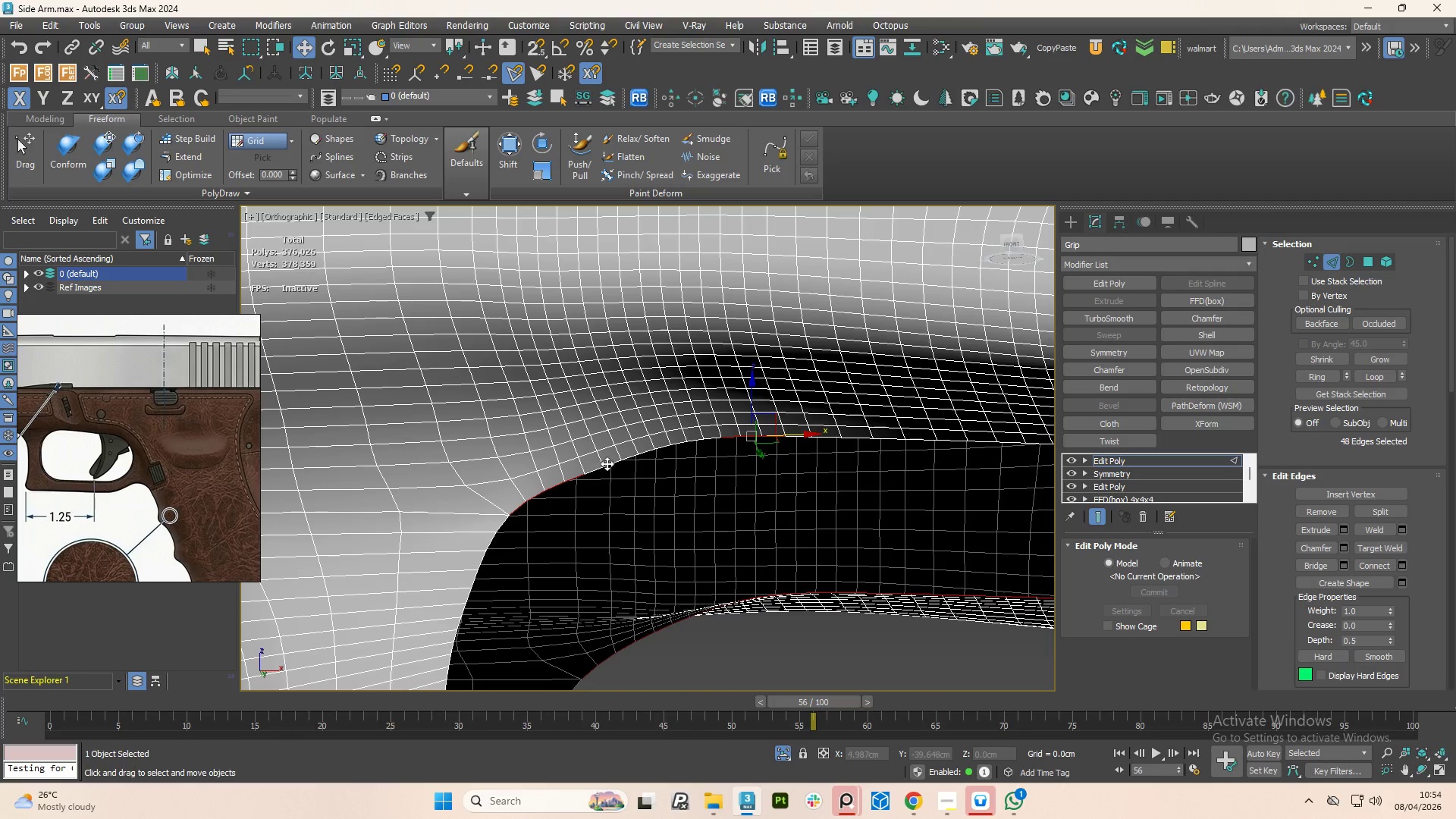 
hold_key(key=ControlLeft, duration=1.53)
left_click([613, 461])
 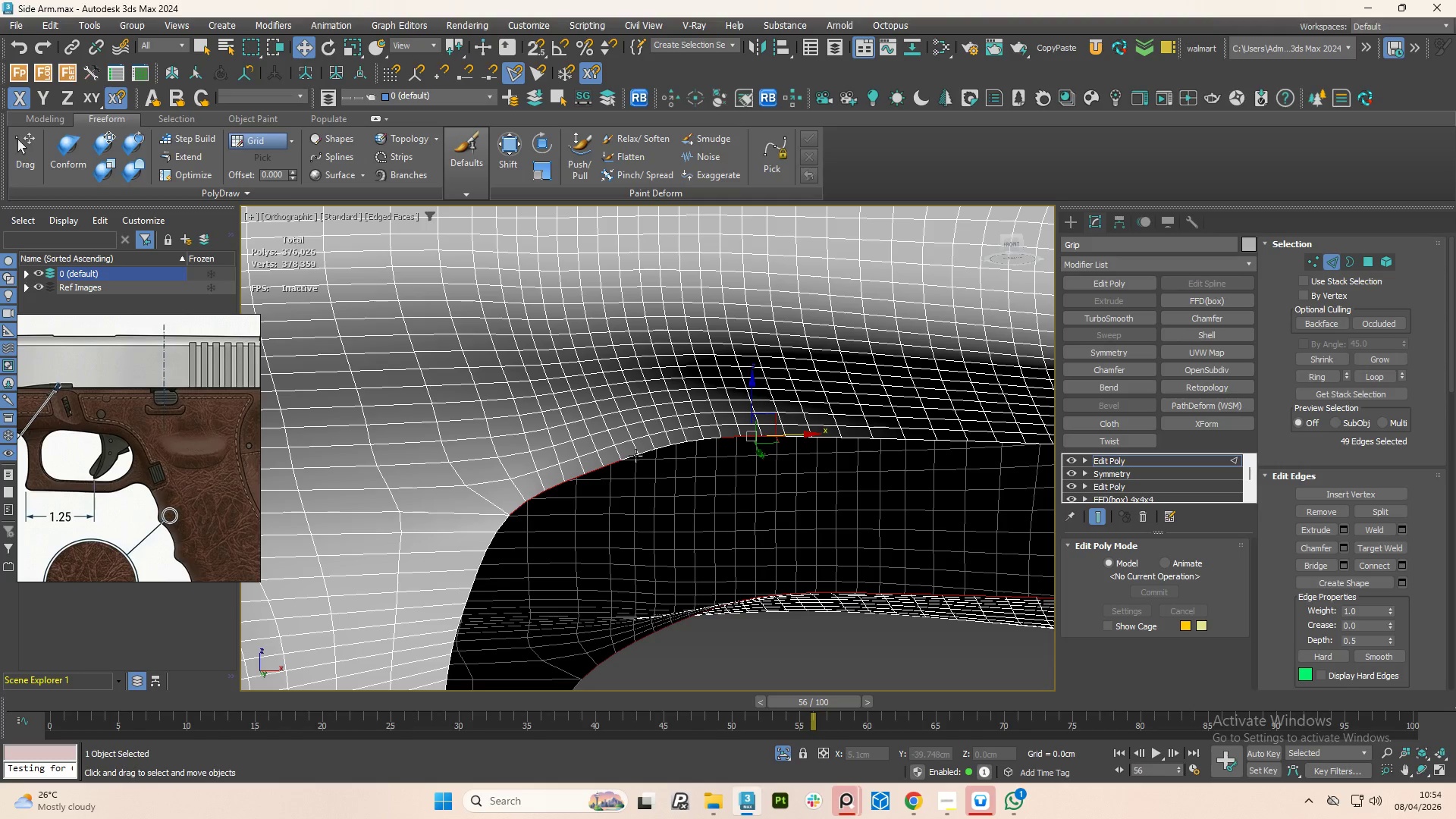 
hold_key(key=ControlLeft, duration=1.52)
left_click([630, 456])
 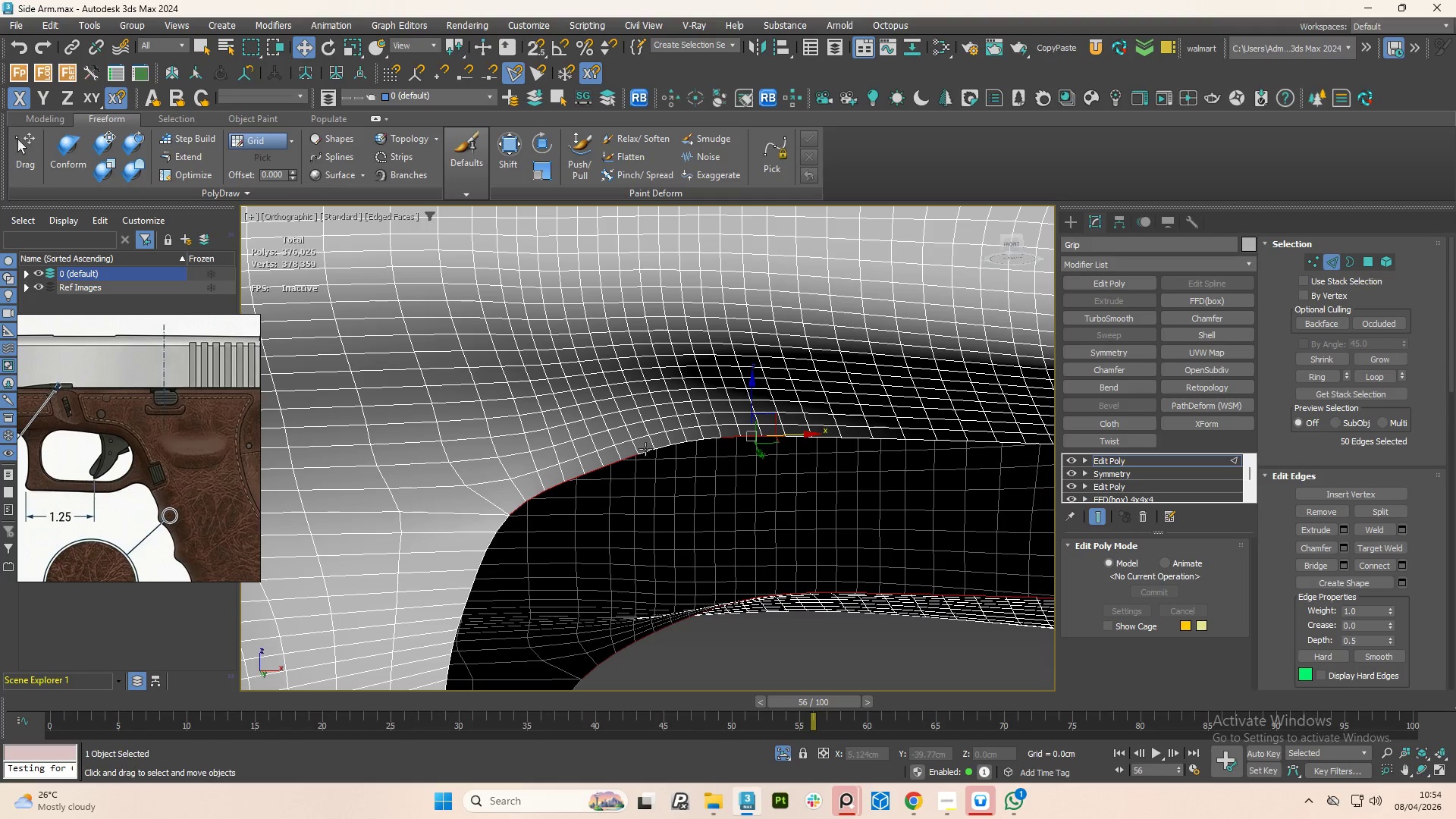 
left_click([646, 448])
 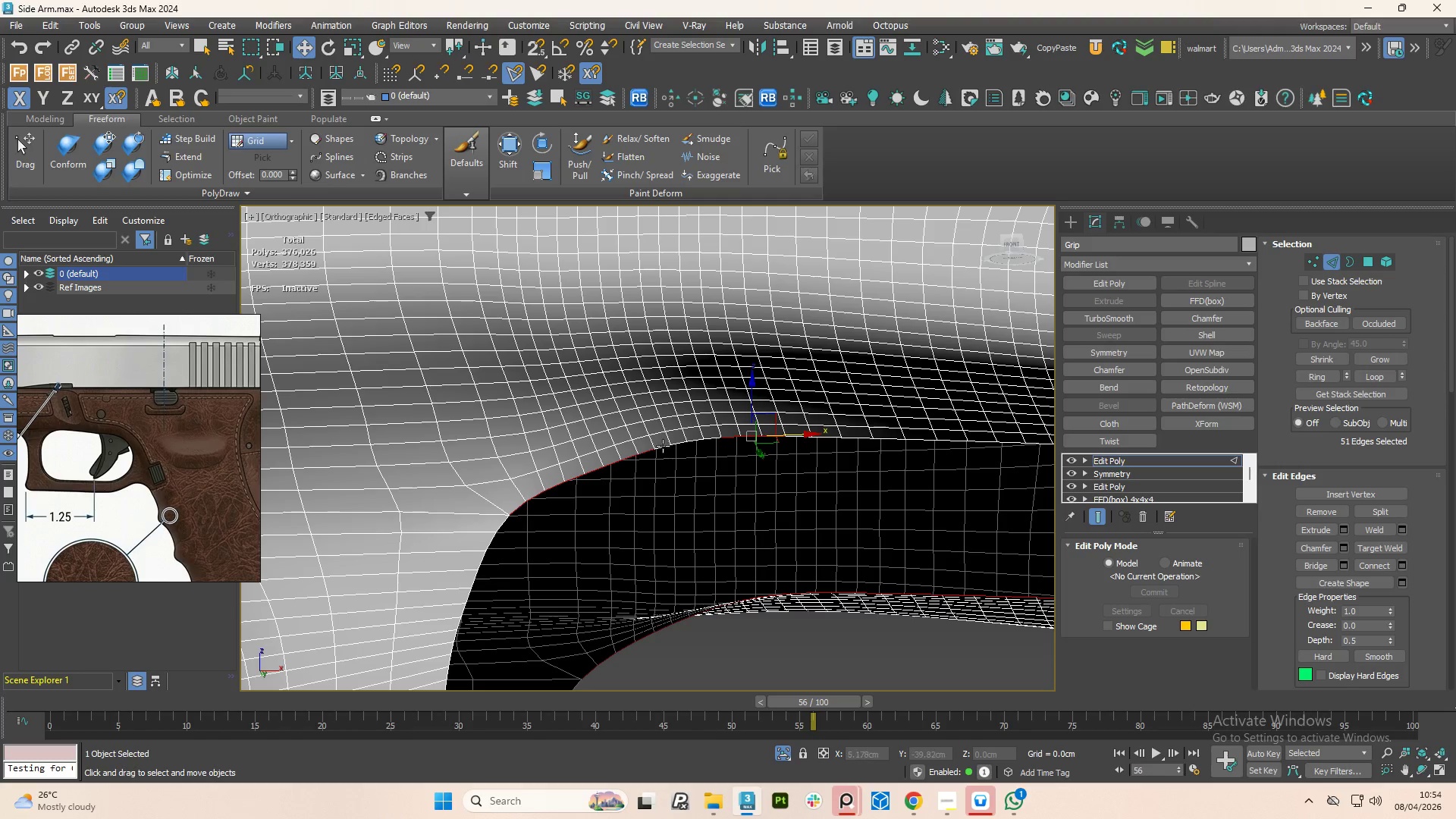 
hold_key(key=ControlLeft, duration=1.51)
left_click([664, 445])
 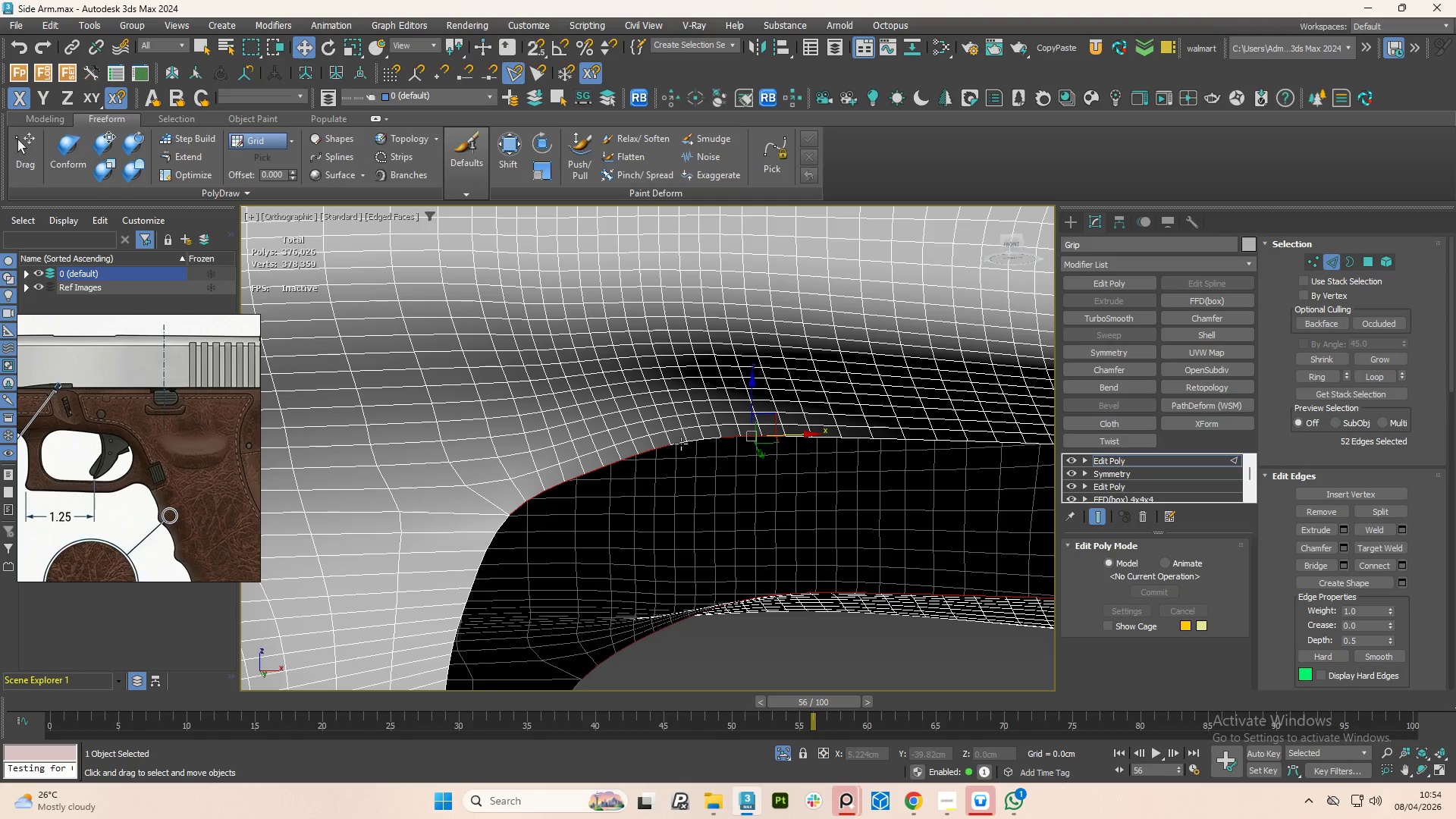 
left_click([681, 442])
 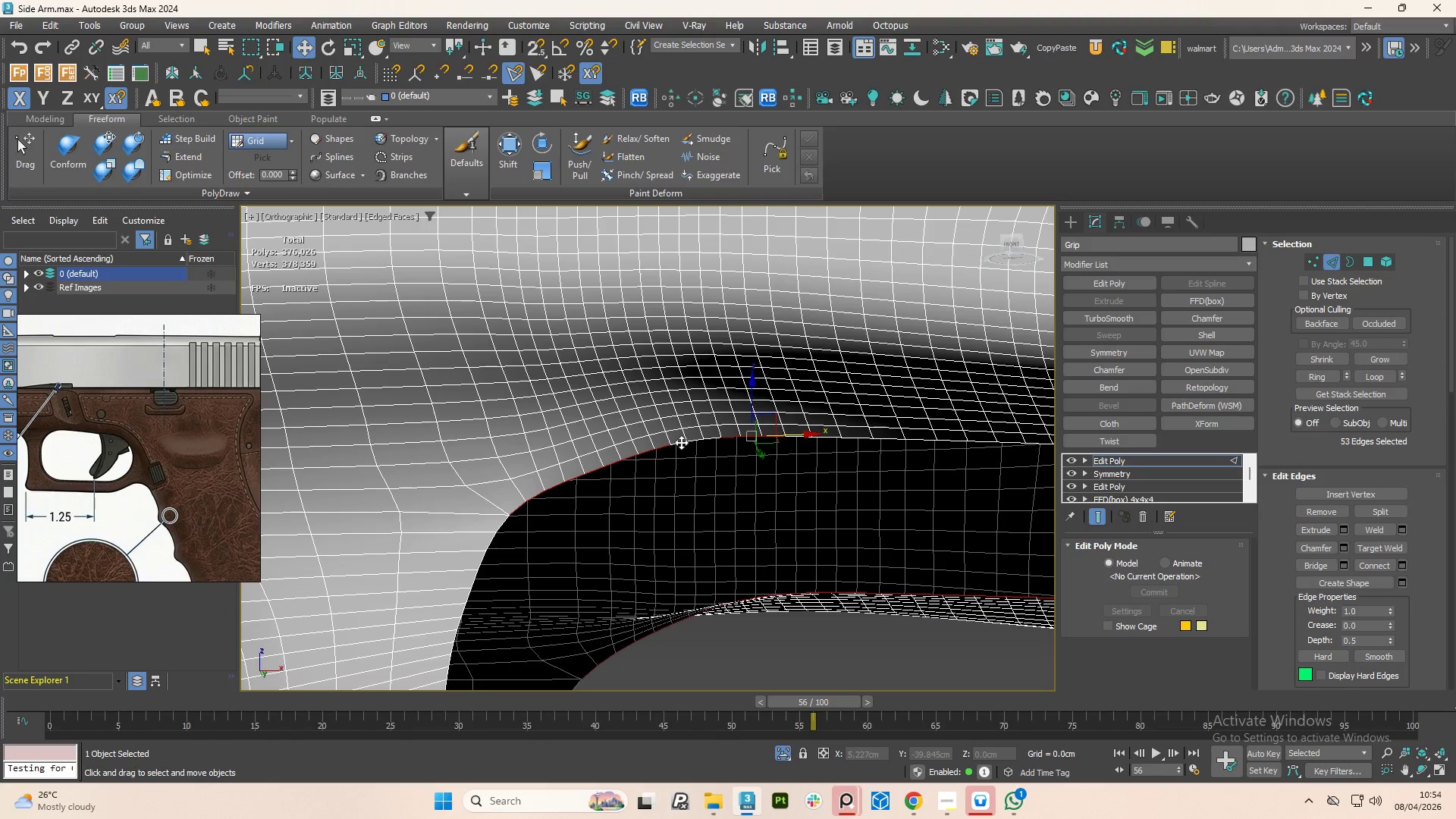 
hold_key(key=ControlLeft, duration=1.5)
left_click([692, 439])
 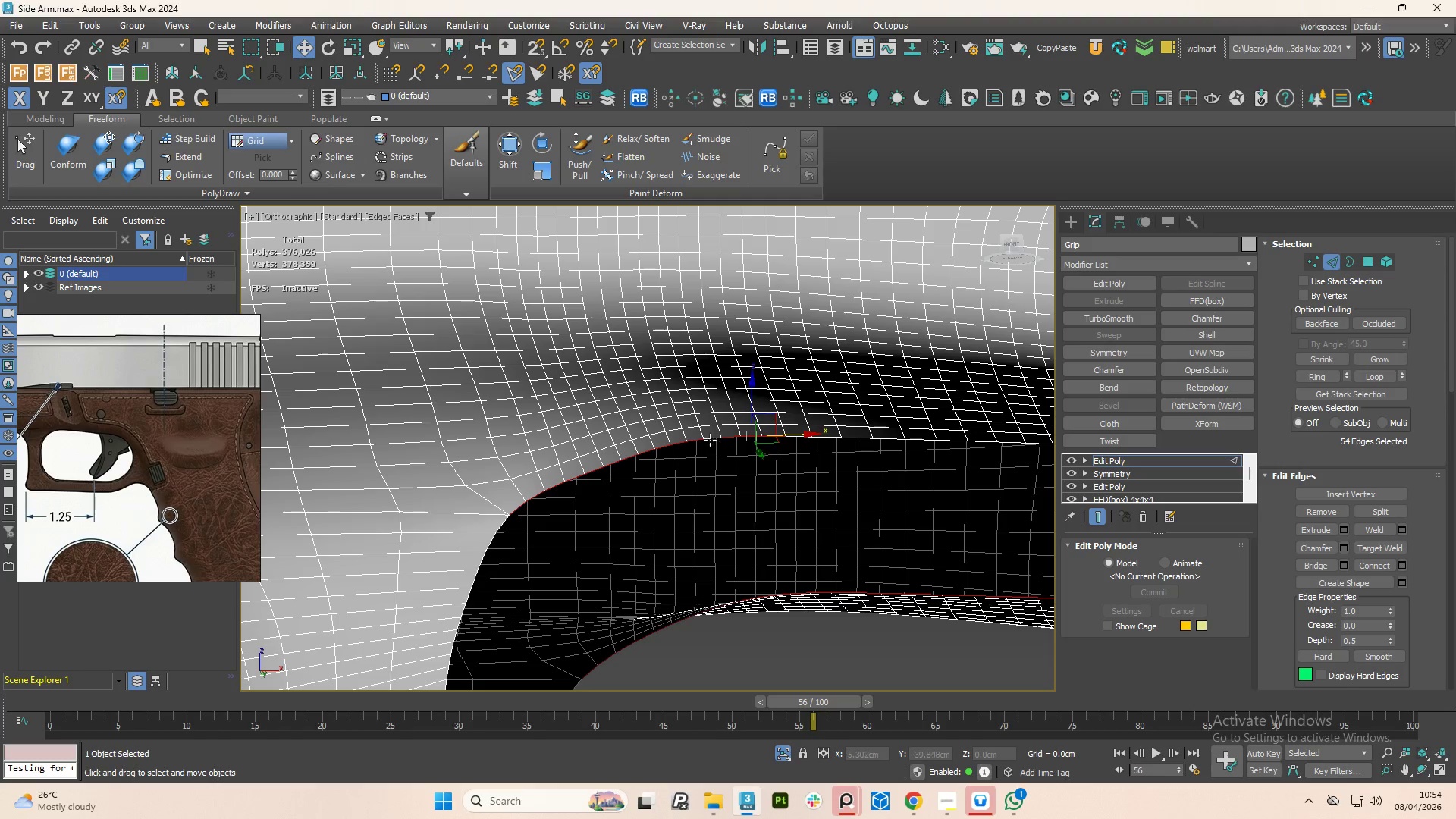 
left_click([708, 438])
 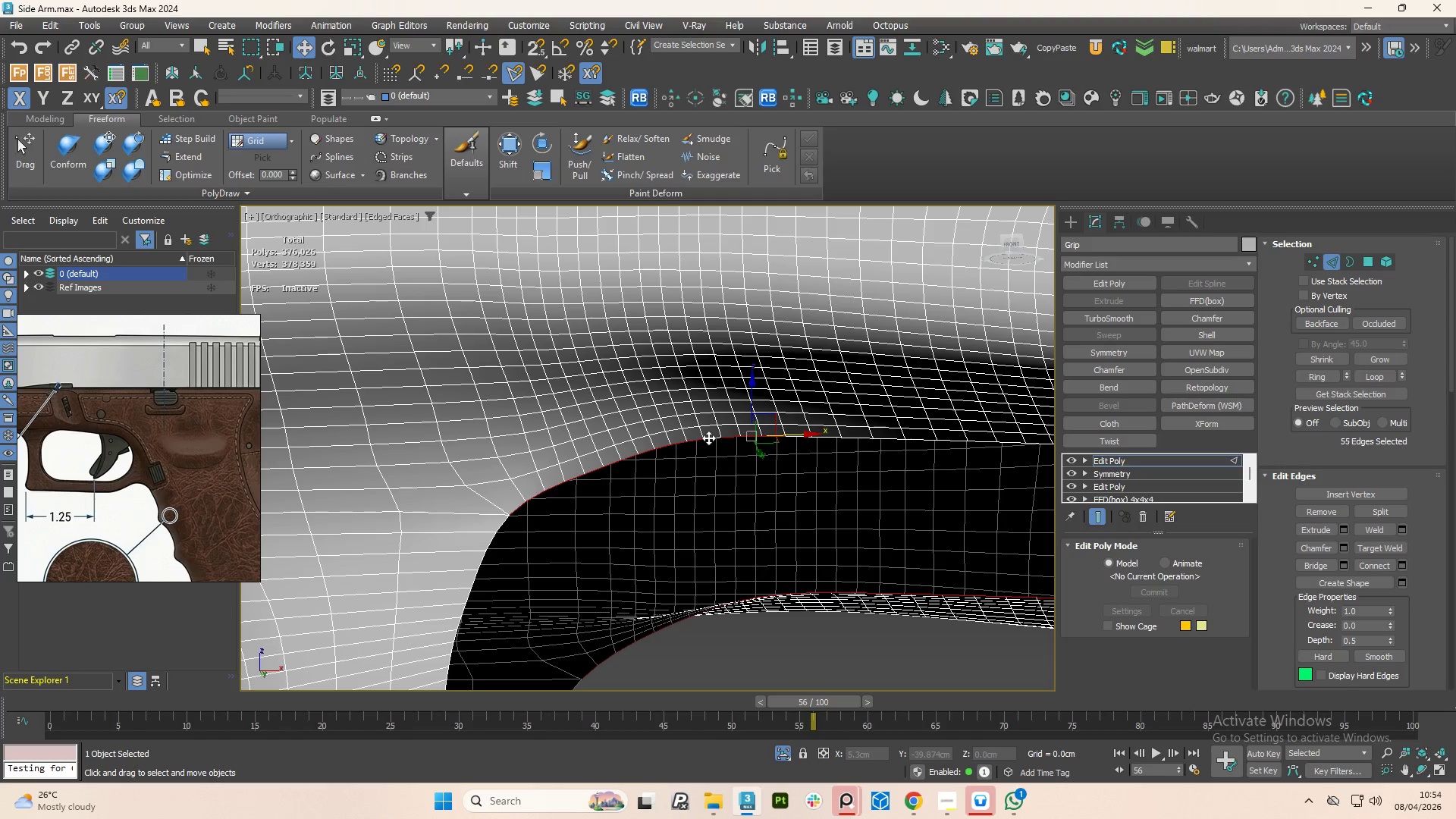 
hold_key(key=ControlLeft, duration=1.5)
 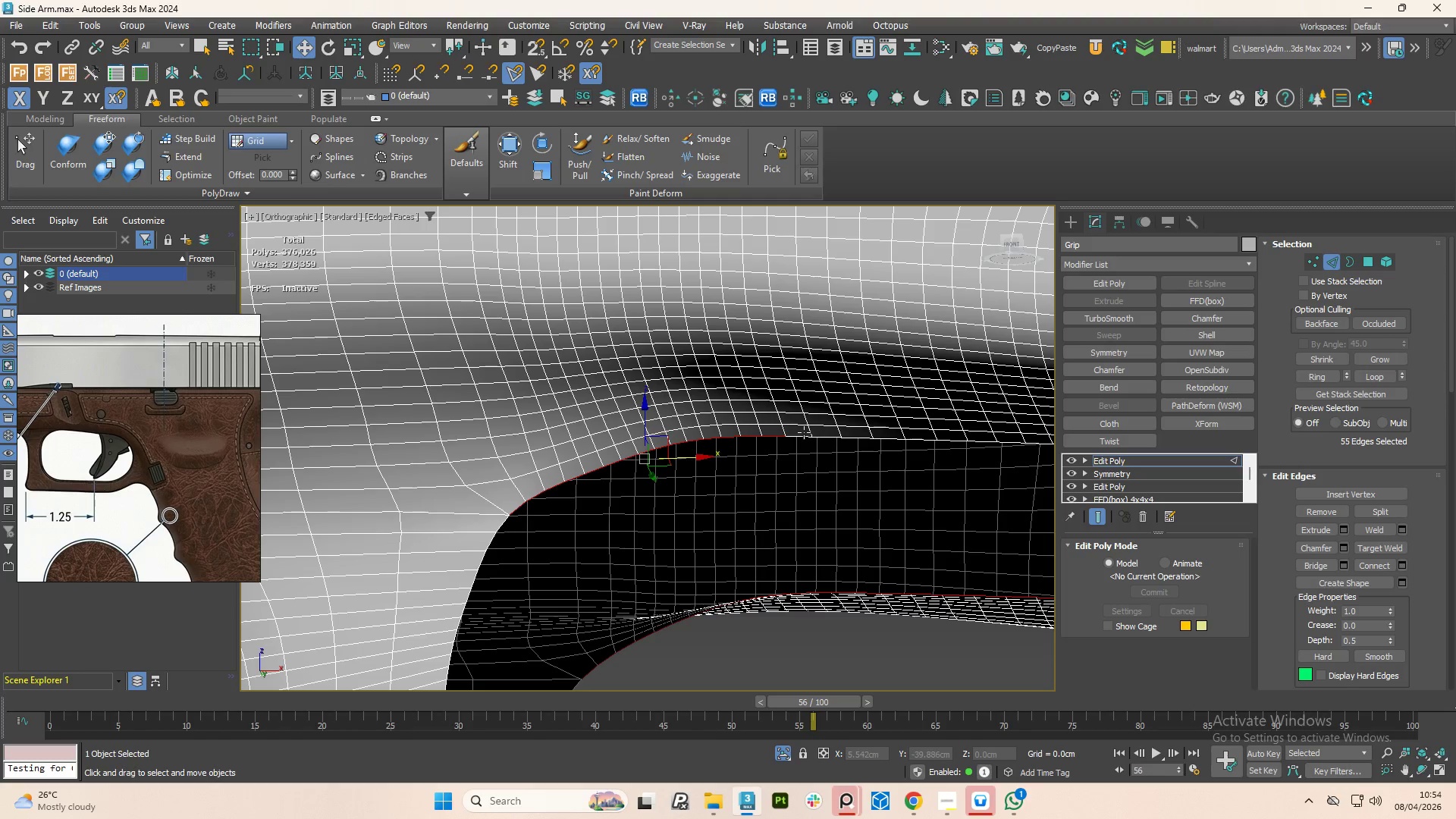 
hold_key(key=ControlLeft, duration=1.52)
left_click([798, 438])
 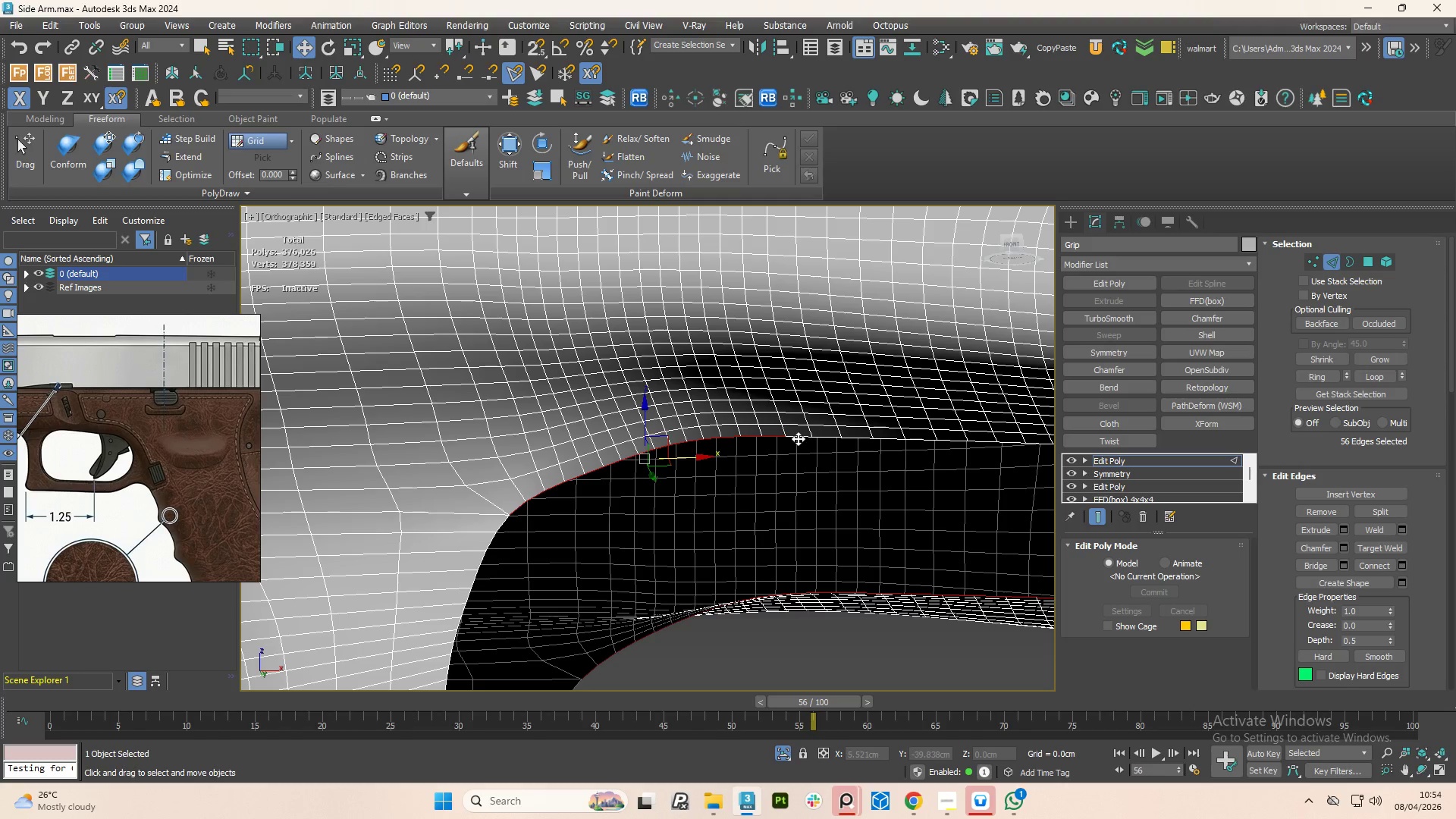 
hold_key(key=ControlLeft, duration=1.52)
left_click([821, 435])
 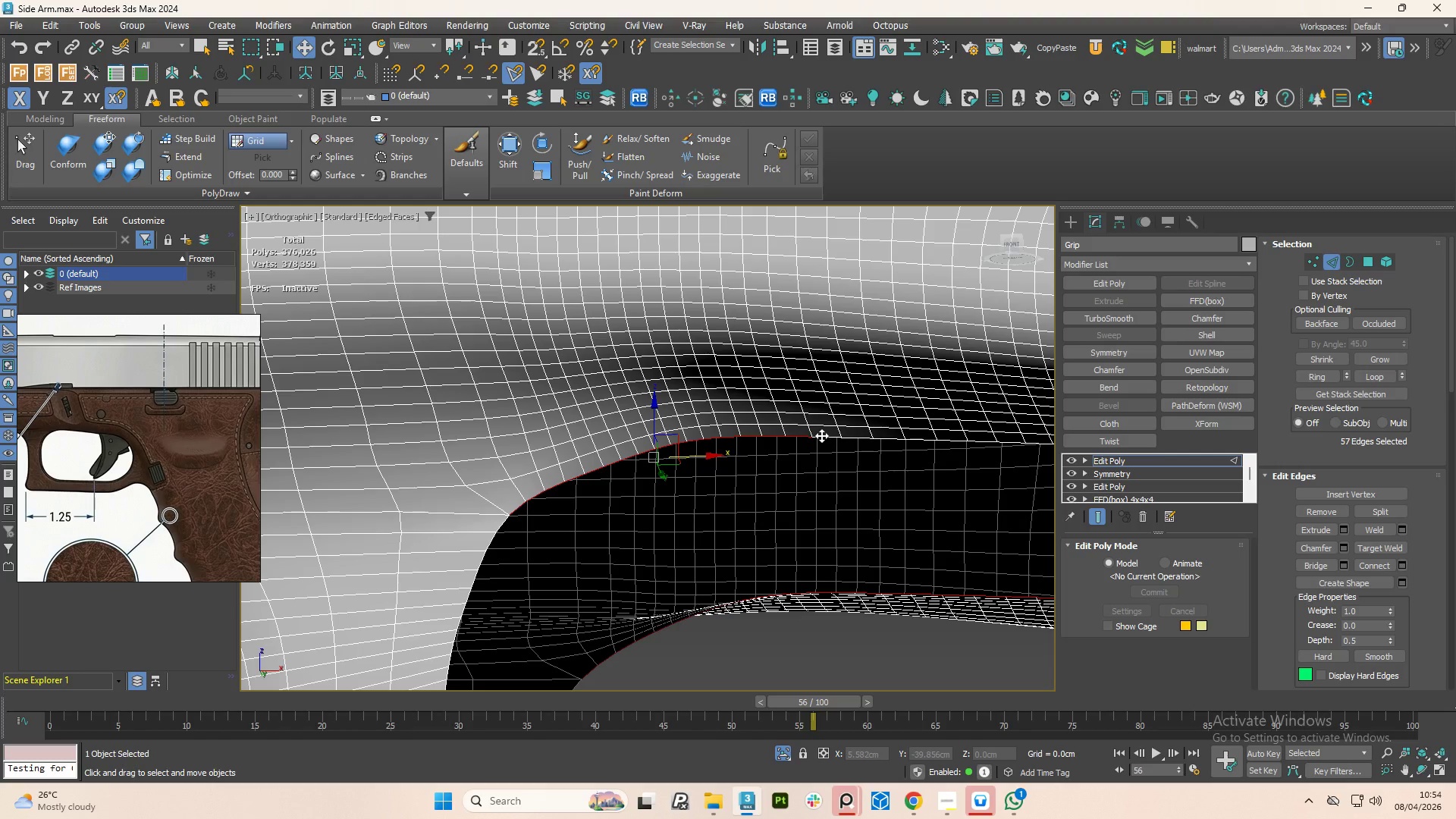 
hold_key(key=ControlLeft, duration=1.51)
double_click([821, 435])
 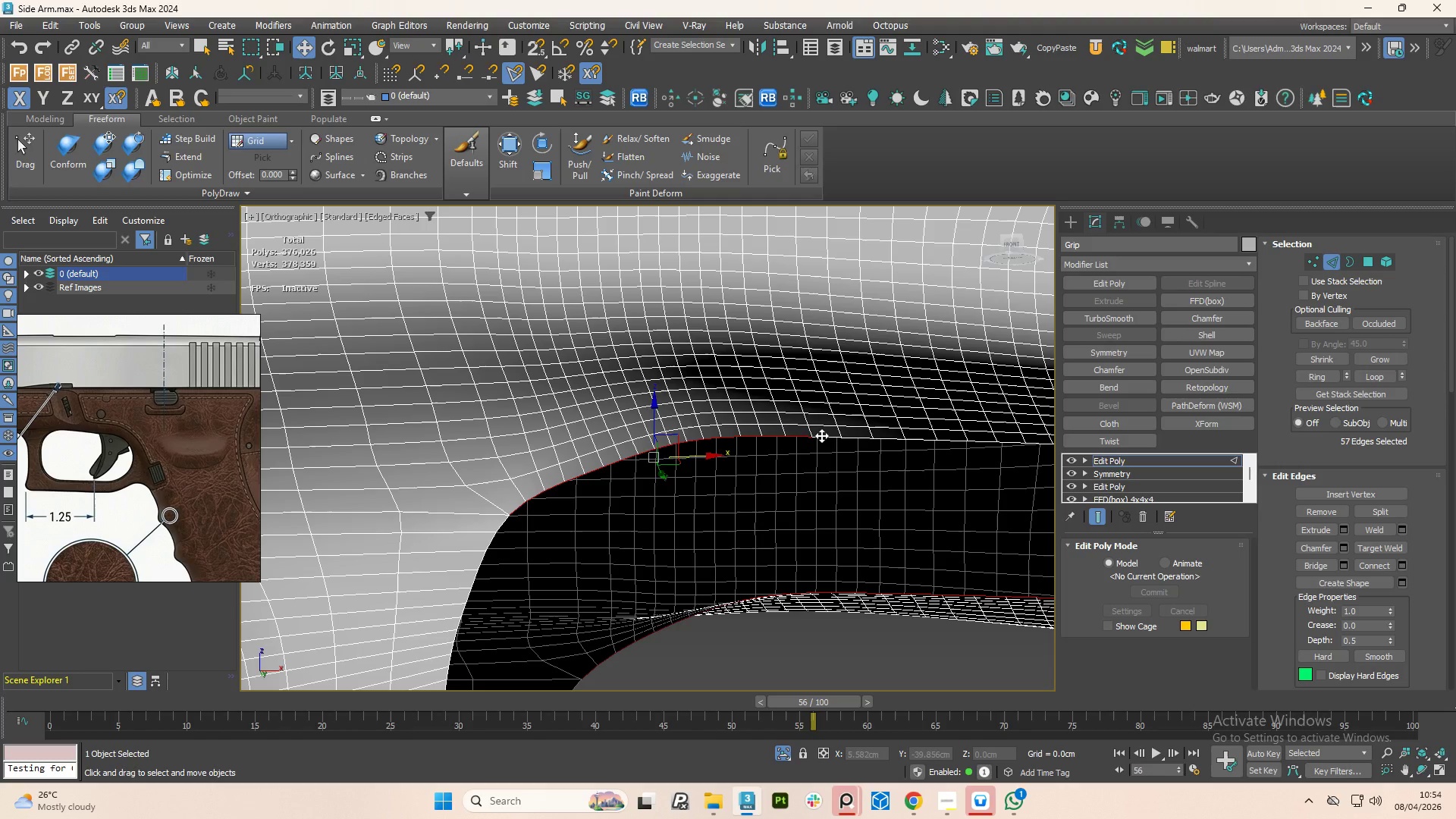 
triple_click([821, 435])
 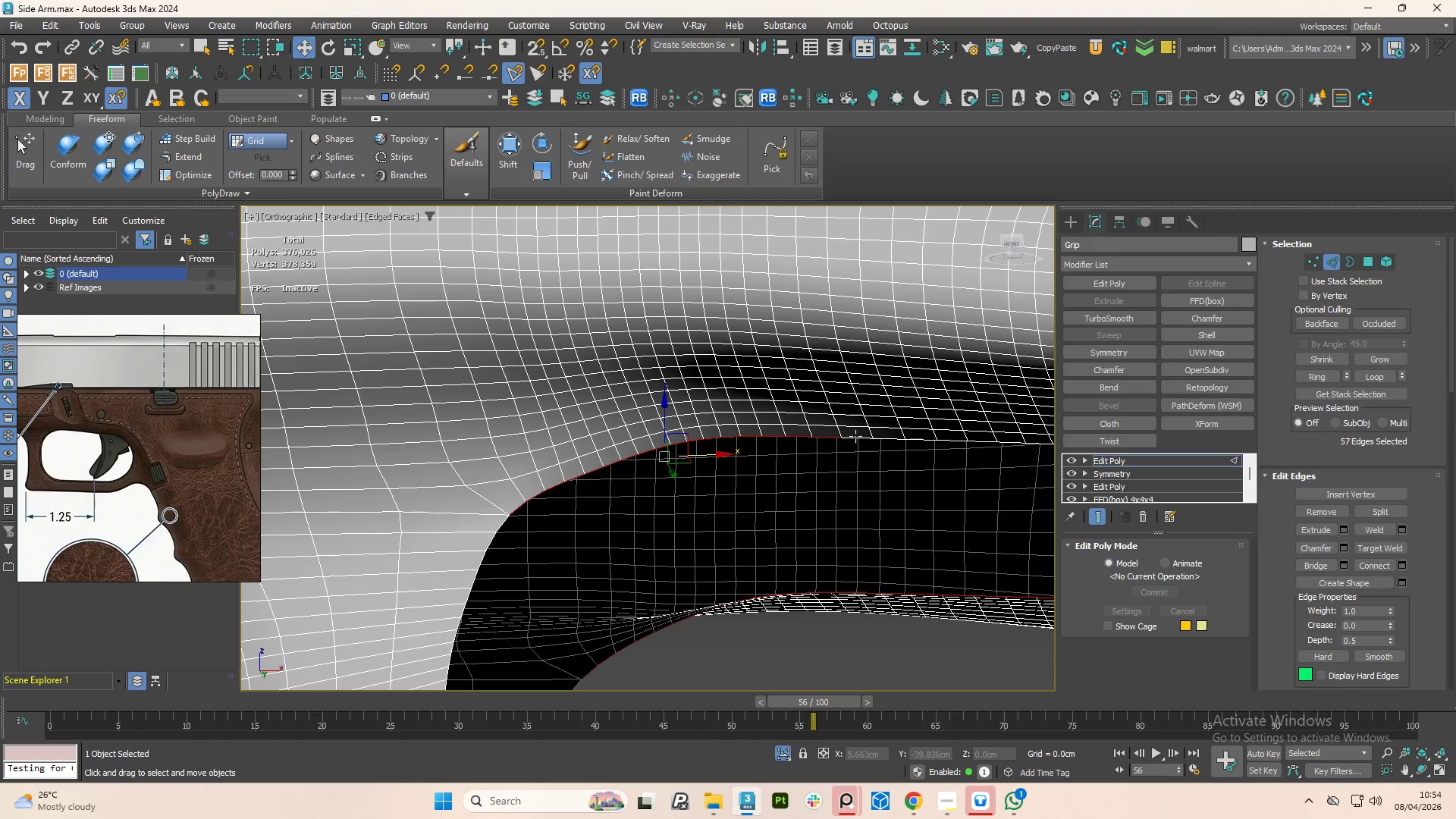 
left_click([855, 435])
 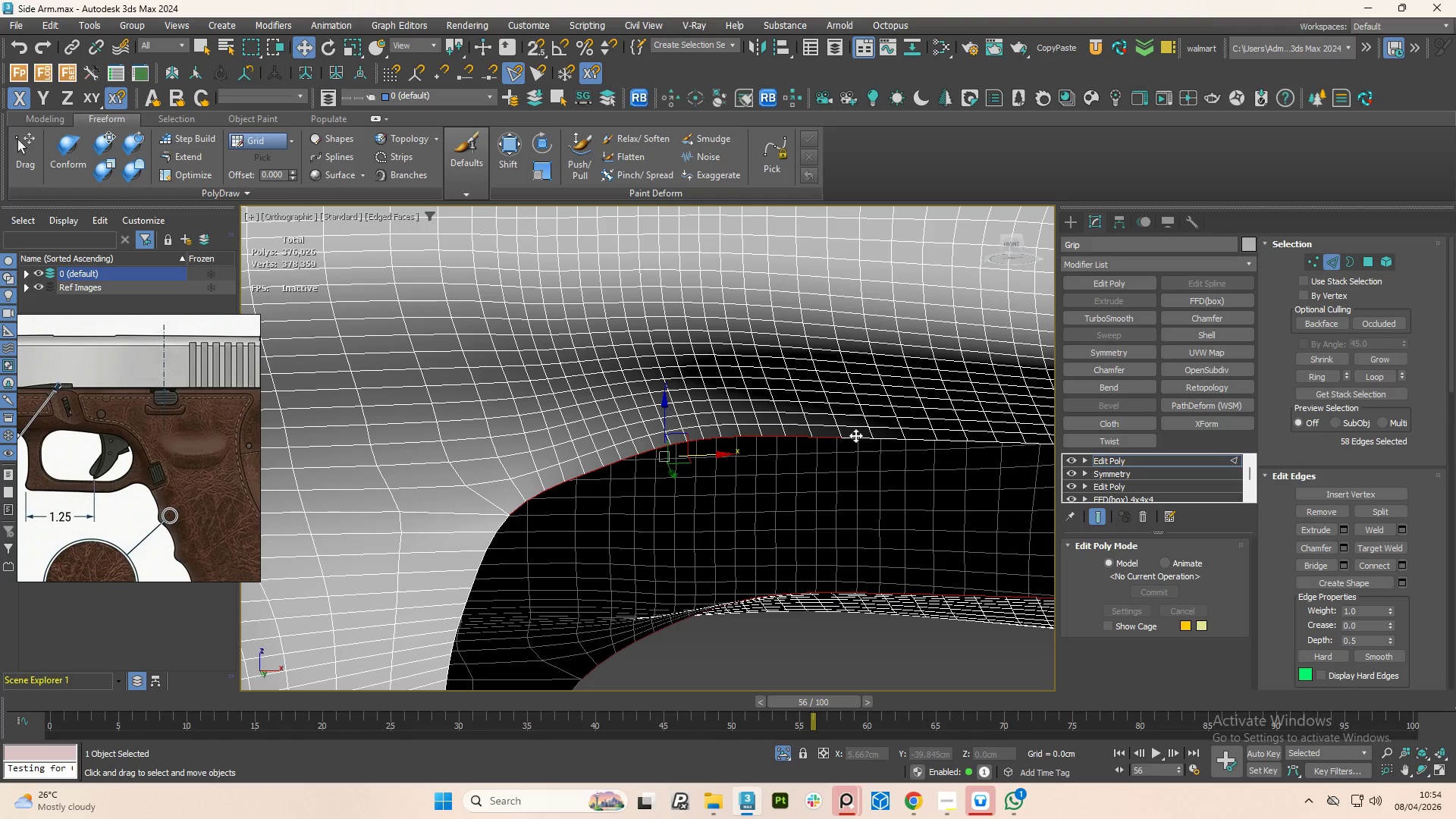 
hold_key(key=ControlLeft, duration=1.33)
left_click([887, 437])
 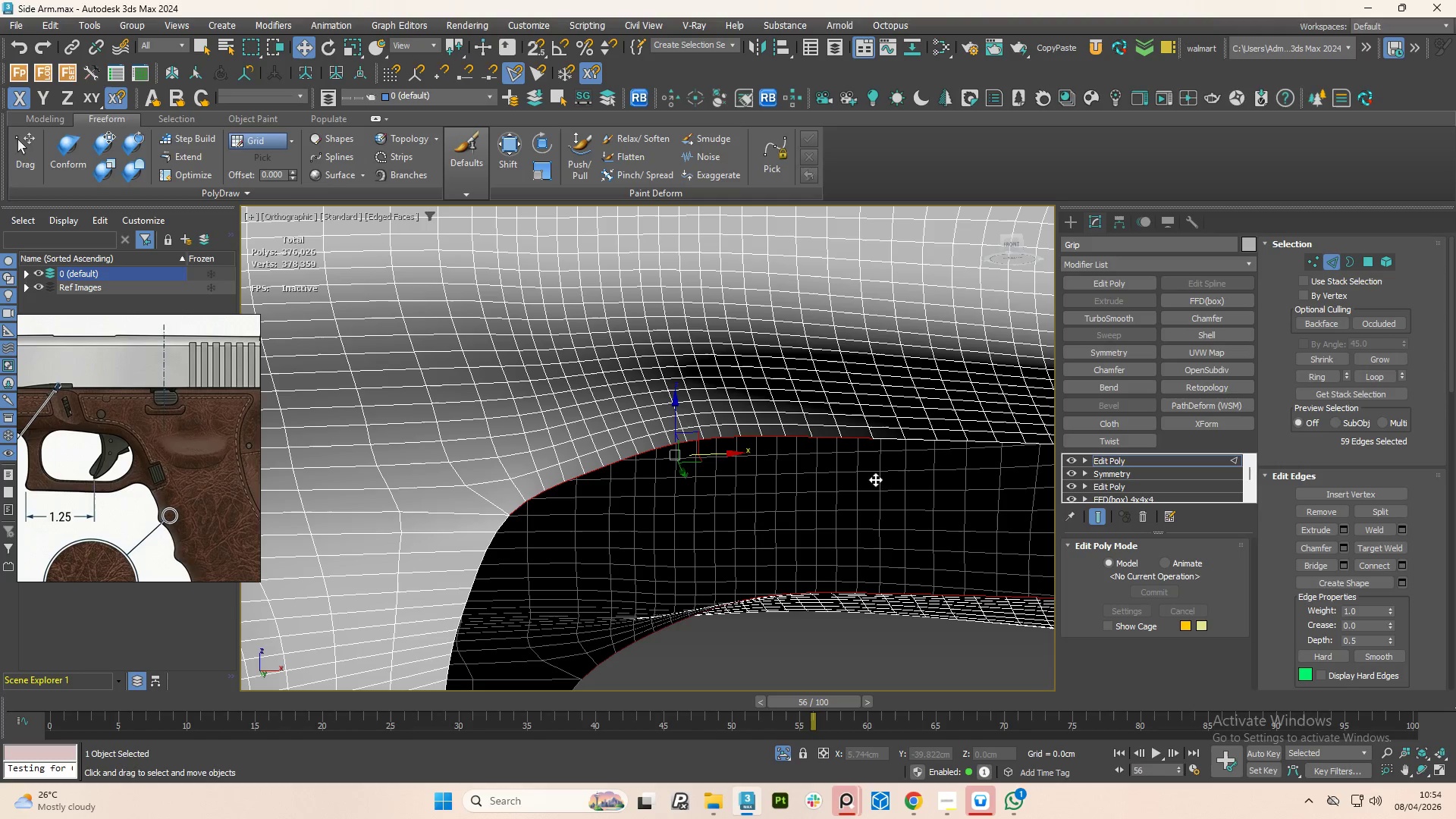 
hold_key(key=ControlLeft, duration=4.36)
 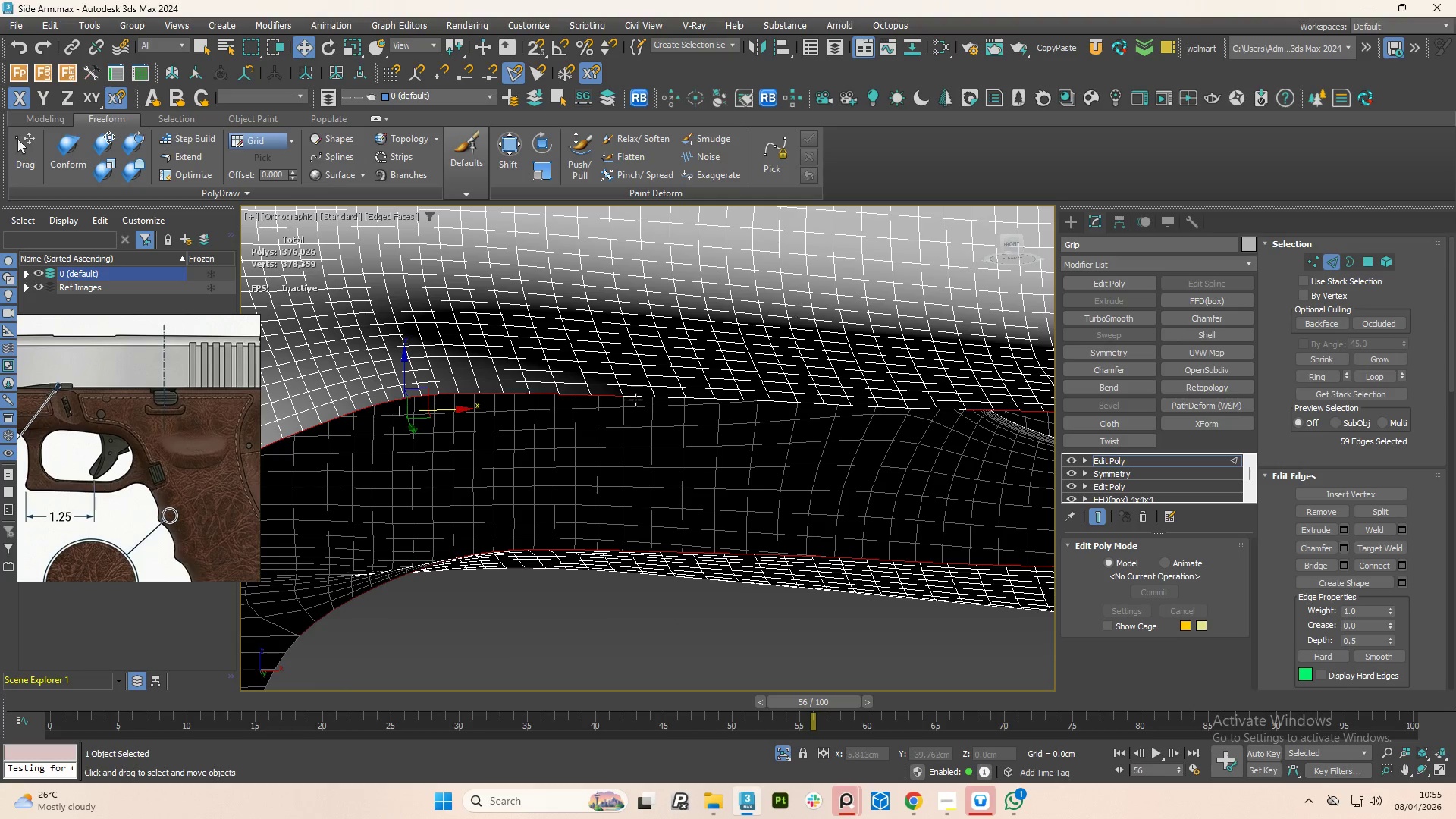 
hold_key(key=ControlLeft, duration=1.5)
left_click([637, 395])
 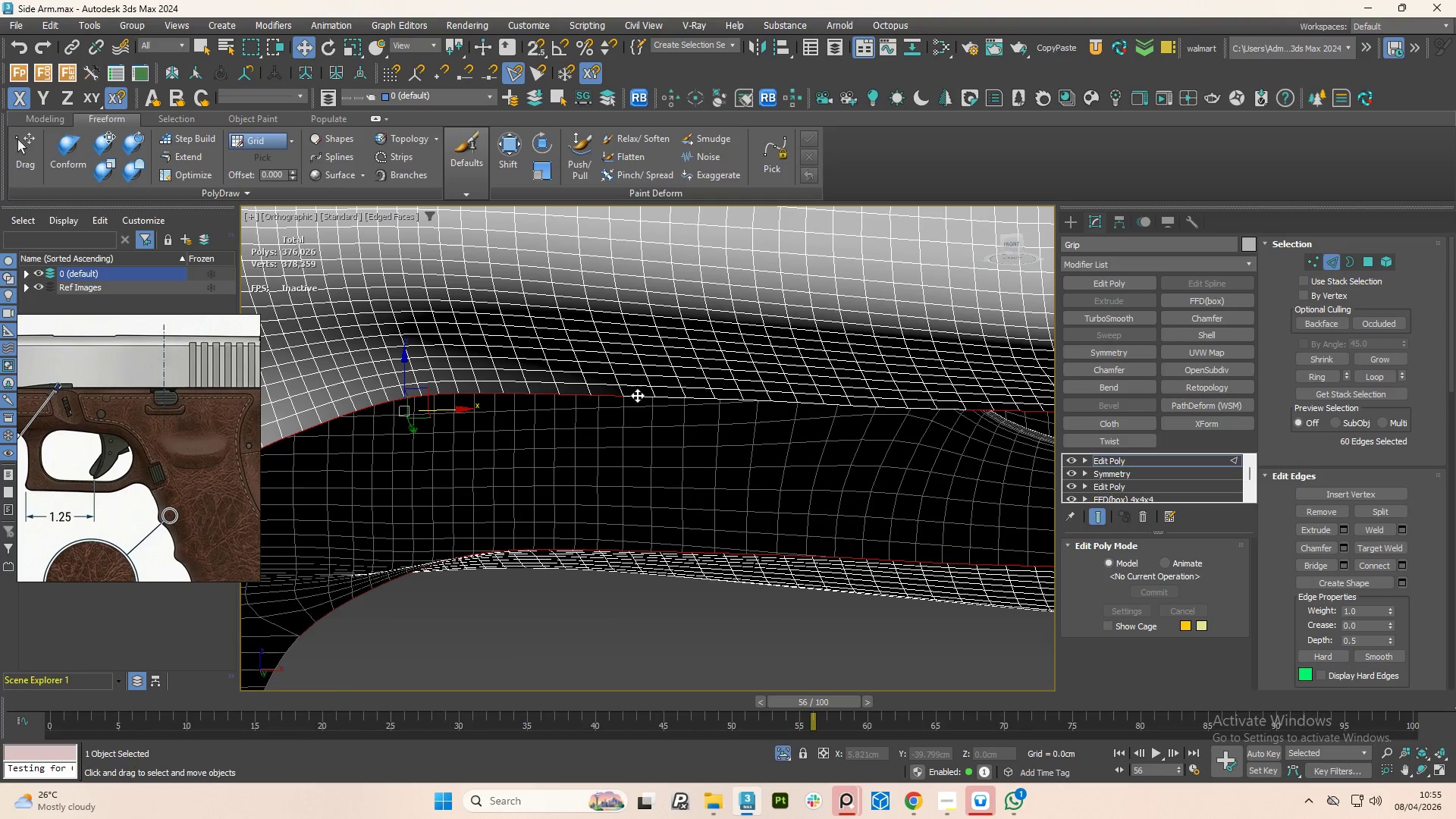 
hold_key(key=ControlLeft, duration=1.51)
 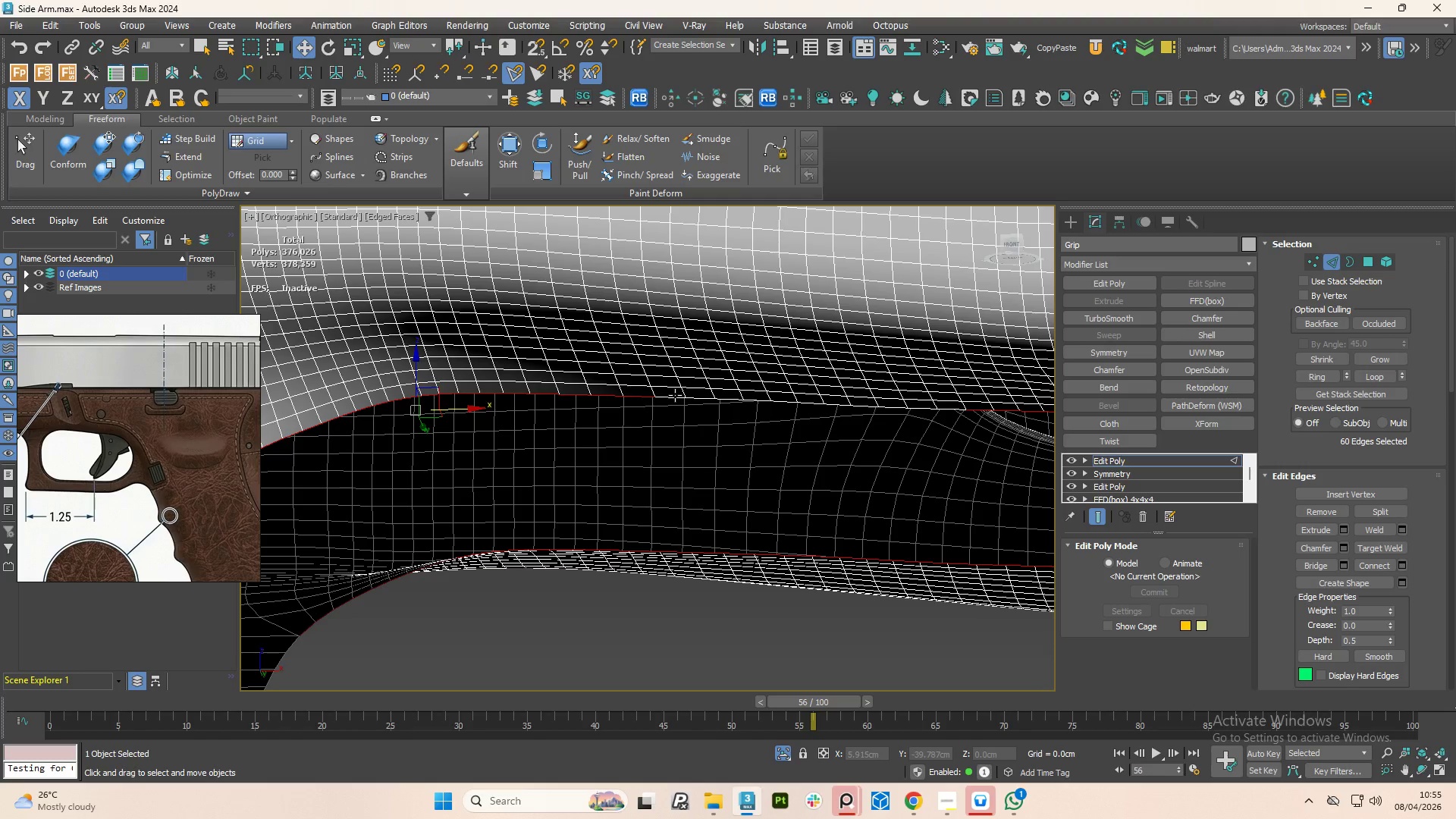 
hold_key(key=ControlLeft, duration=1.52)
left_click([677, 397])
 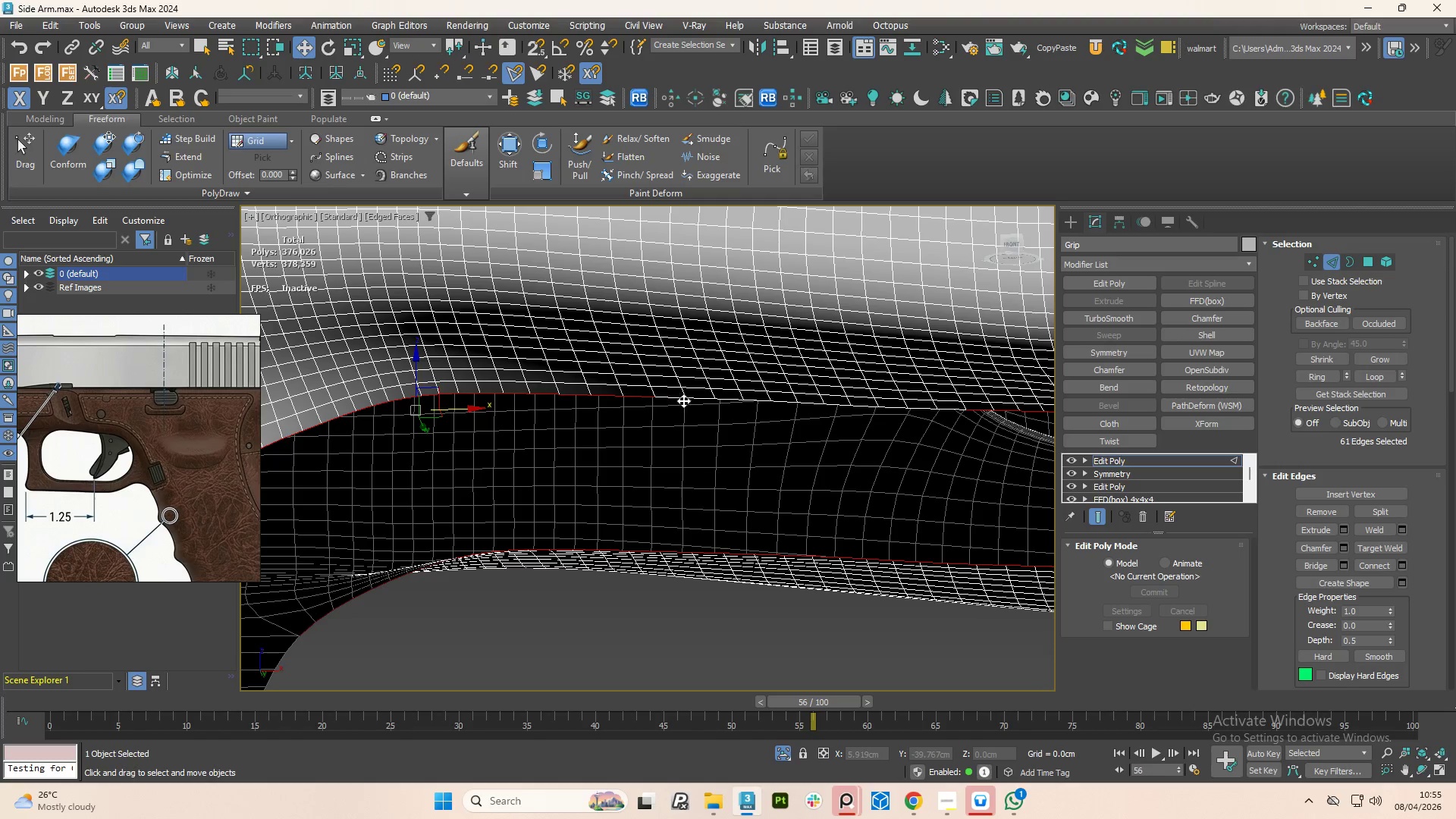 
hold_key(key=ControlLeft, duration=1.52)
left_click([726, 397])
 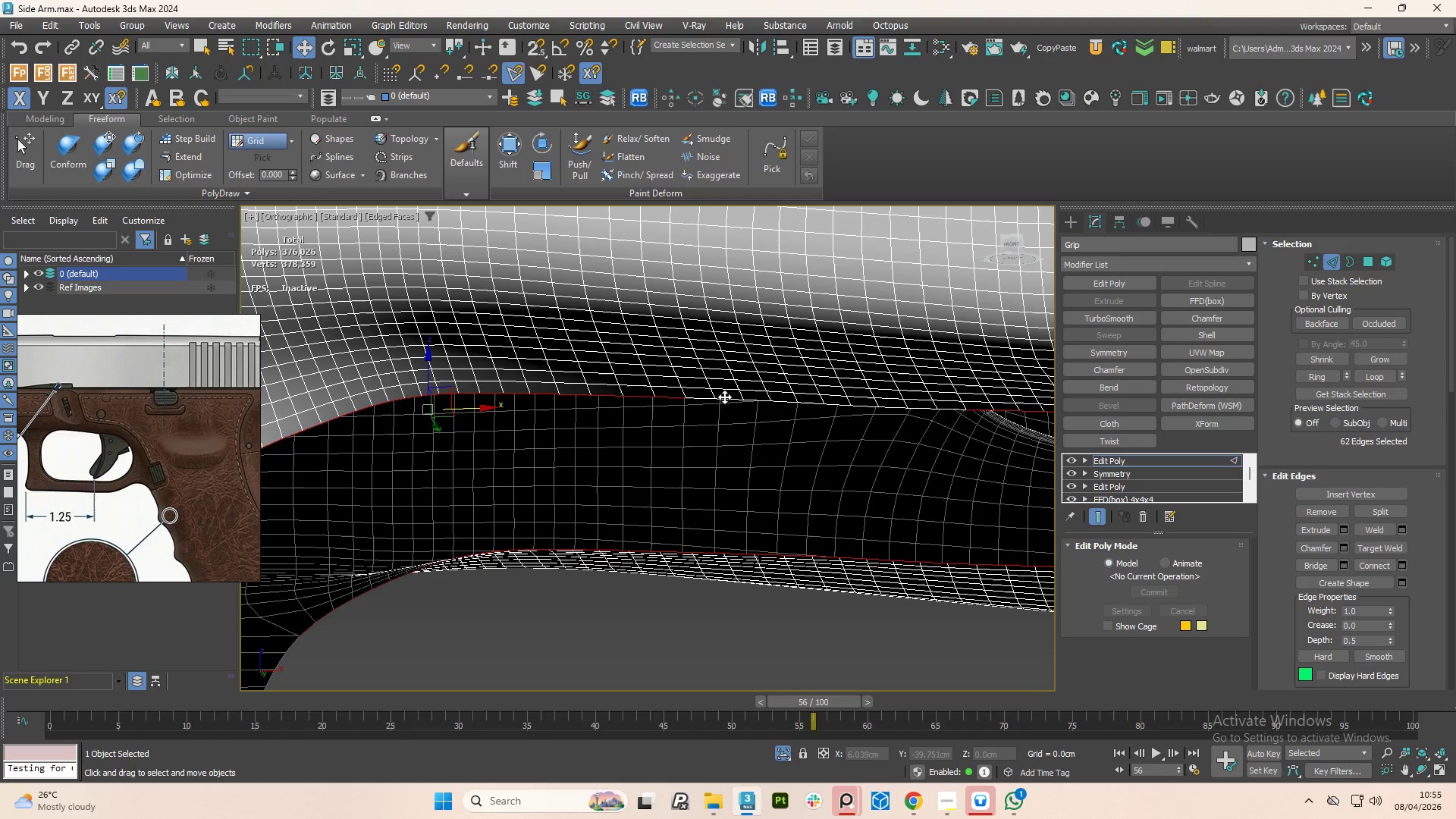 
hold_key(key=ControlLeft, duration=1.51)
left_click([700, 397])
 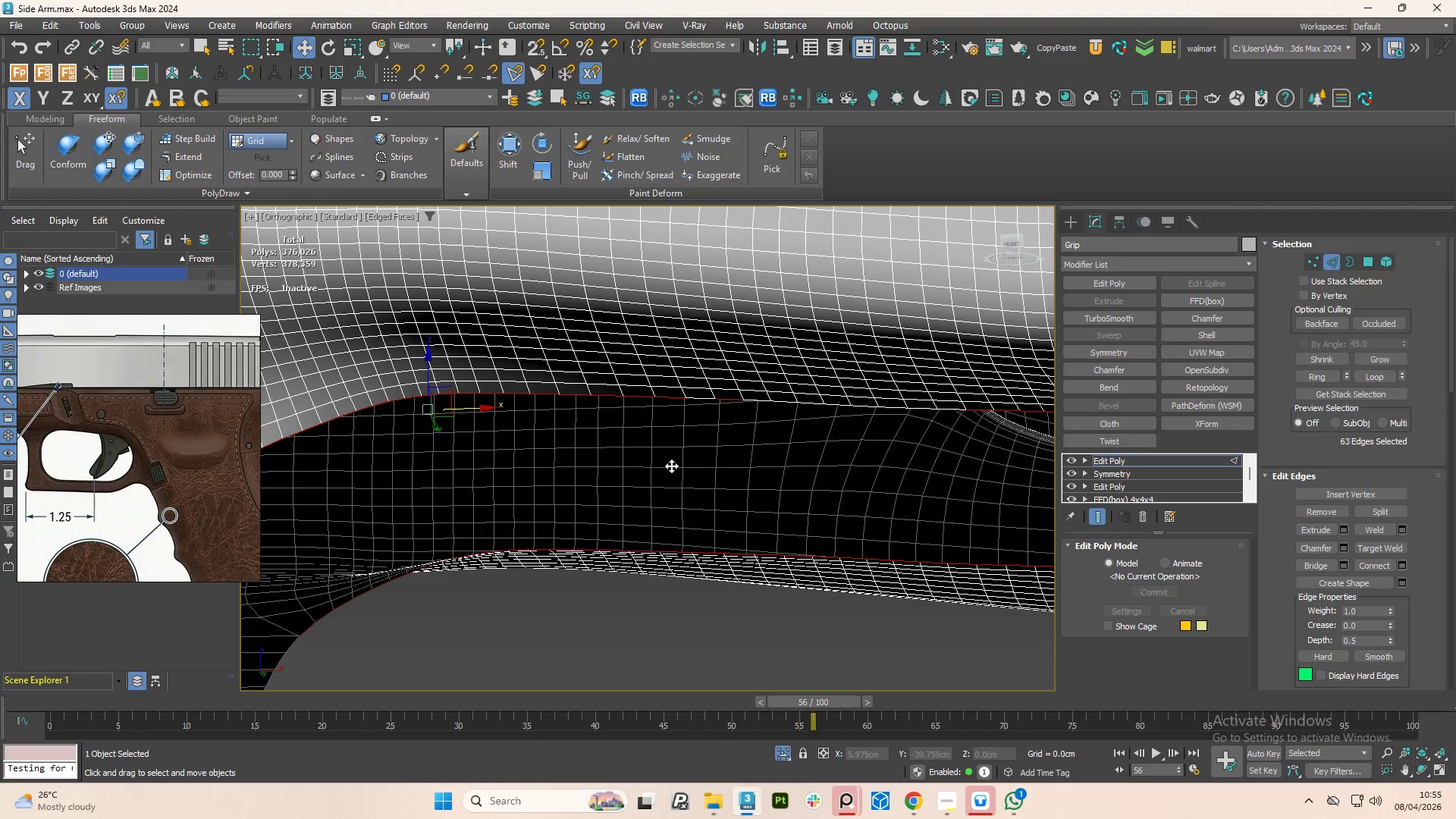 
hold_key(key=ControlLeft, duration=1.5)
left_click([763, 398])
 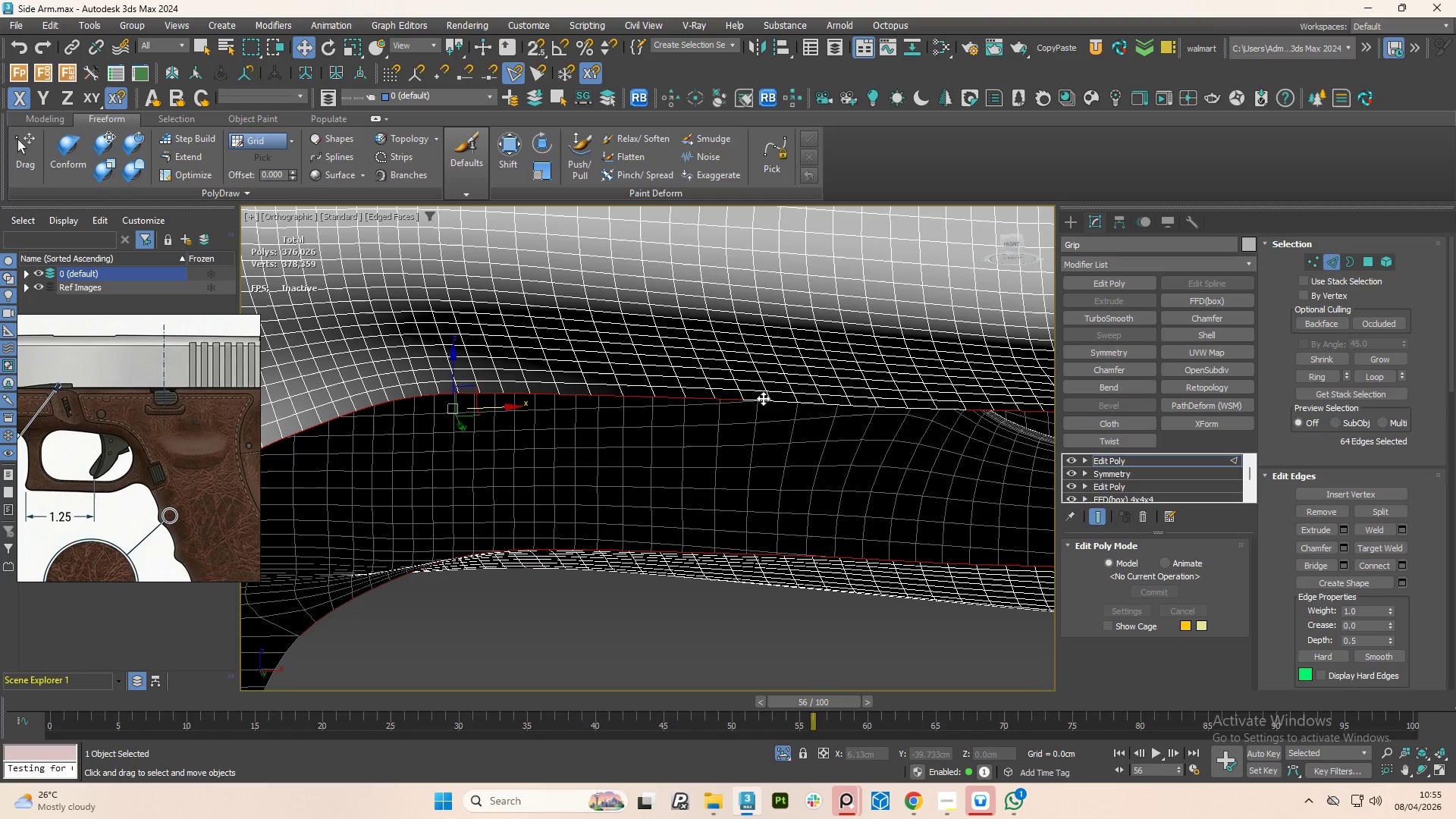 
hold_key(key=ControlLeft, duration=1.52)
left_click([788, 401])
 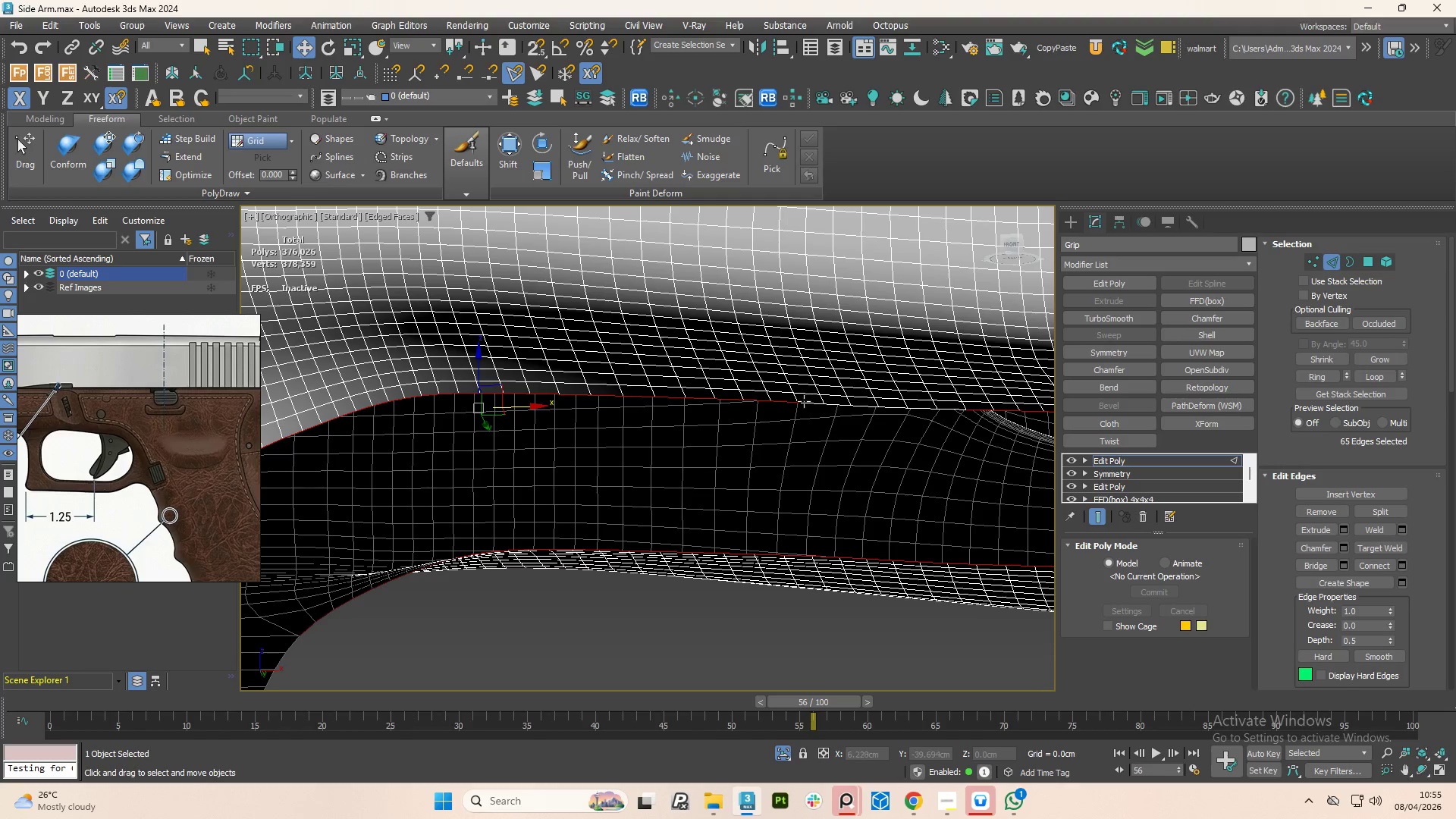 
hold_key(key=ControlLeft, duration=1.52)
 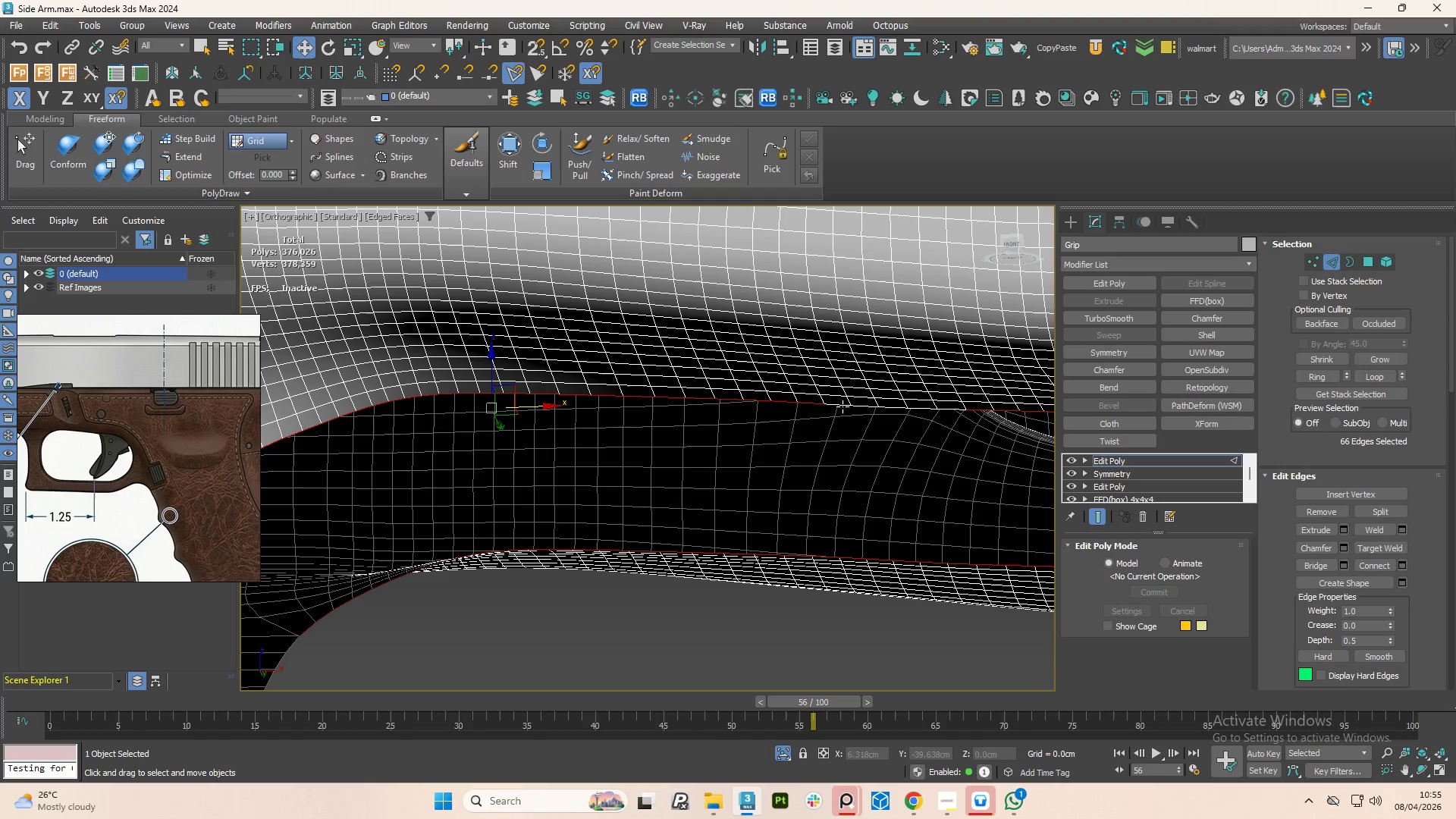 
hold_key(key=ControlLeft, duration=1.51)
 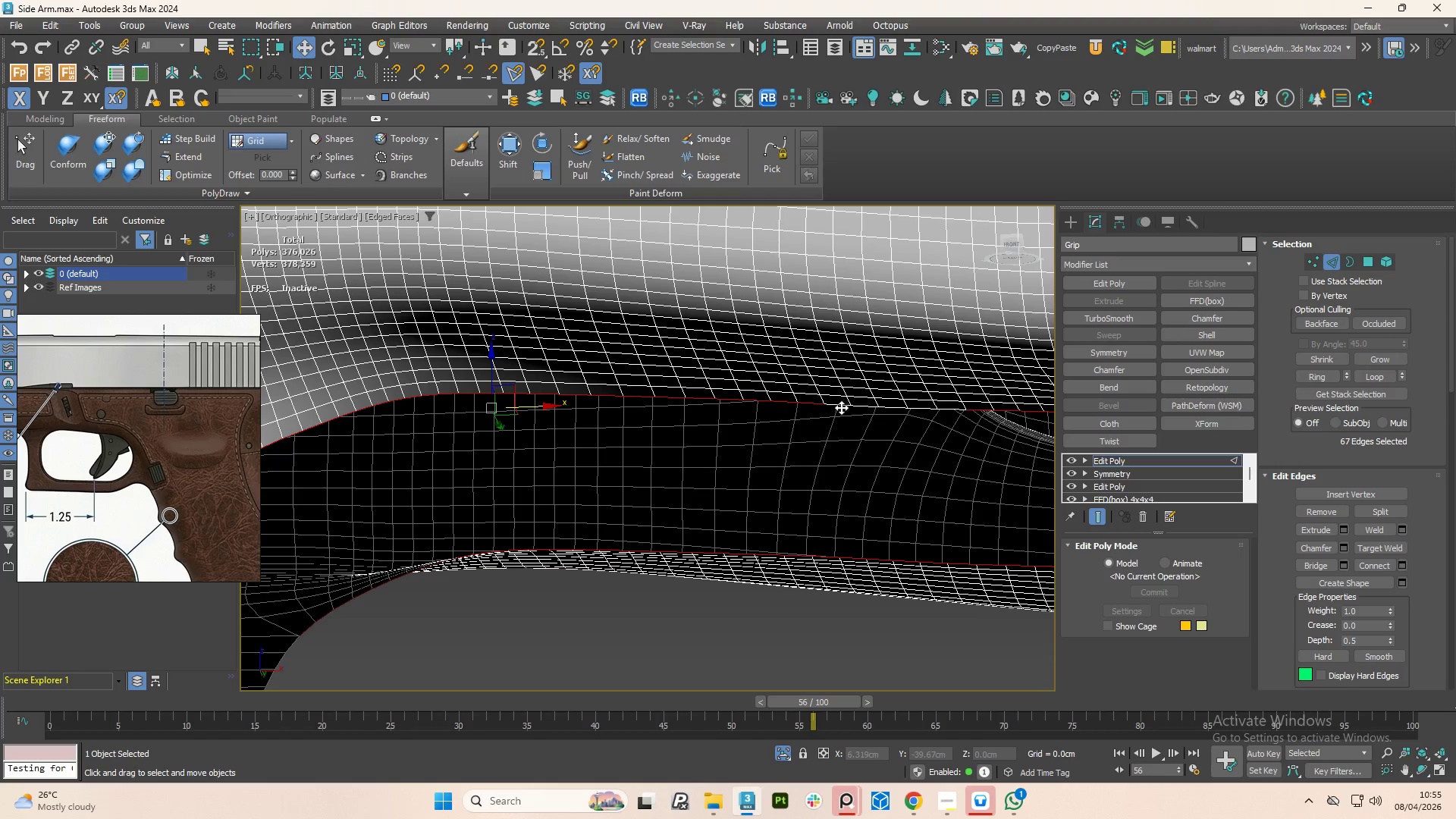 
hold_key(key=ControlLeft, duration=1.52)
left_click([841, 403])
 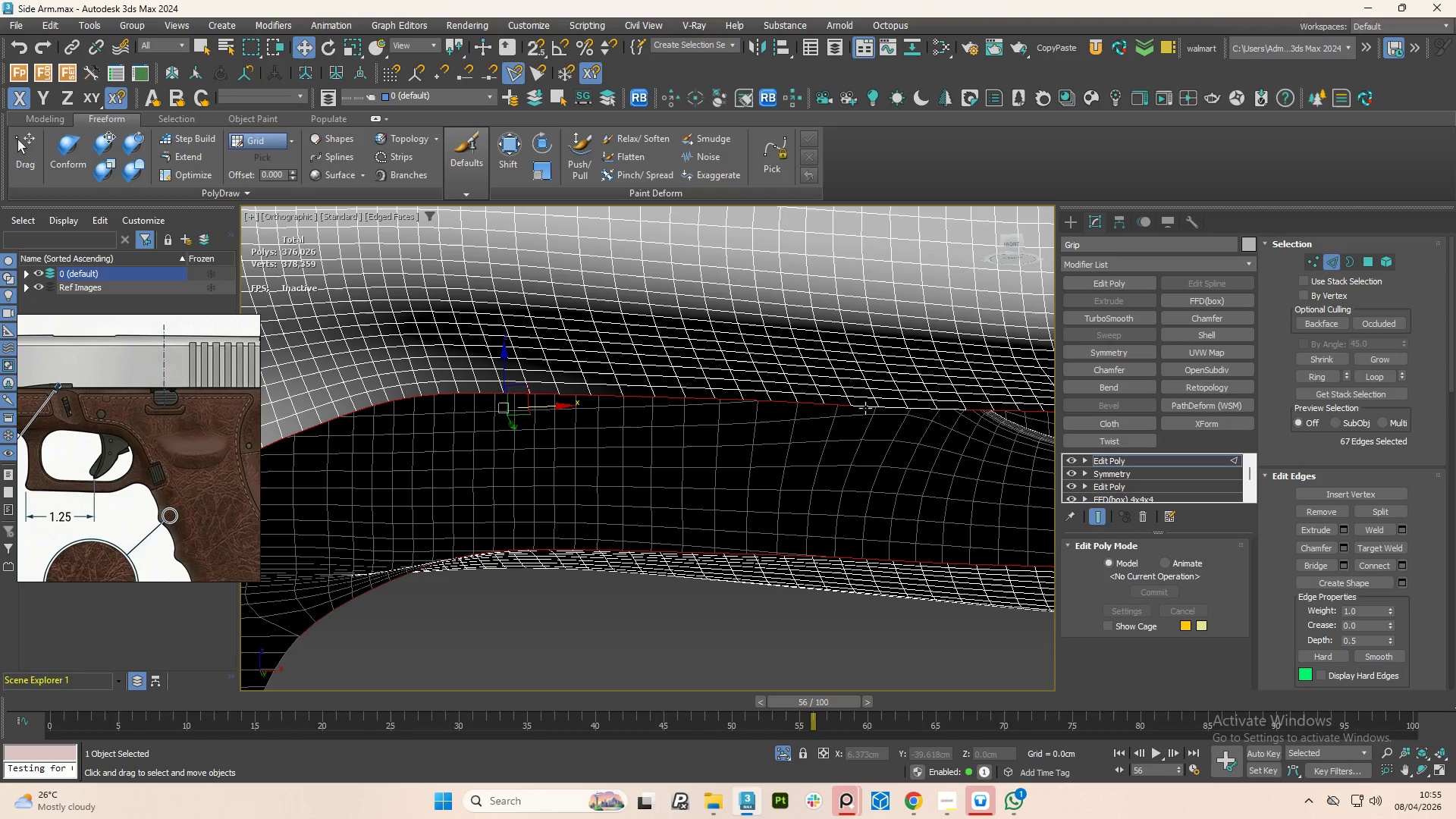 
hold_key(key=ControlLeft, duration=1.51)
left_click([867, 406])
 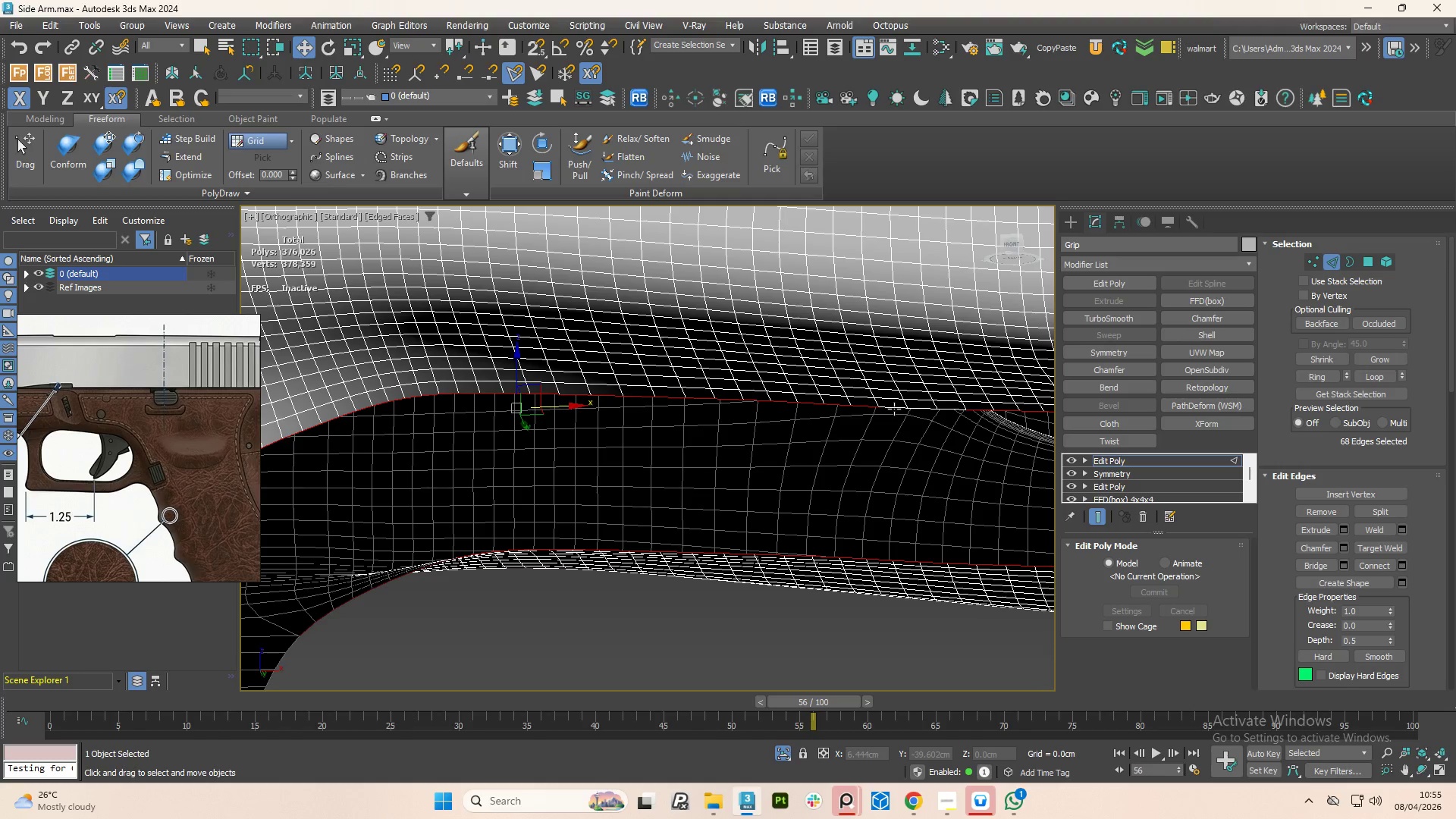 
hold_key(key=ControlLeft, duration=1.53)
left_click([891, 406])
 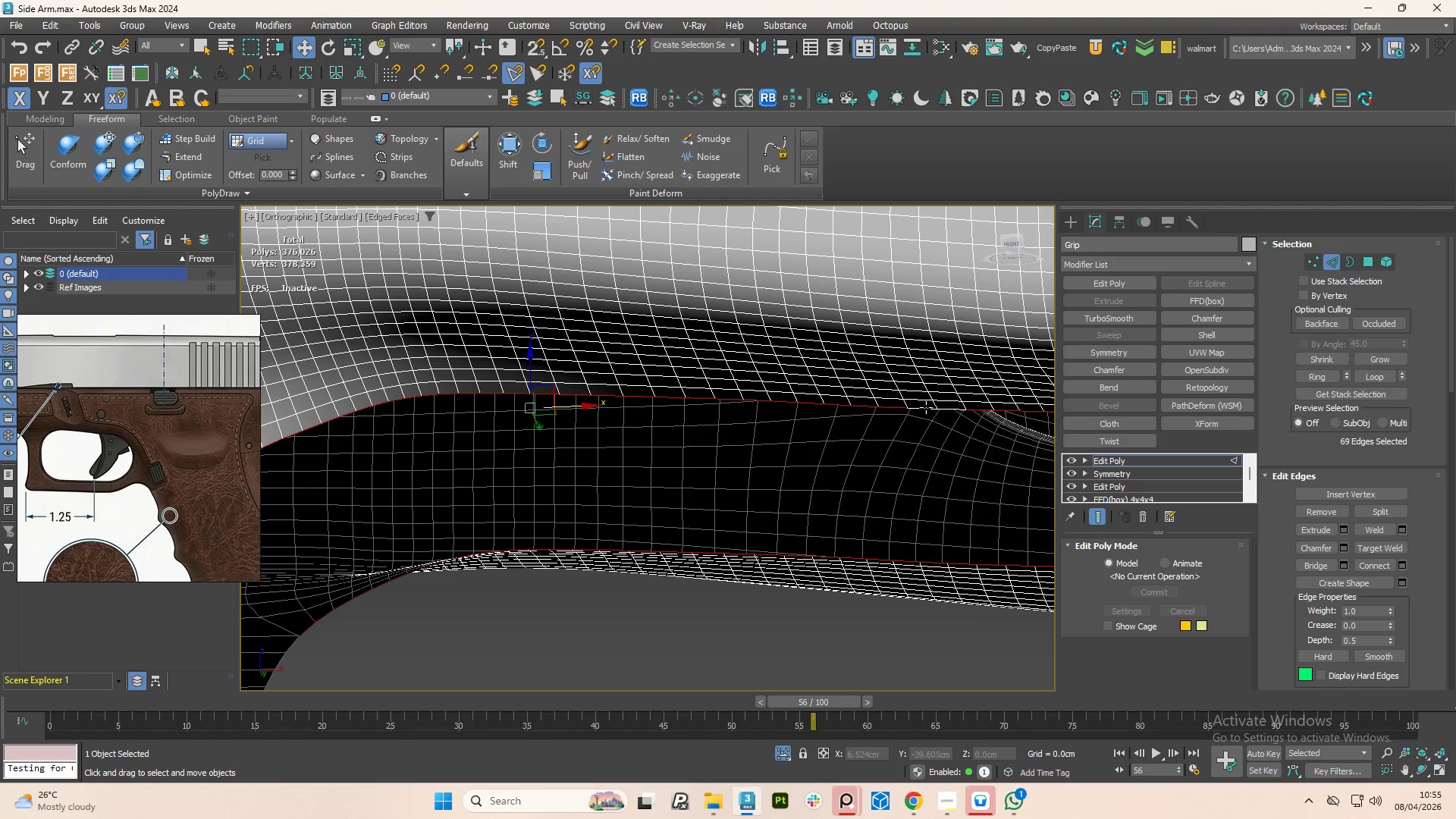 
hold_key(key=ControlLeft, duration=1.51)
left_click([923, 407])
 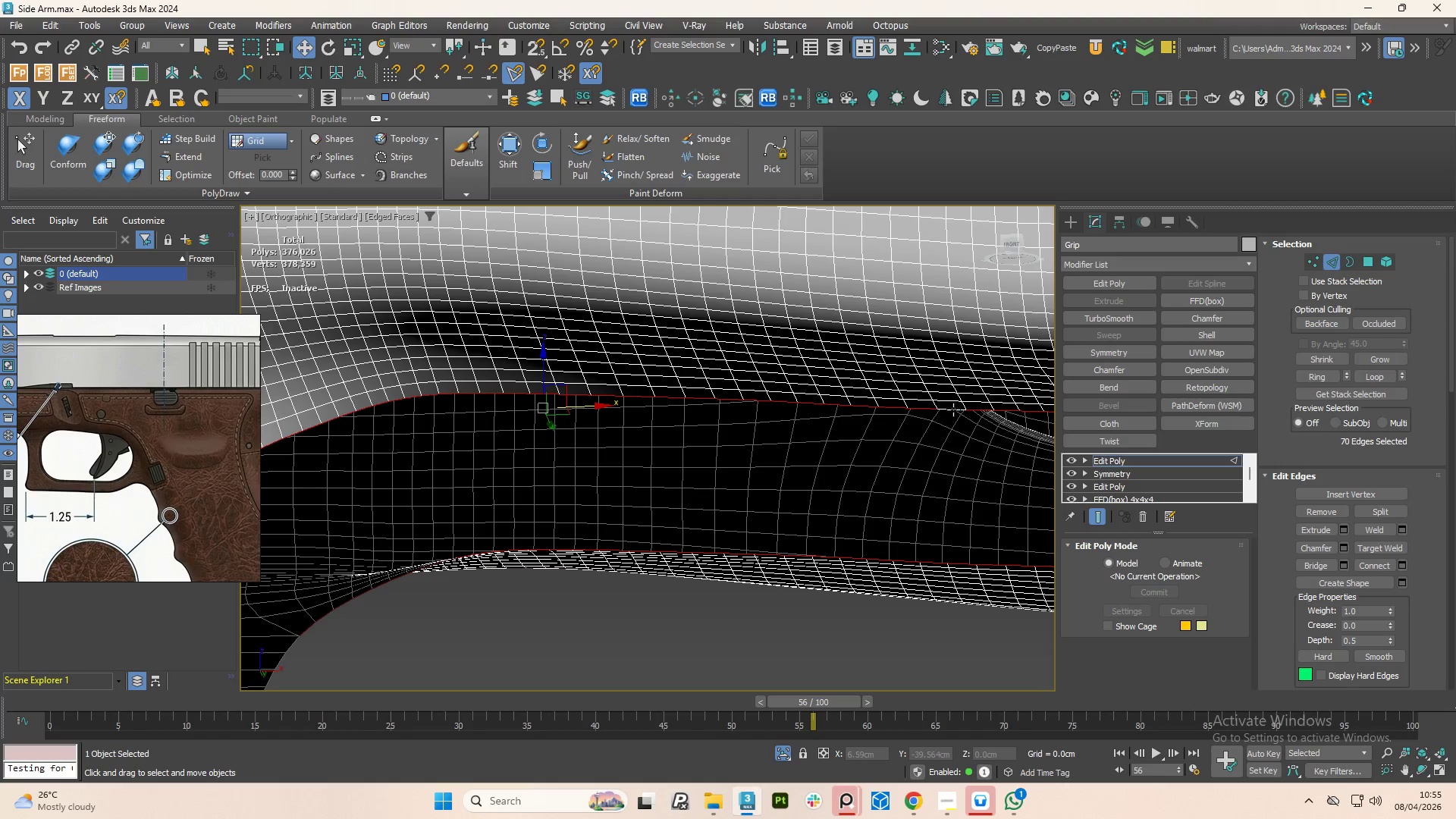 
left_click([953, 408])
 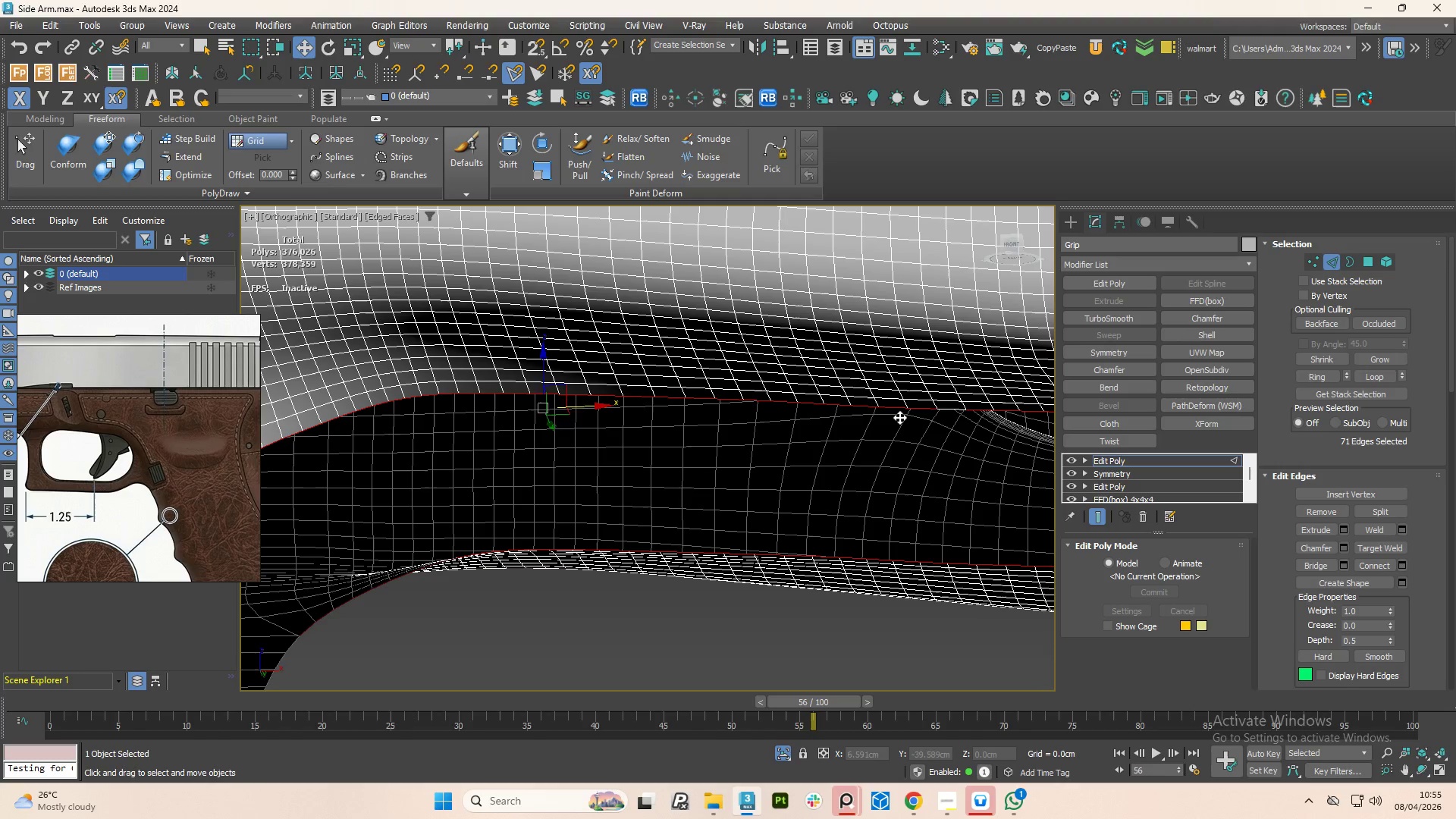 
key(Control+ControlLeft)
 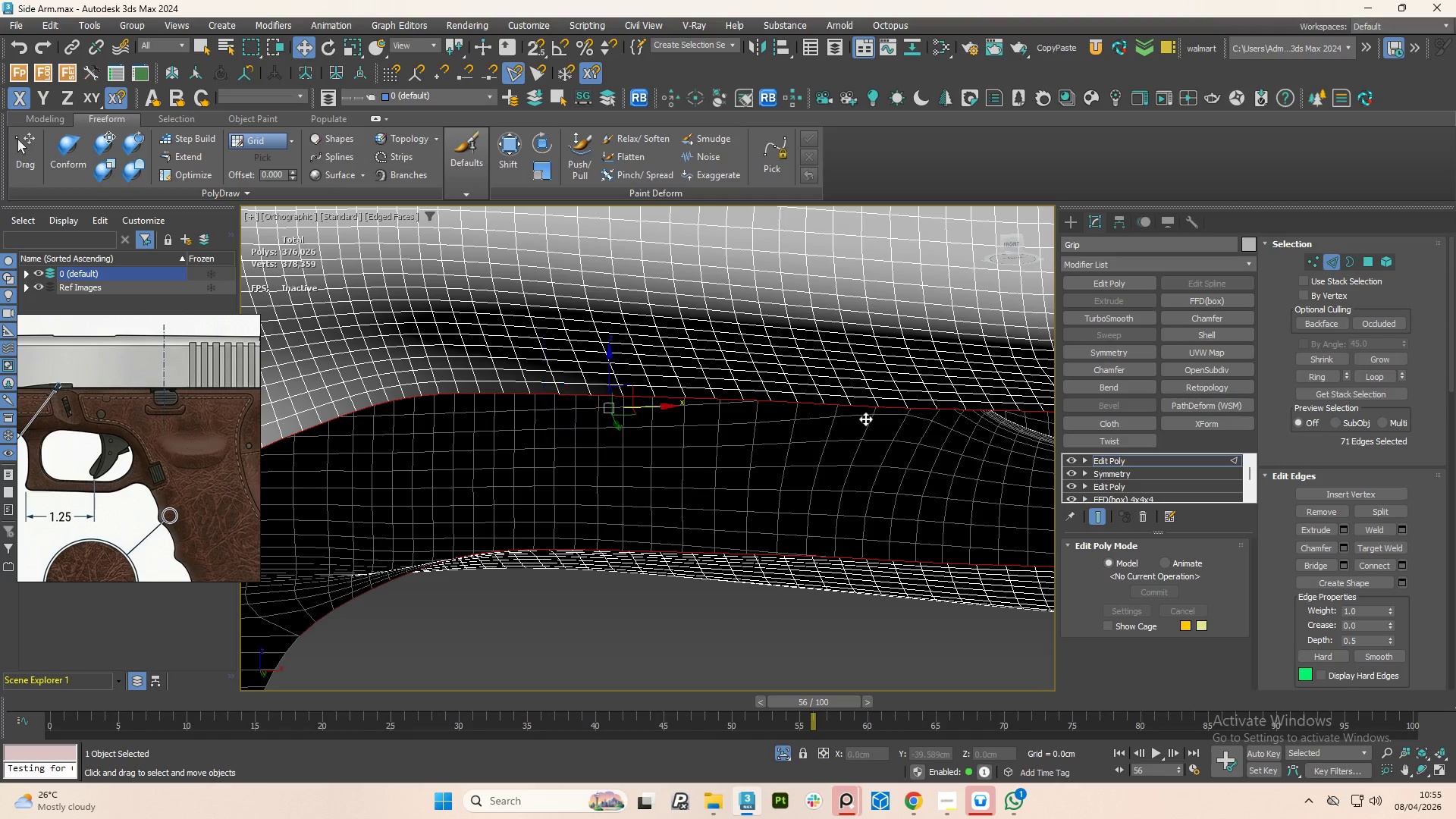 
key(Control+ControlLeft)
 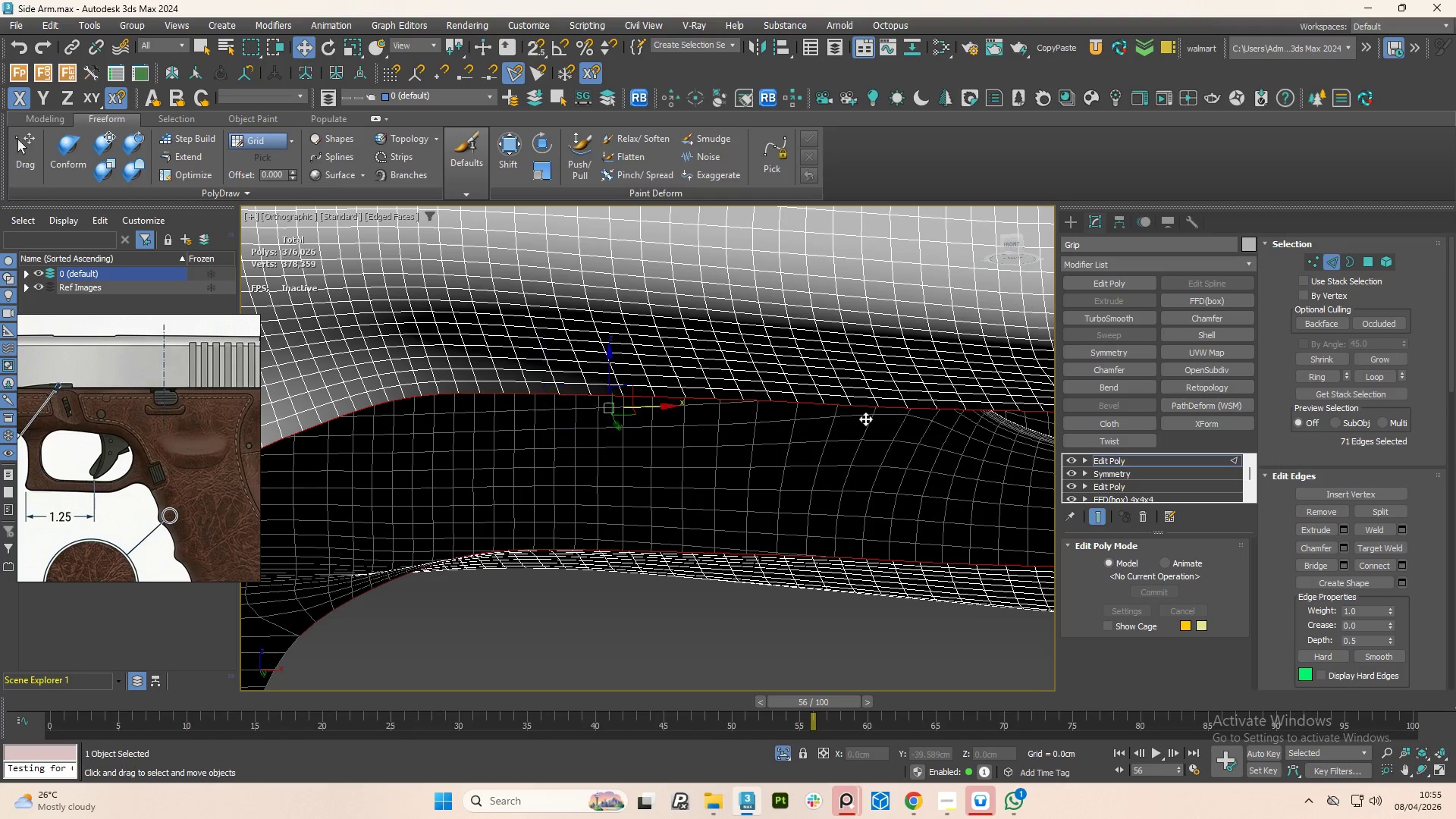 
key(Control+ControlLeft)
 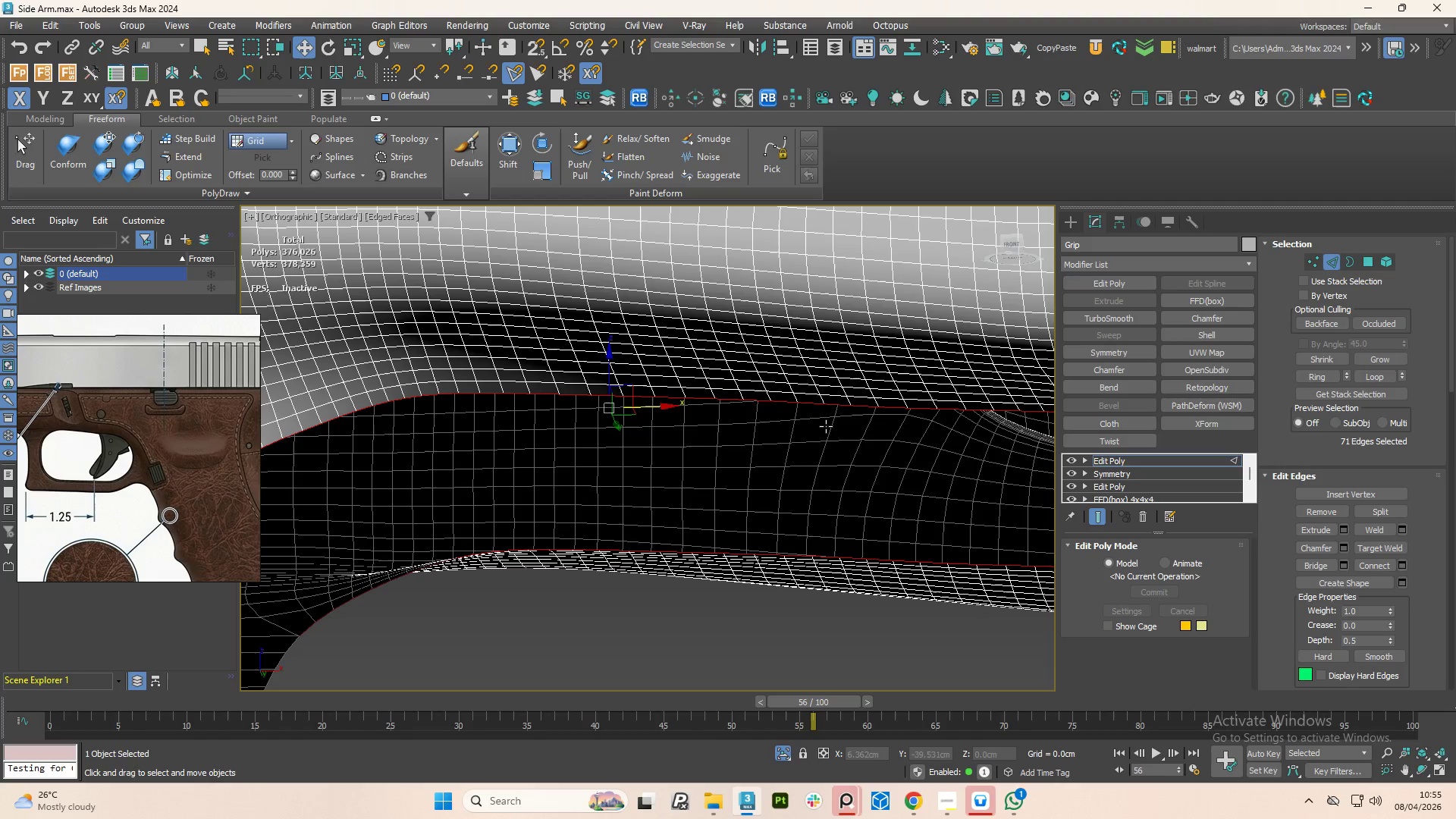 
key(Control+ControlLeft)
 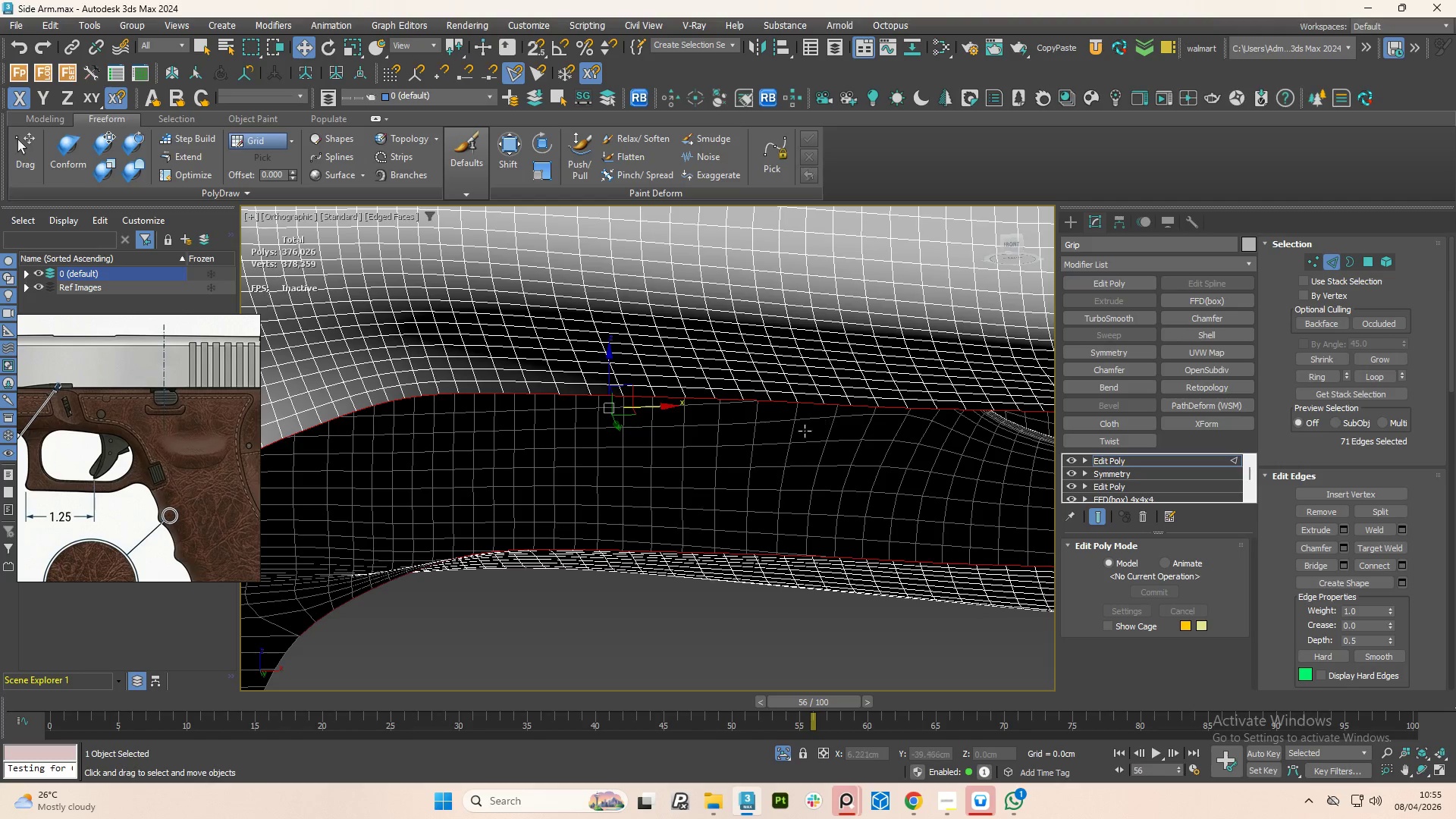 
scroll: coordinate [770, 445], scroll_direction: down, amount: 3.0
 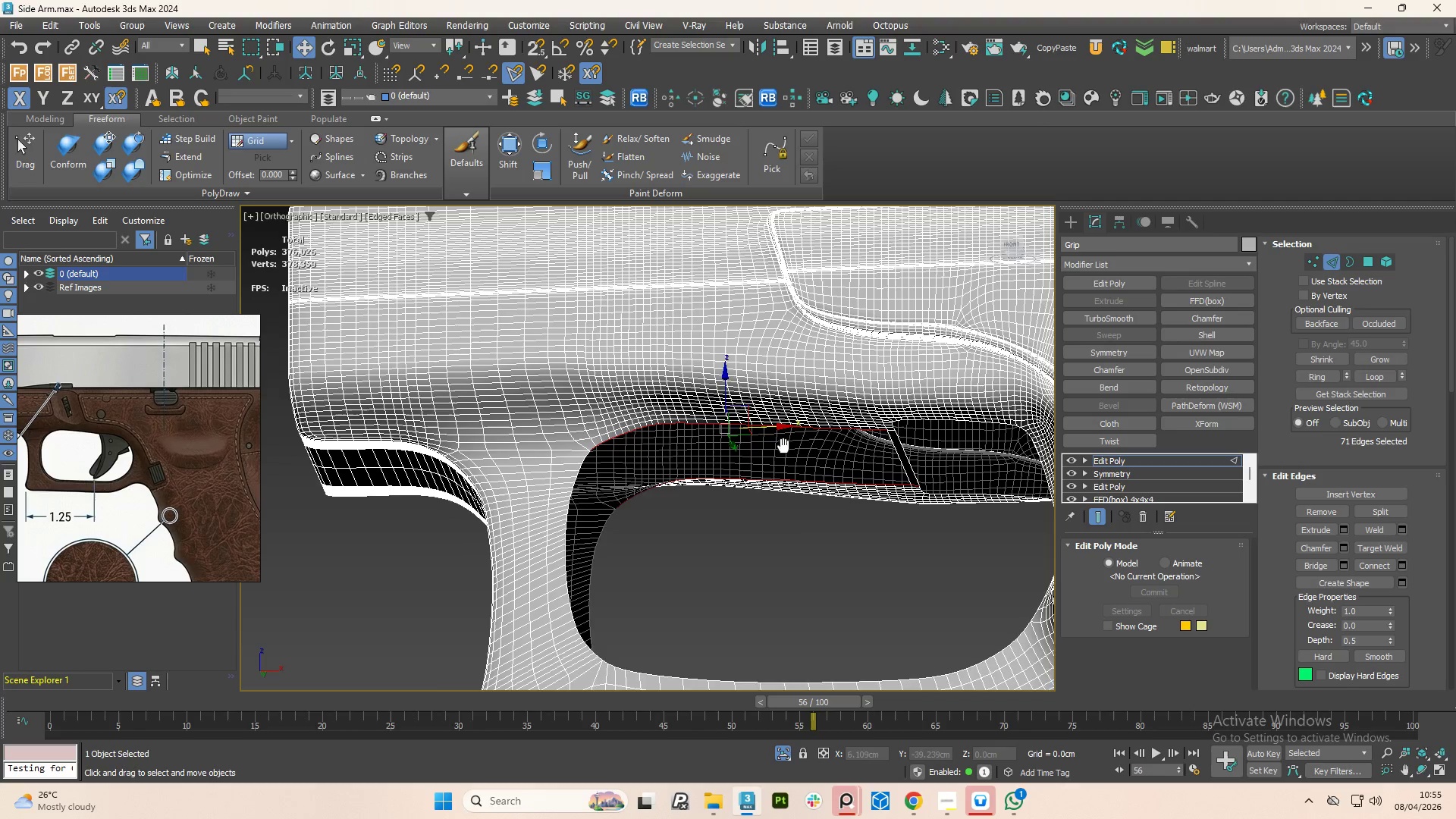 
hold_key(key=AltLeft, duration=0.91)
 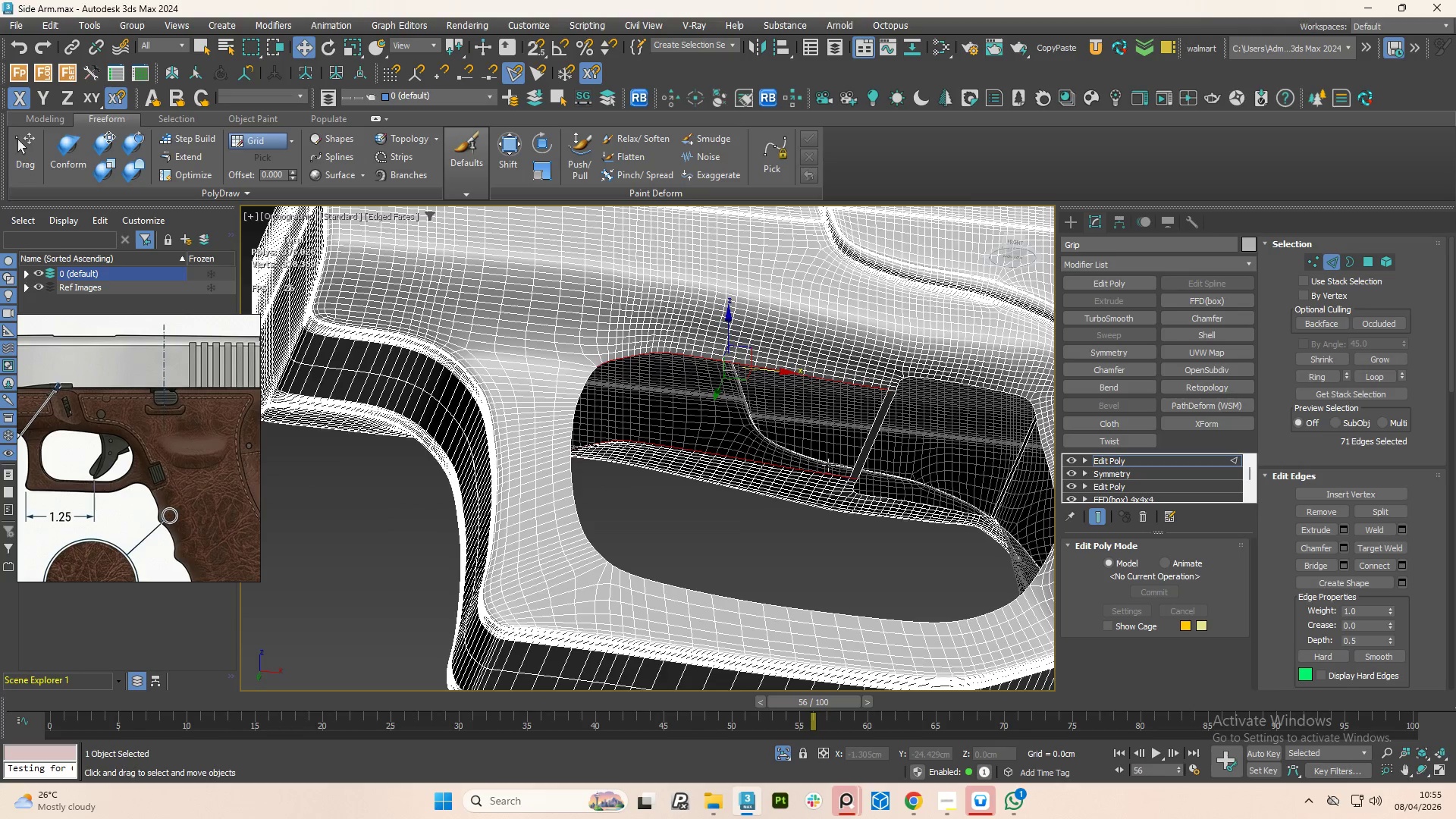 
scroll: coordinate [852, 476], scroll_direction: up, amount: 4.0
 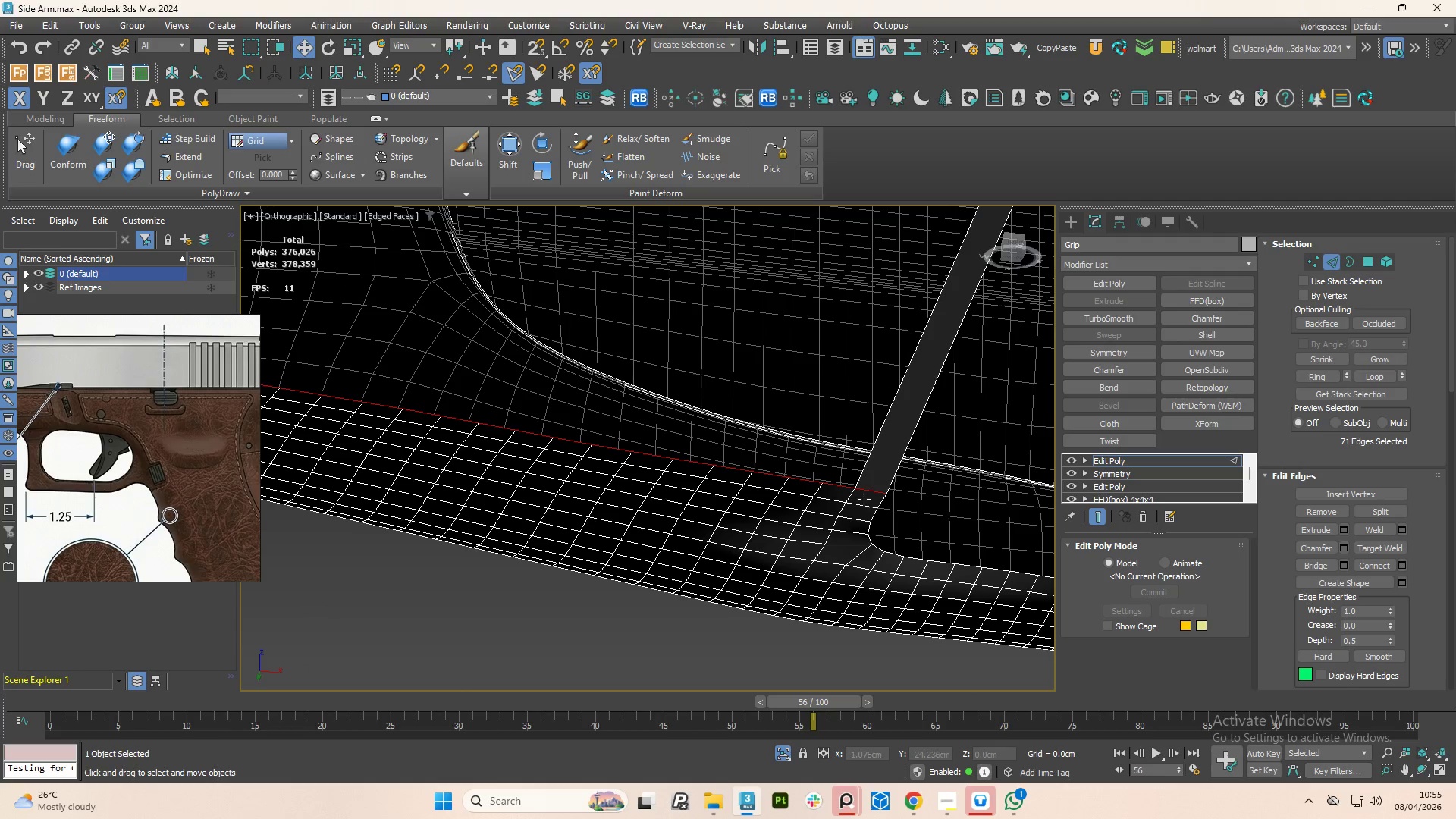 
hold_key(key=AltLeft, duration=0.77)
 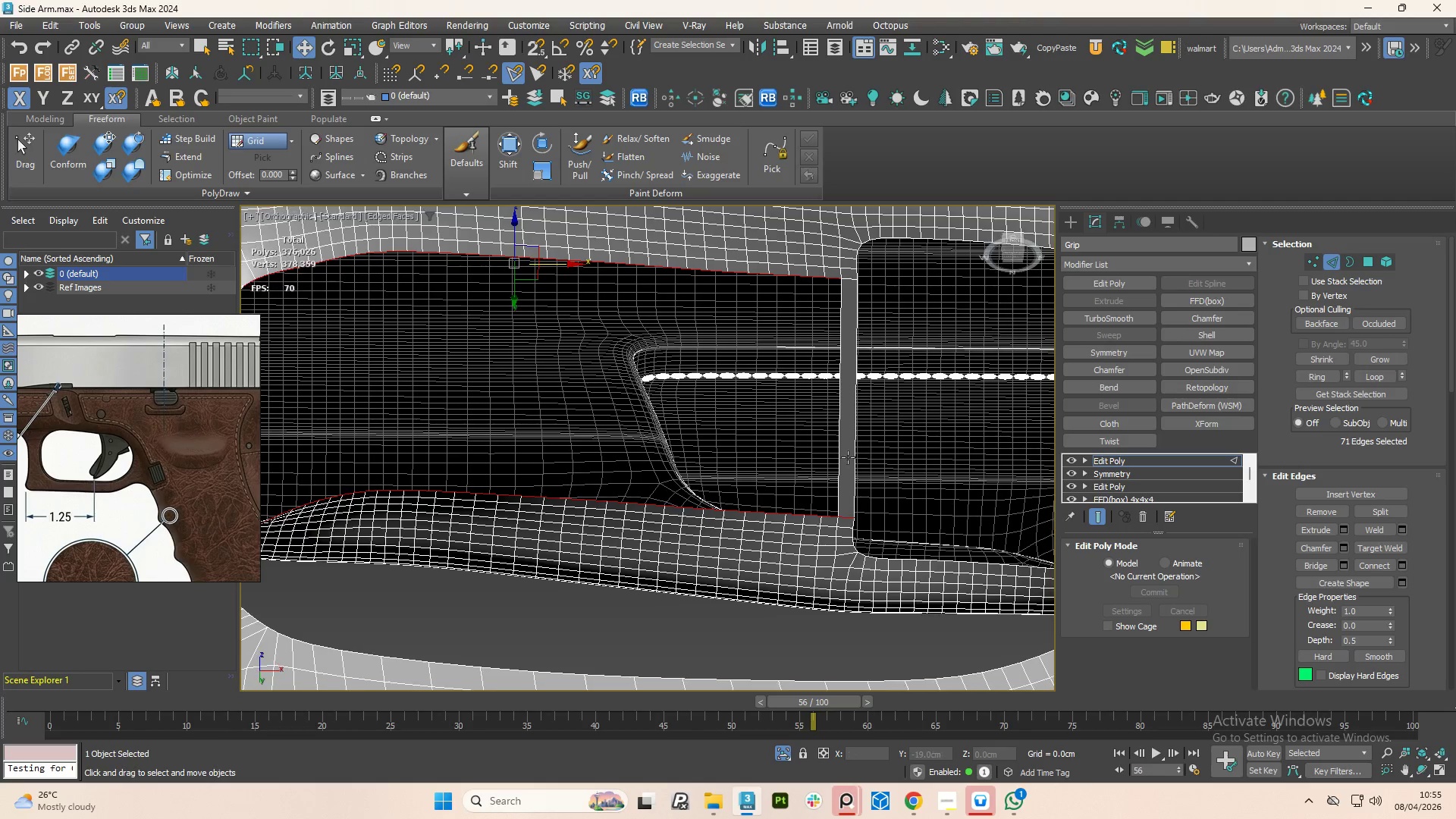 
scroll: coordinate [853, 490], scroll_direction: down, amount: 2.0
 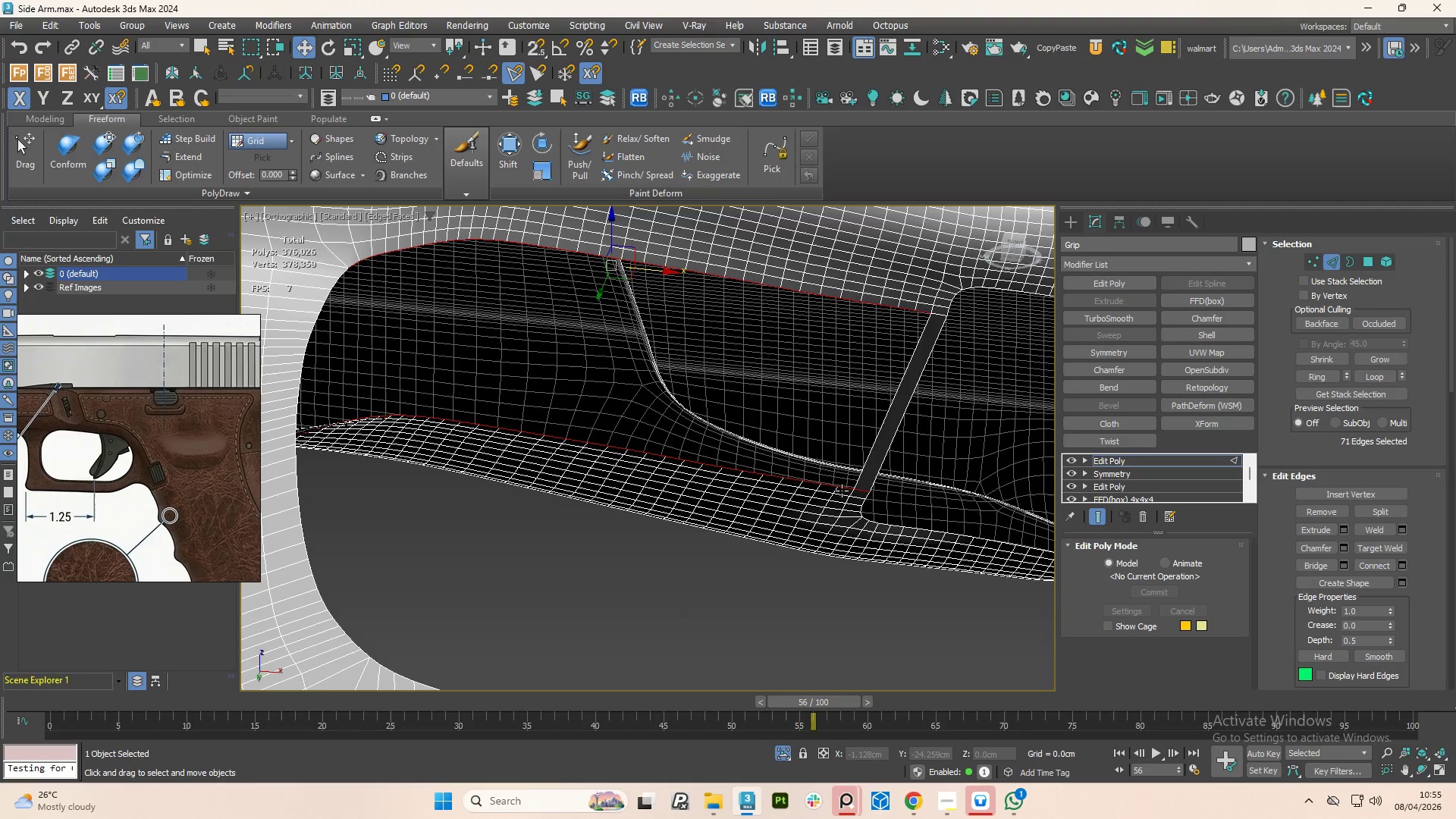 
hold_key(key=AltLeft, duration=1.5)
left_click([843, 519])
 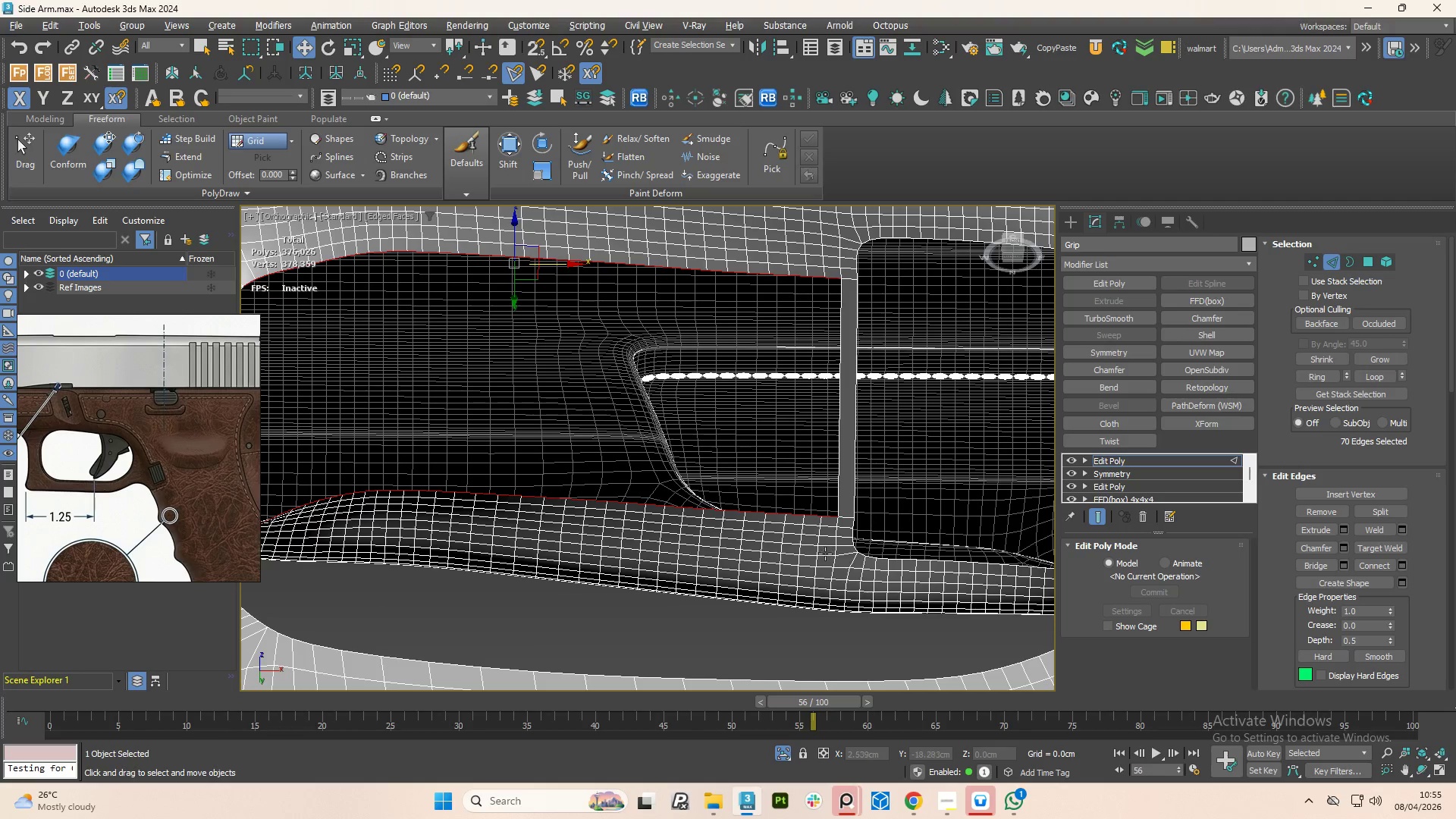 
key(Alt+AltLeft)
 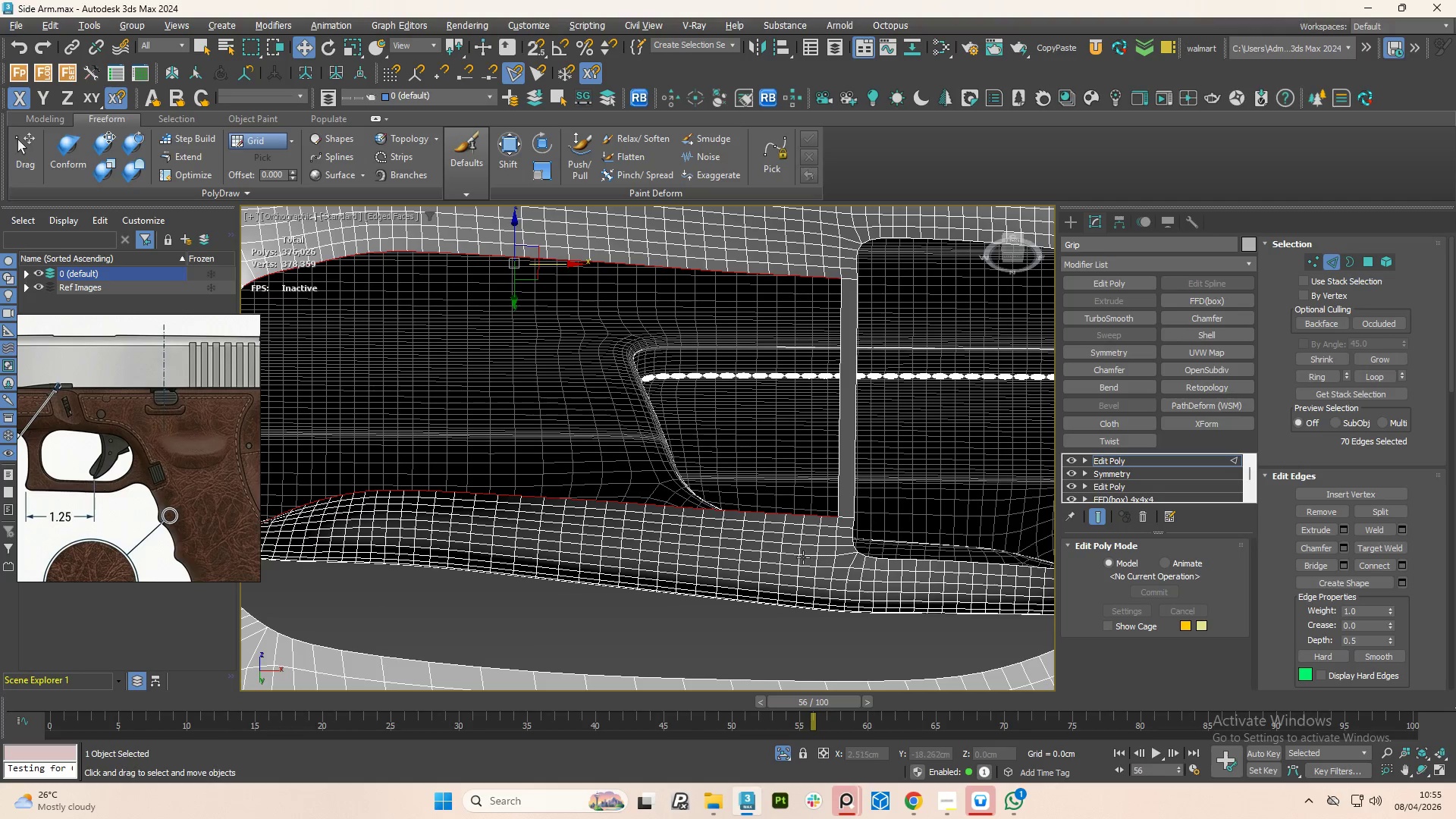 
key(Alt+AltLeft)
 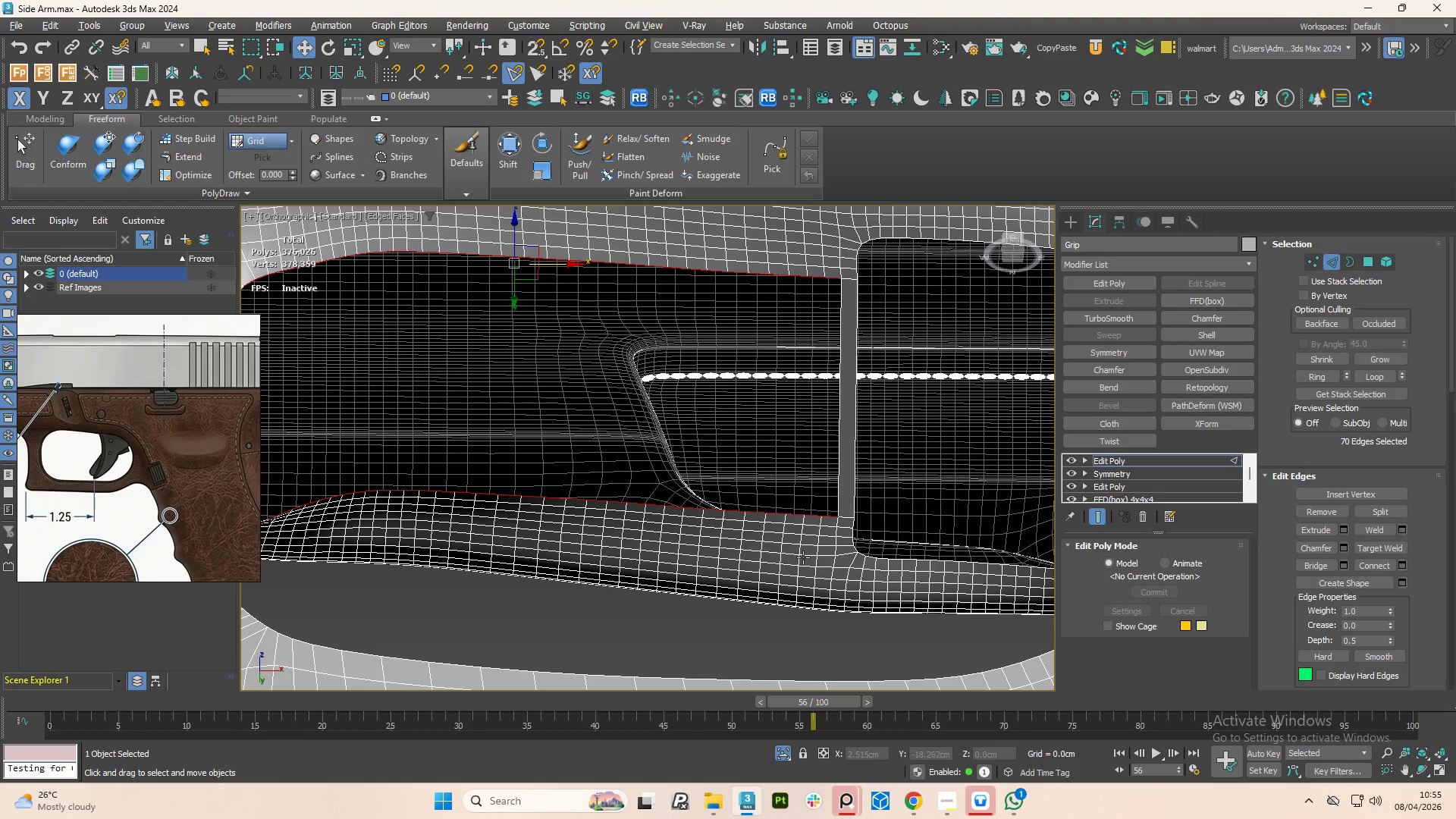 
key(Alt+AltLeft)
 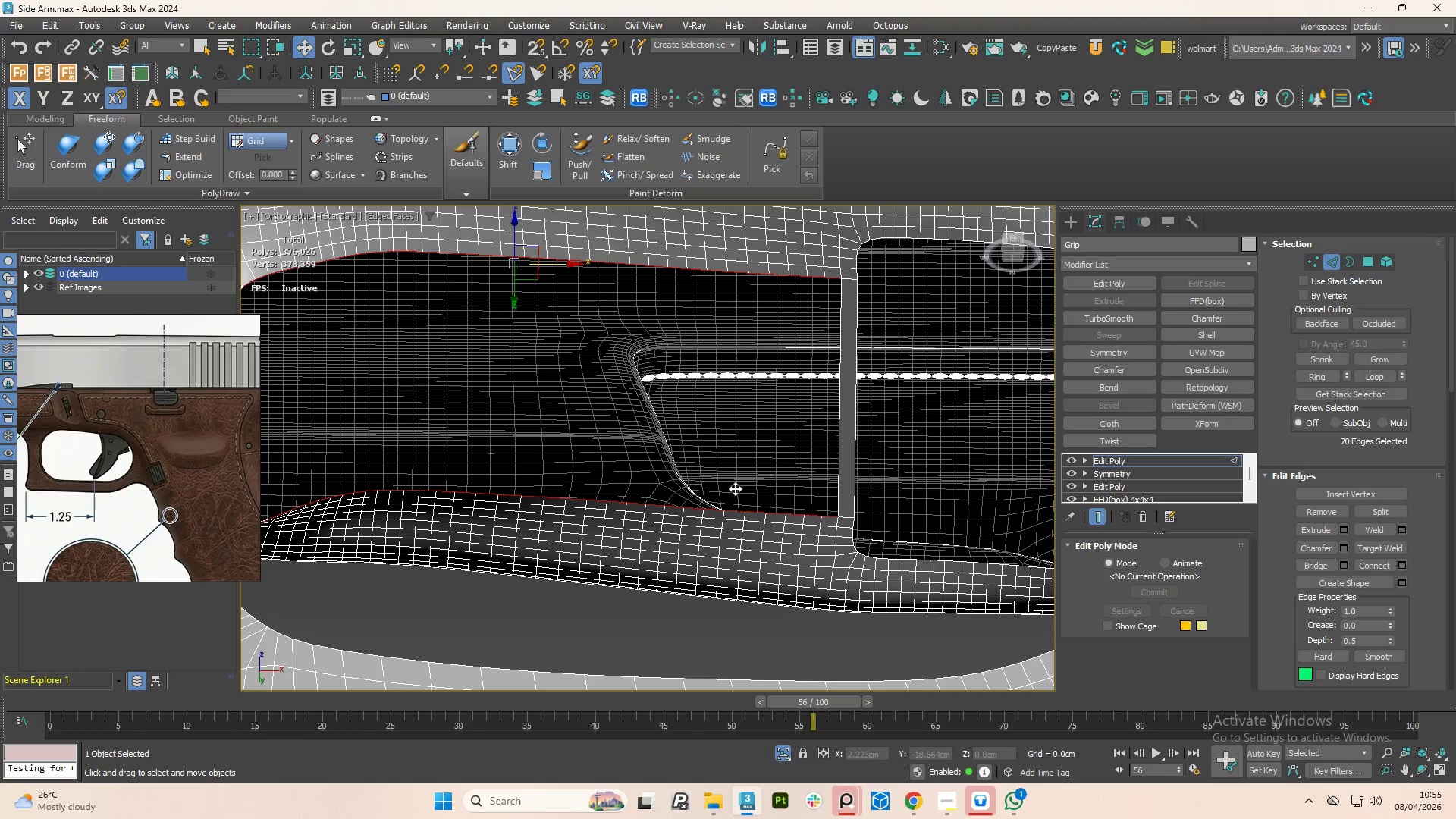 
key(Alt+AltLeft)
 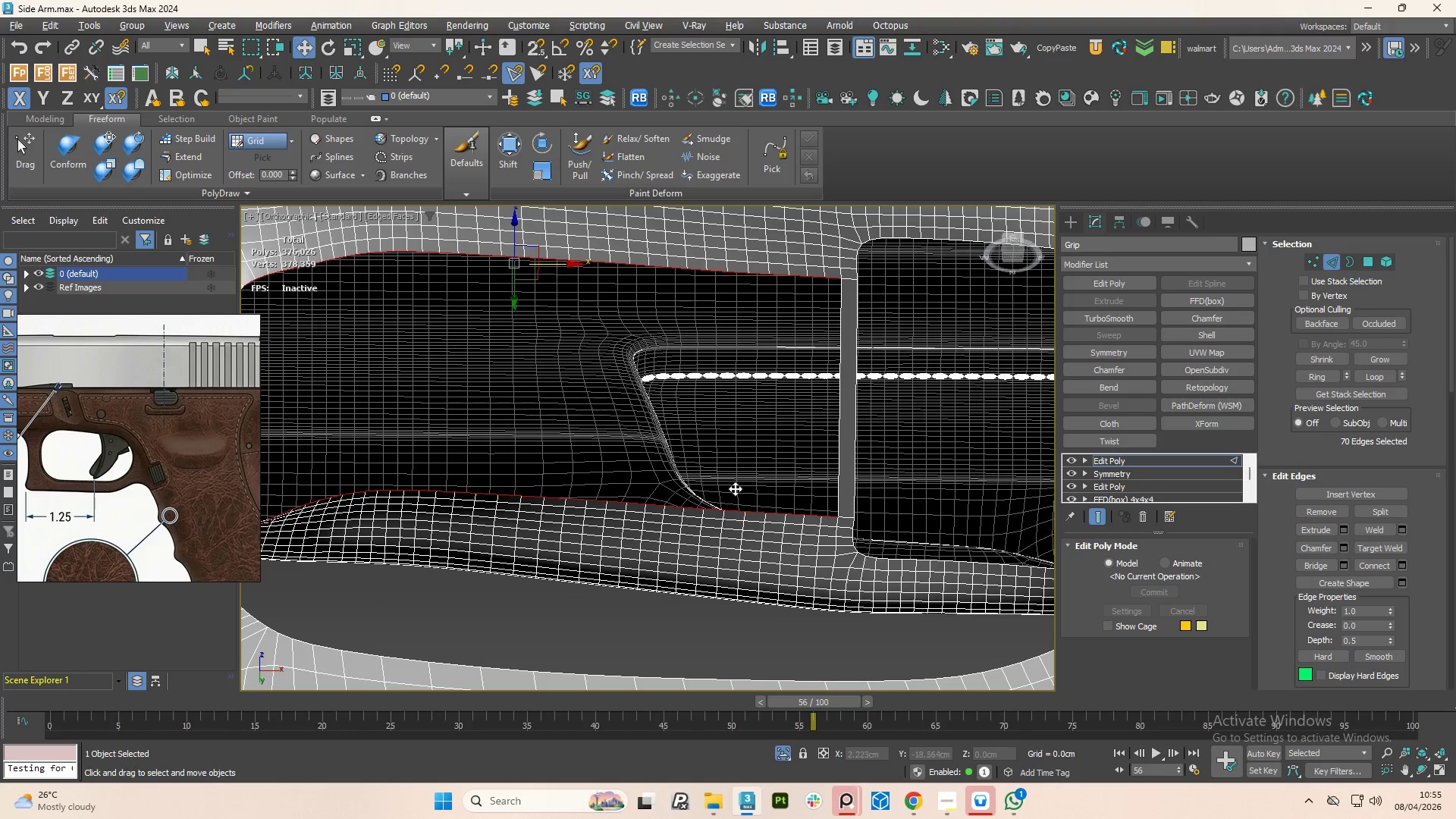 
key(Alt+AltLeft)
 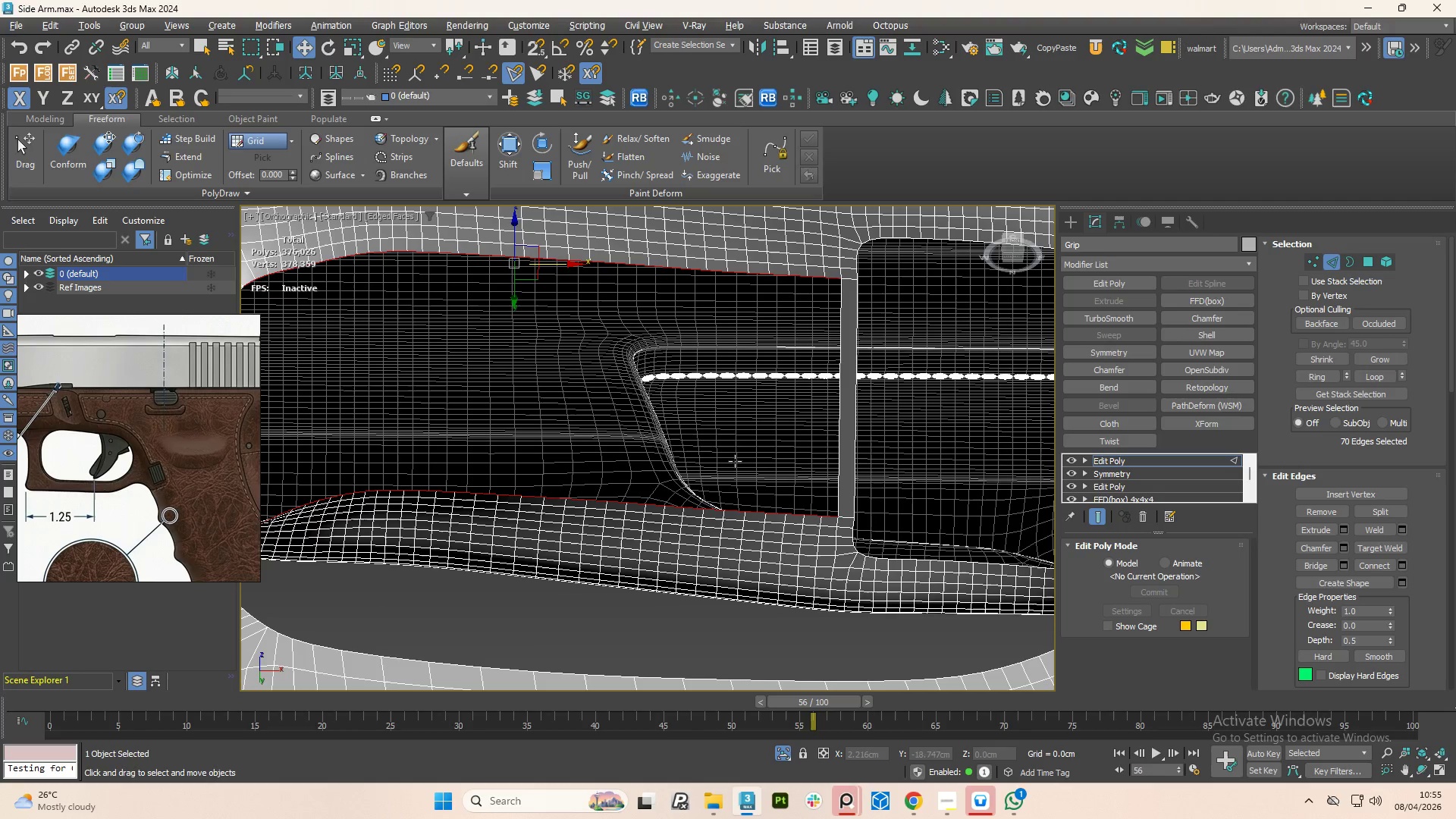 
key(Alt+AltLeft)
 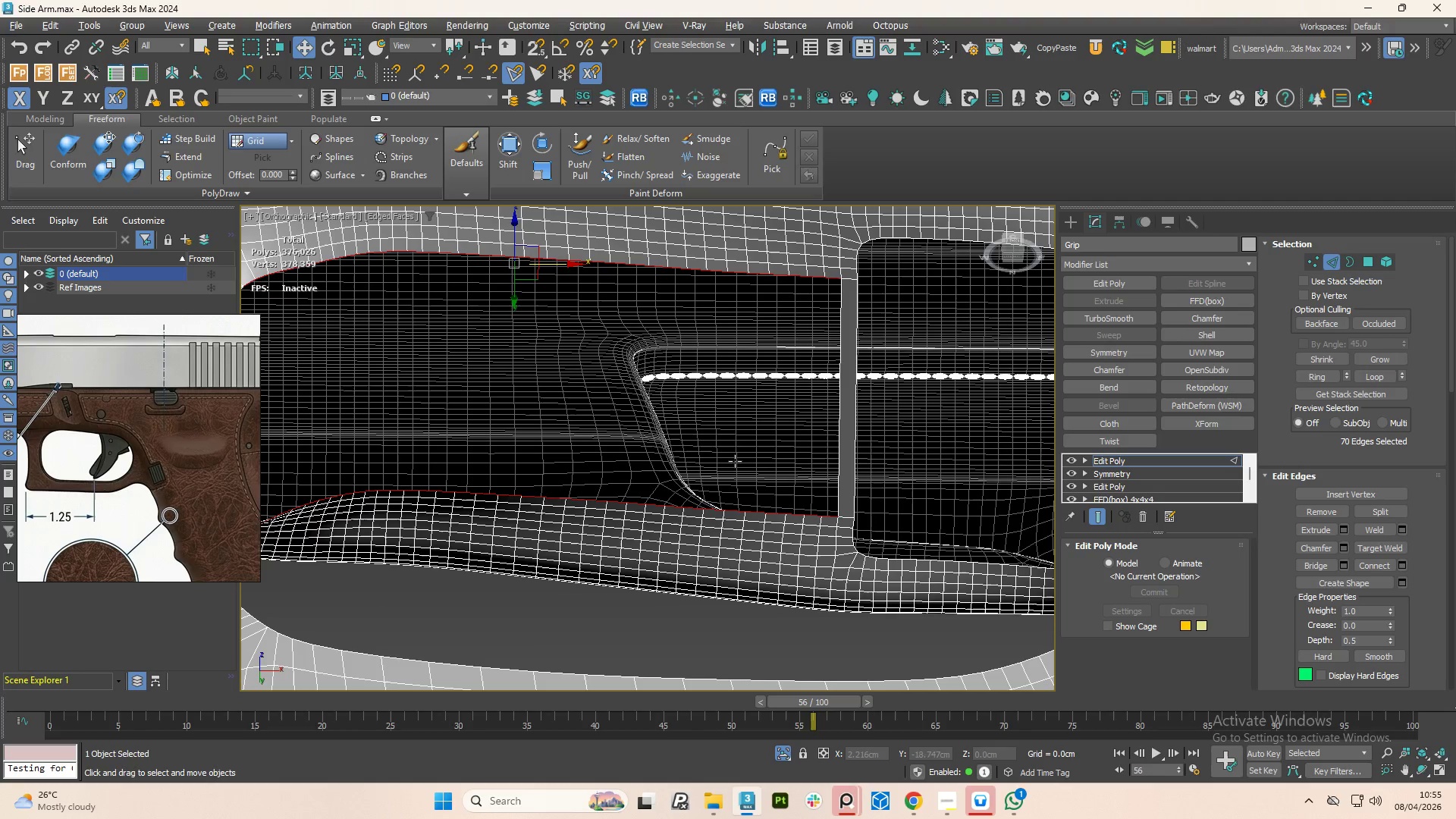 
hold_key(key=AltLeft, duration=1.42)
scroll: coordinate [736, 446], scroll_direction: down, amount: 2.0
 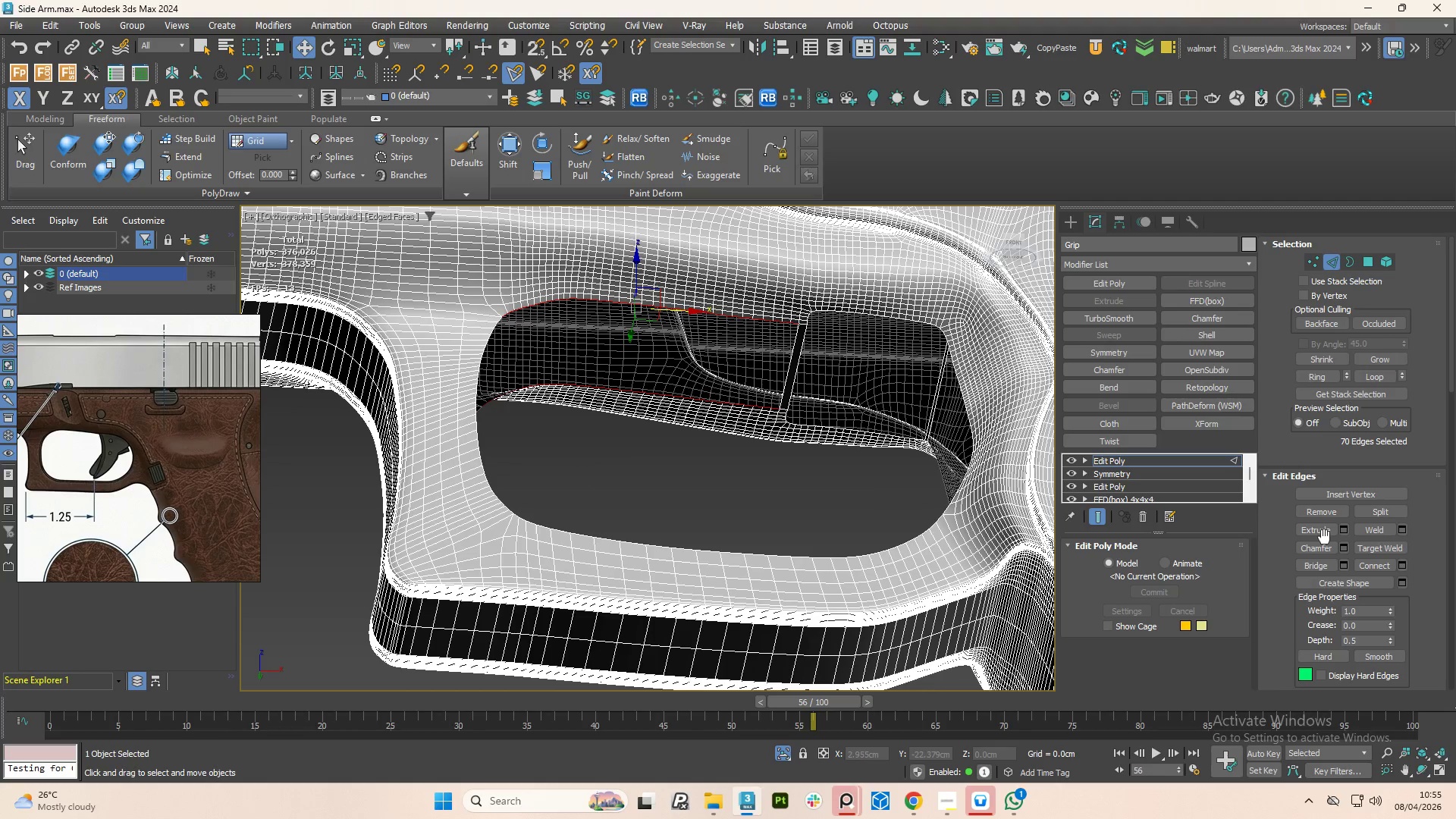 
left_click([1318, 563])
 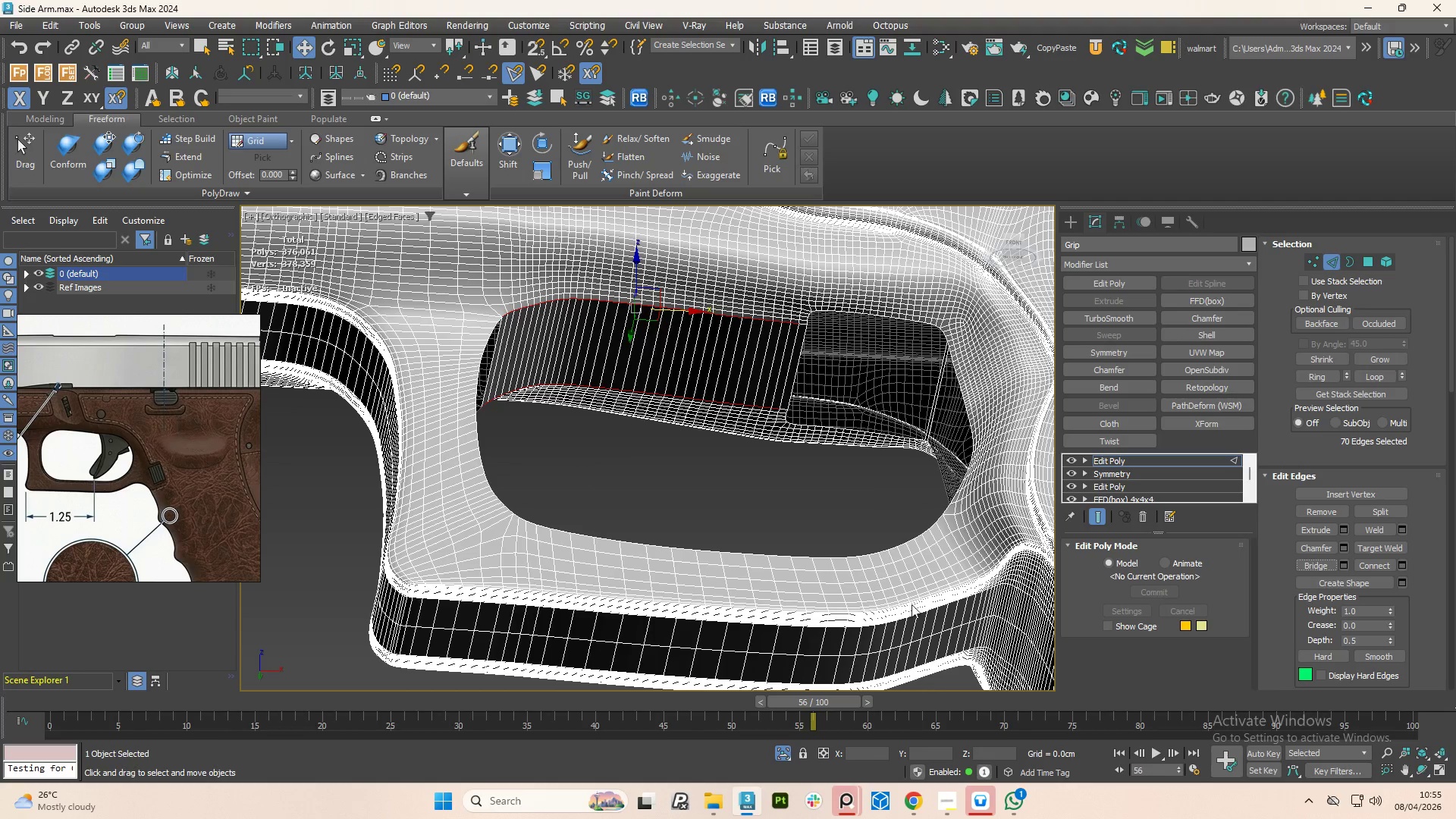 
hold_key(key=AltLeft, duration=1.31)
 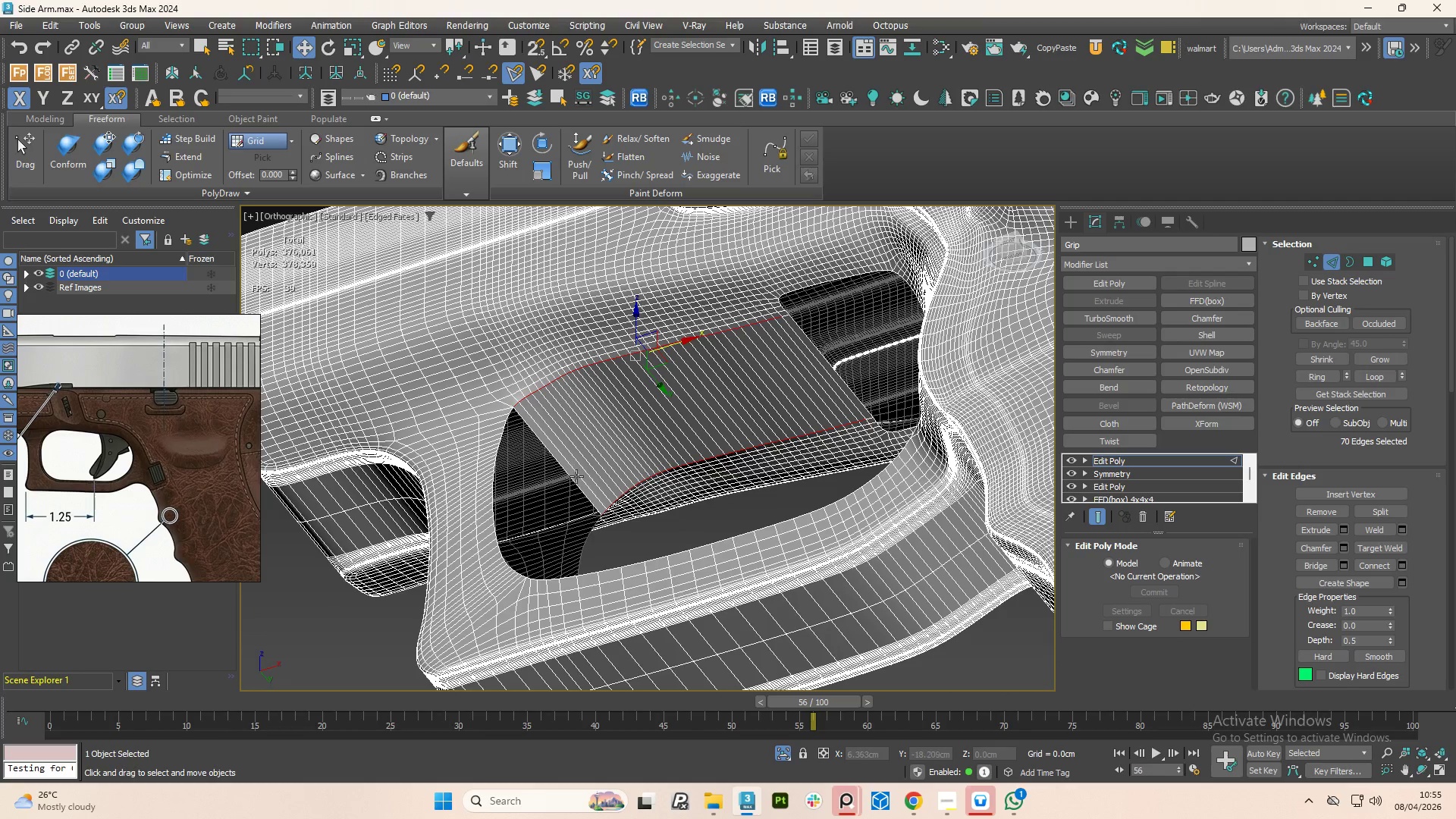 
hold_key(key=AltLeft, duration=1.14)
 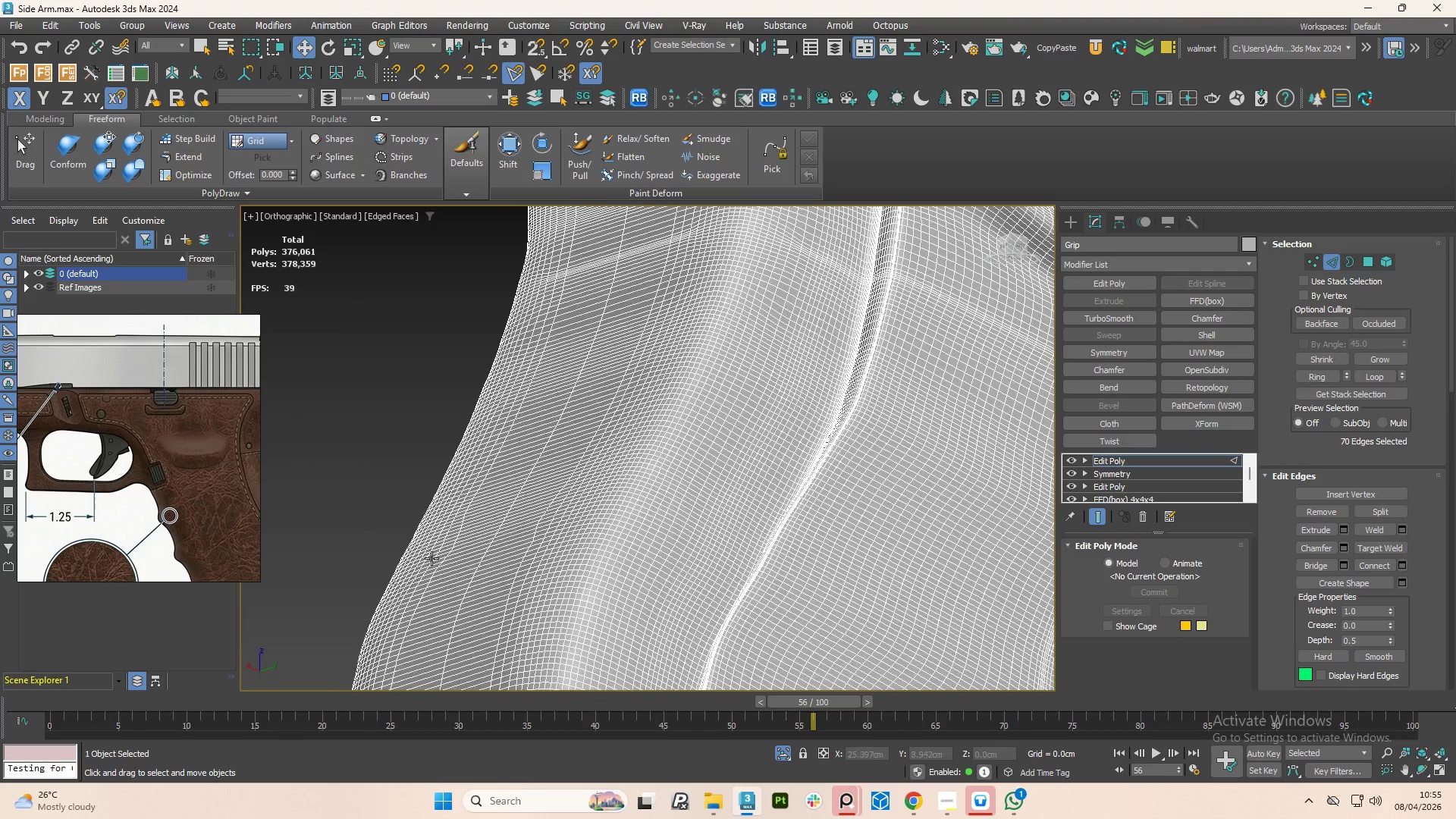 
hold_key(key=AltLeft, duration=0.89)
 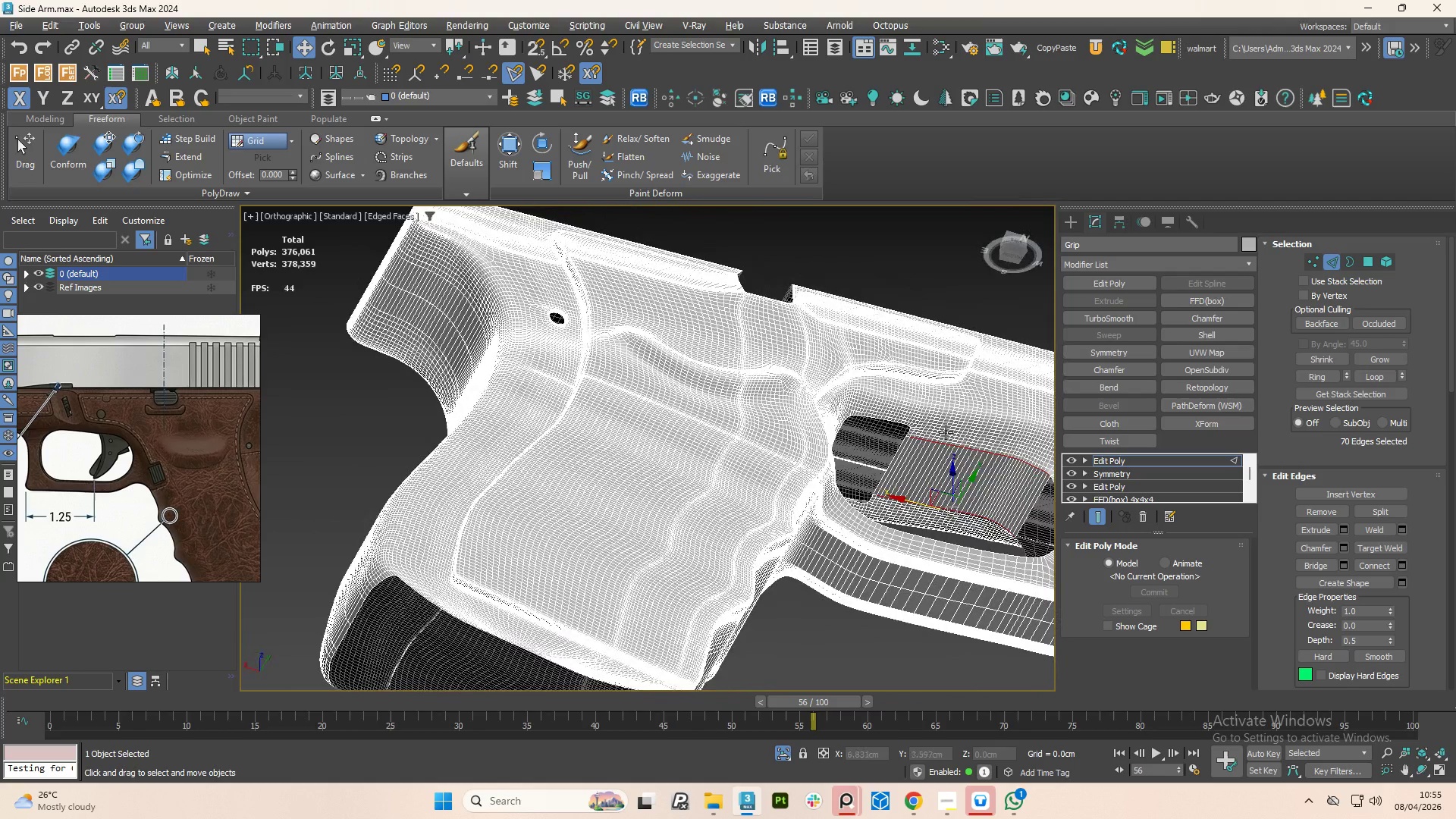 
scroll: coordinate [431, 561], scroll_direction: down, amount: 2.0
 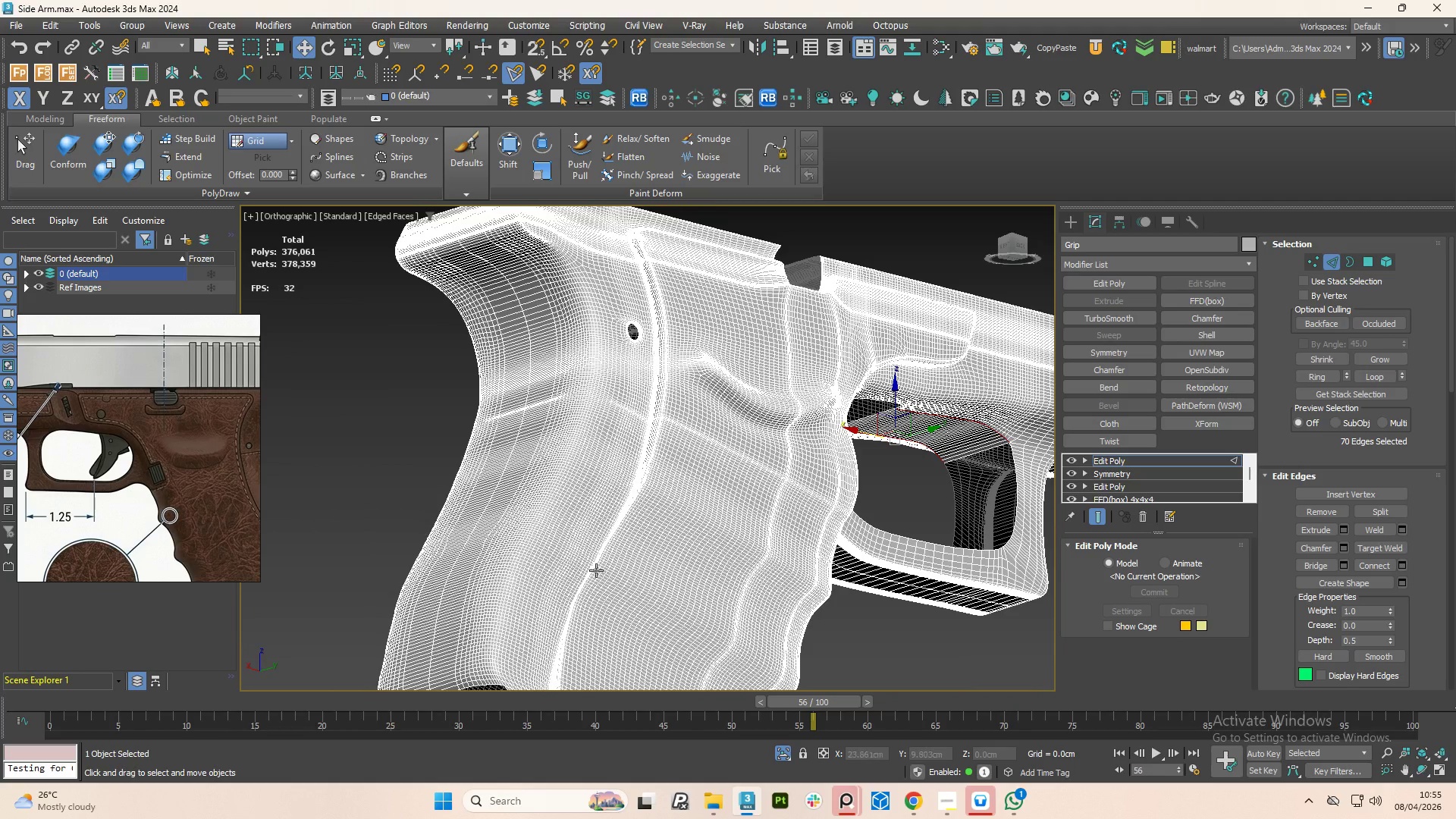 
scroll: coordinate [955, 429], scroll_direction: up, amount: 4.0
 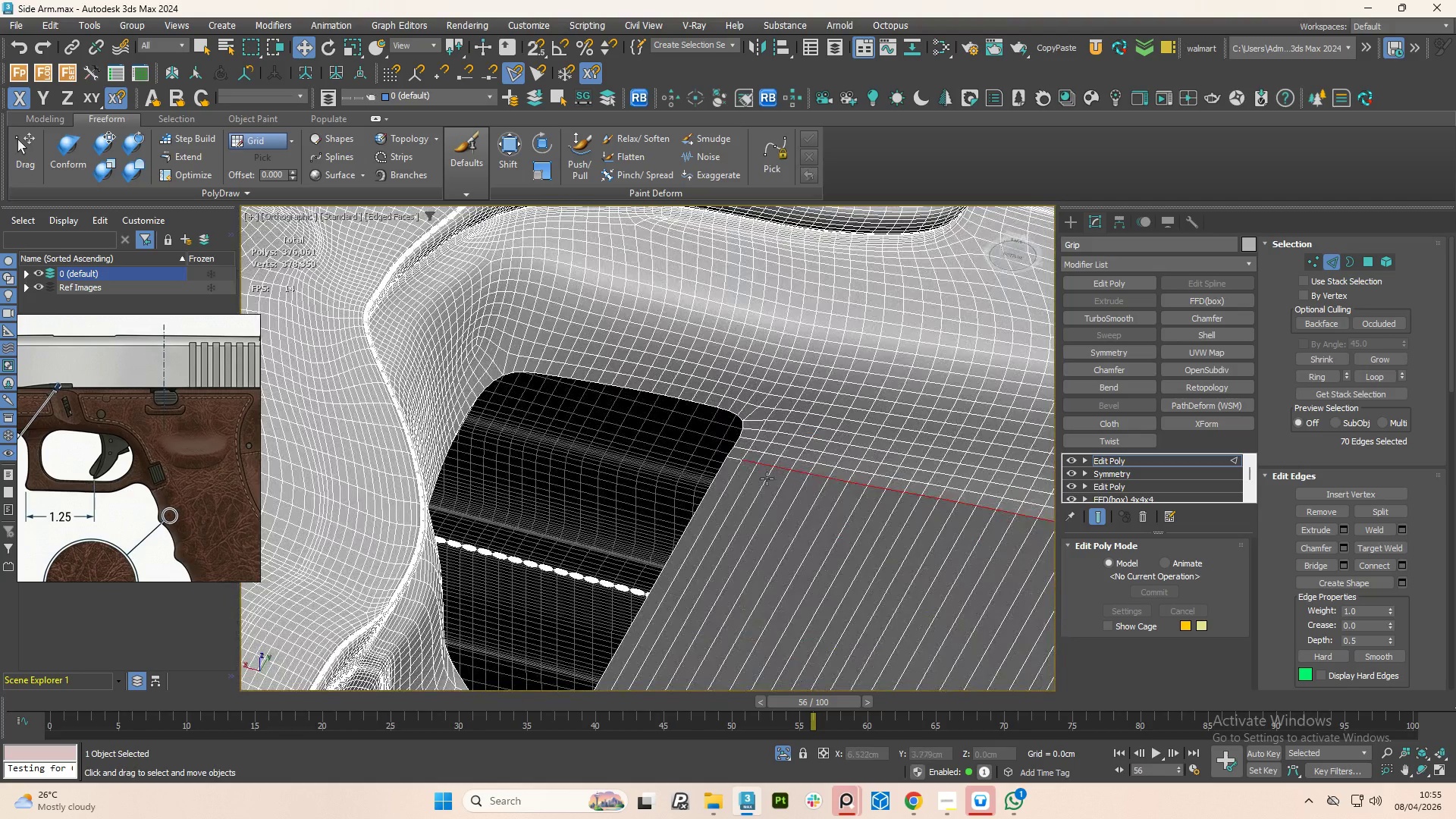 
hold_key(key=AltLeft, duration=1.5)
 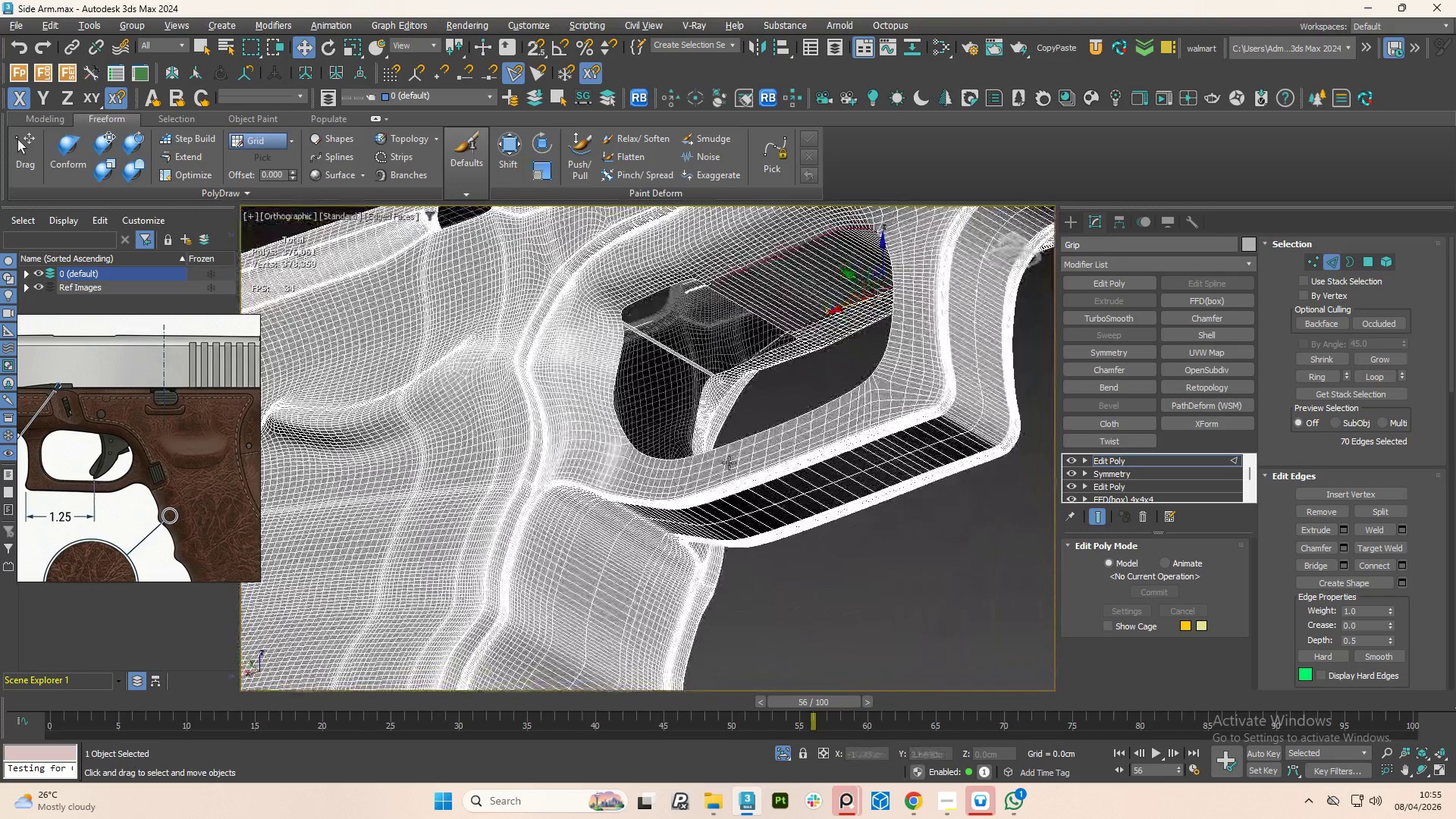 
scroll: coordinate [858, 370], scroll_direction: down, amount: 3.0
 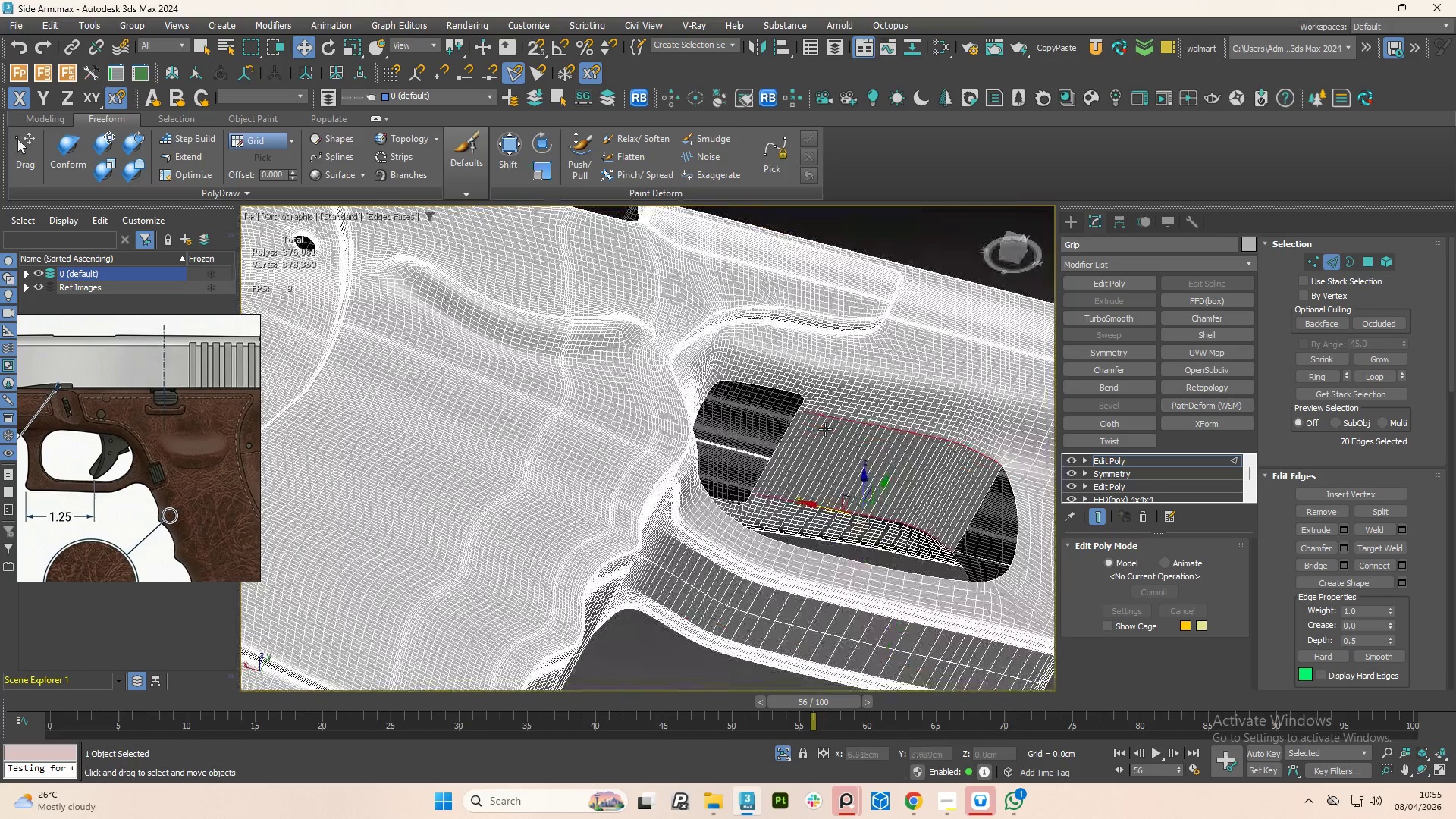 
hold_key(key=AltLeft, duration=1.53)
 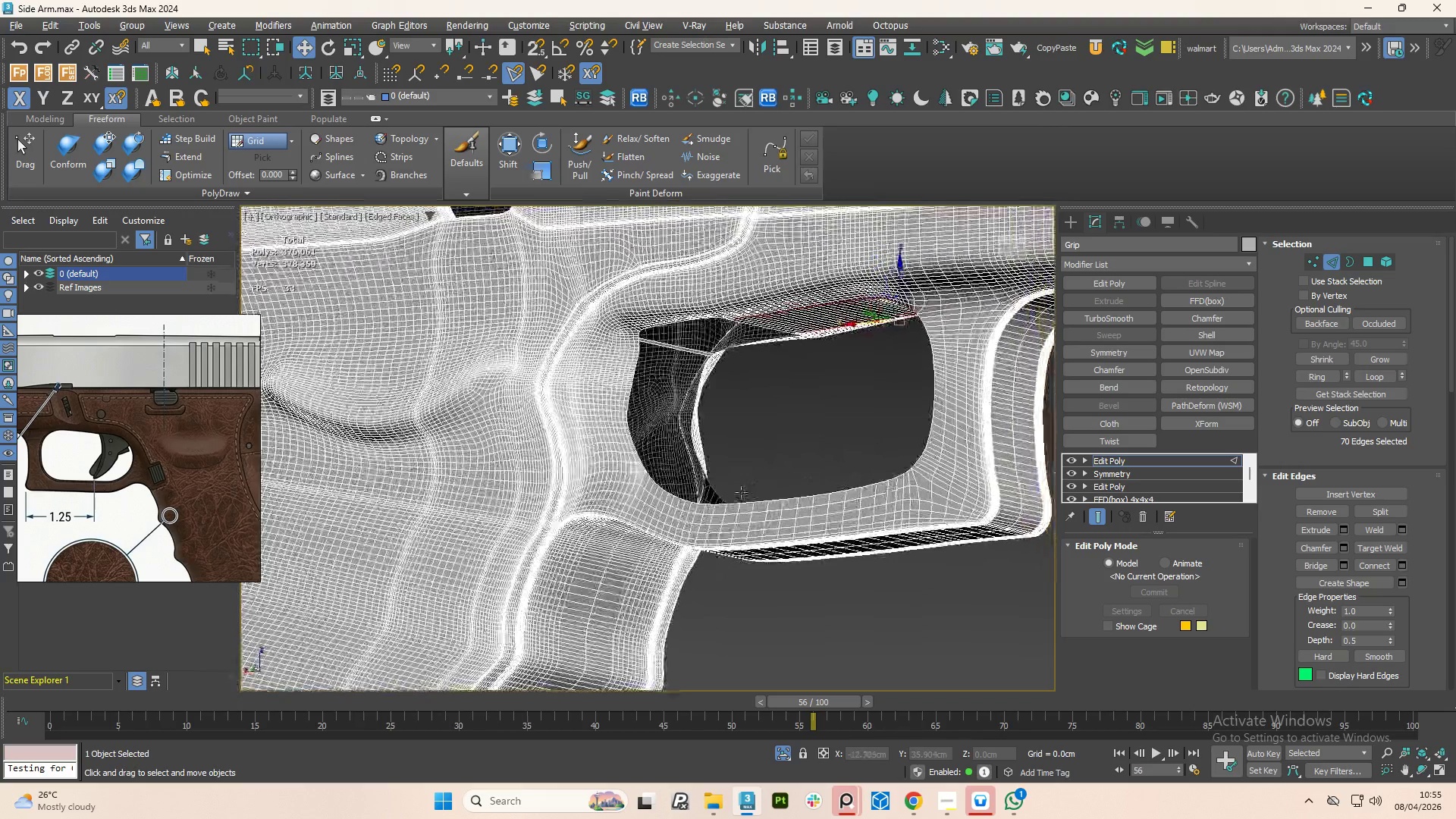 
hold_key(key=AltLeft, duration=1.5)
 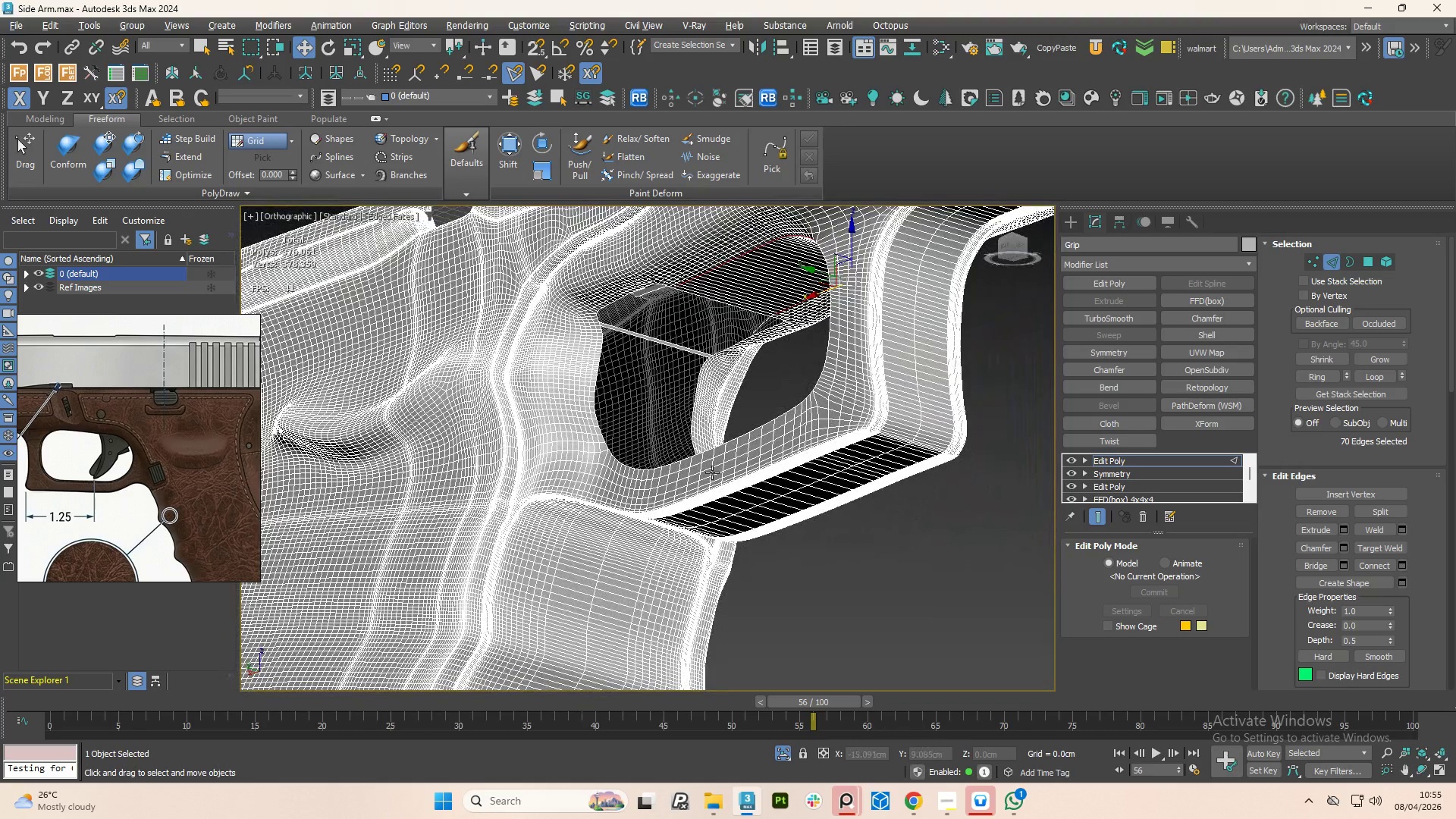 
hold_key(key=AltLeft, duration=1.5)
 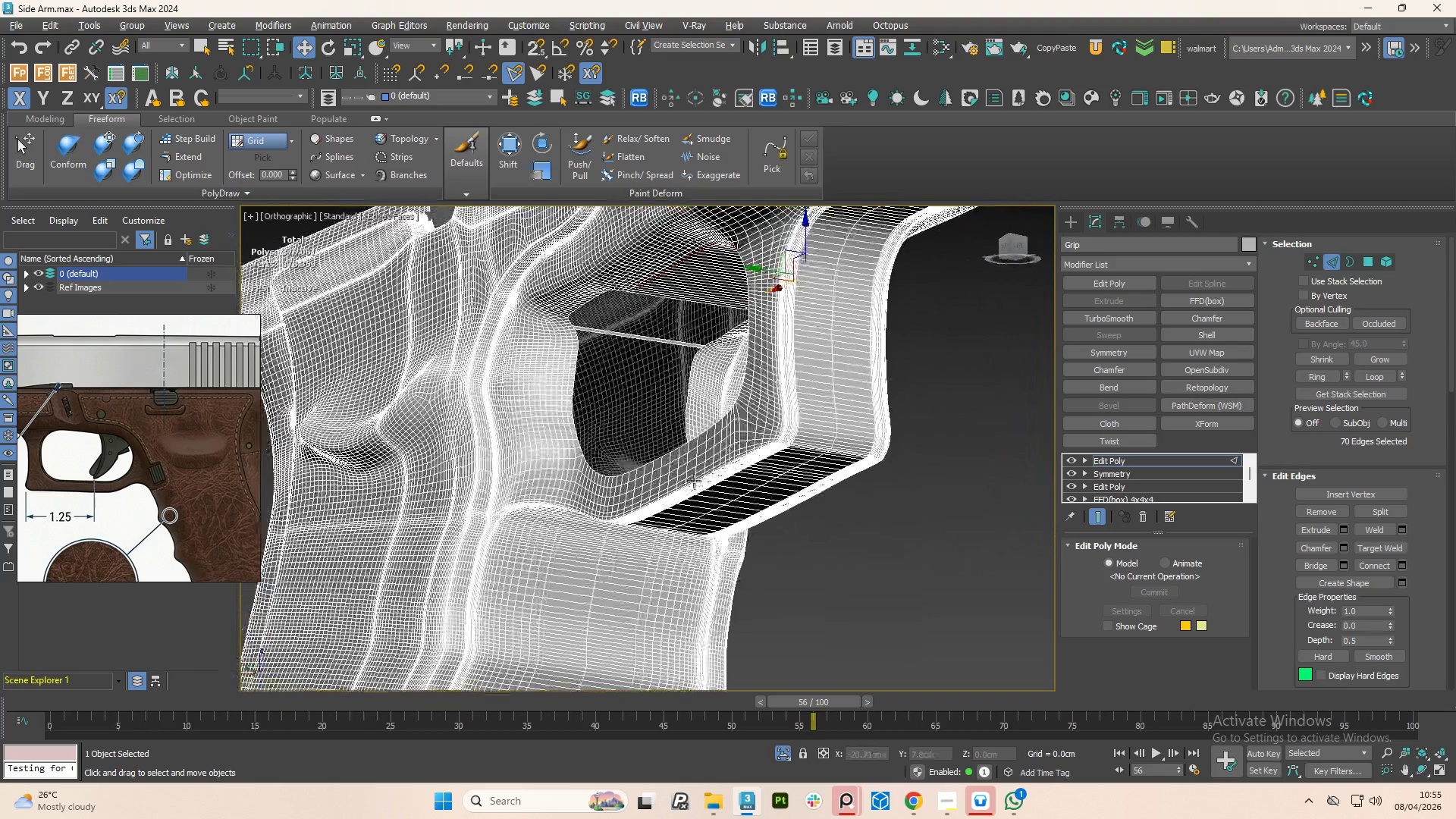 
hold_key(key=AltLeft, duration=1.51)
 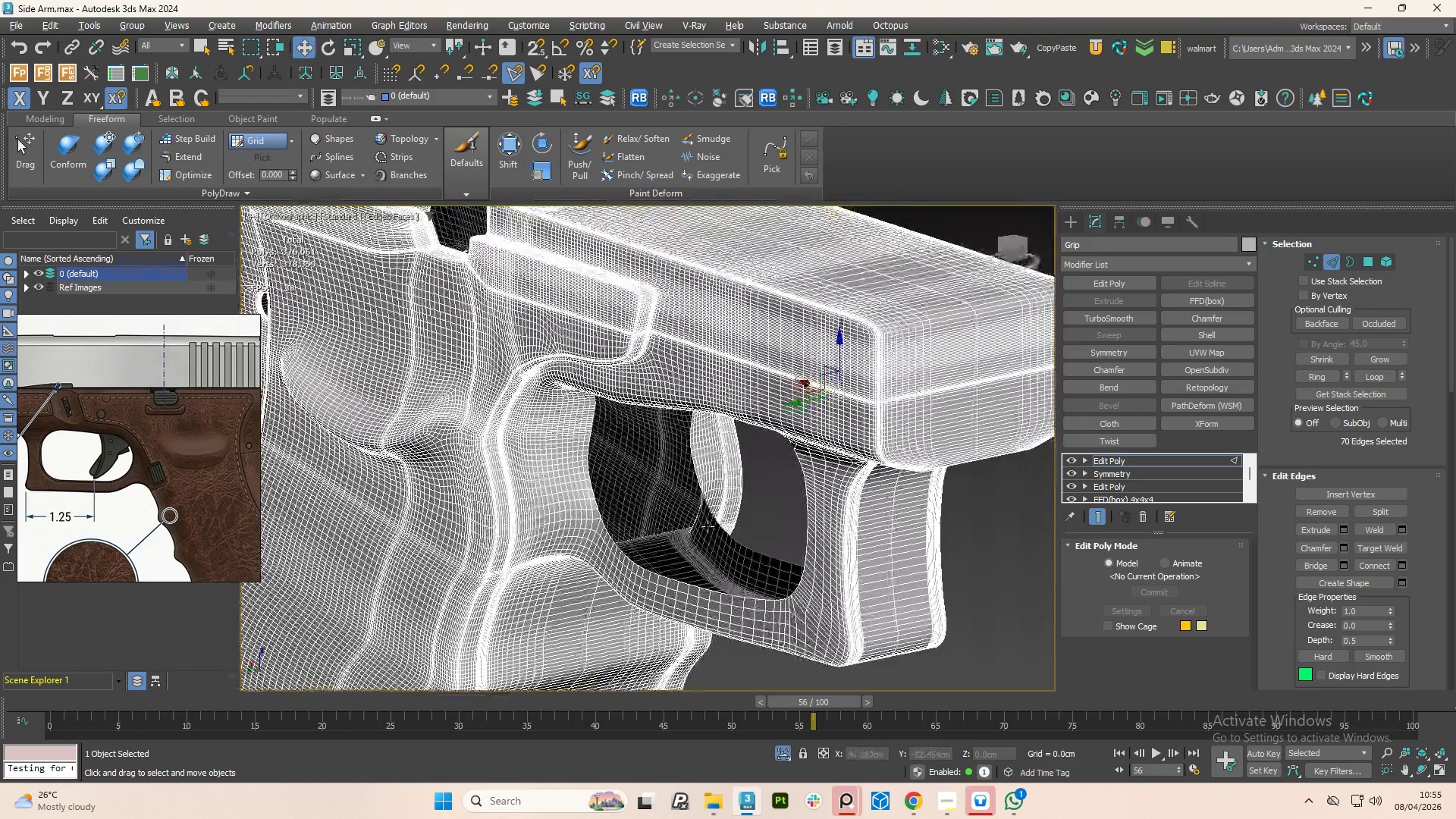 
hold_key(key=AltLeft, duration=1.52)
 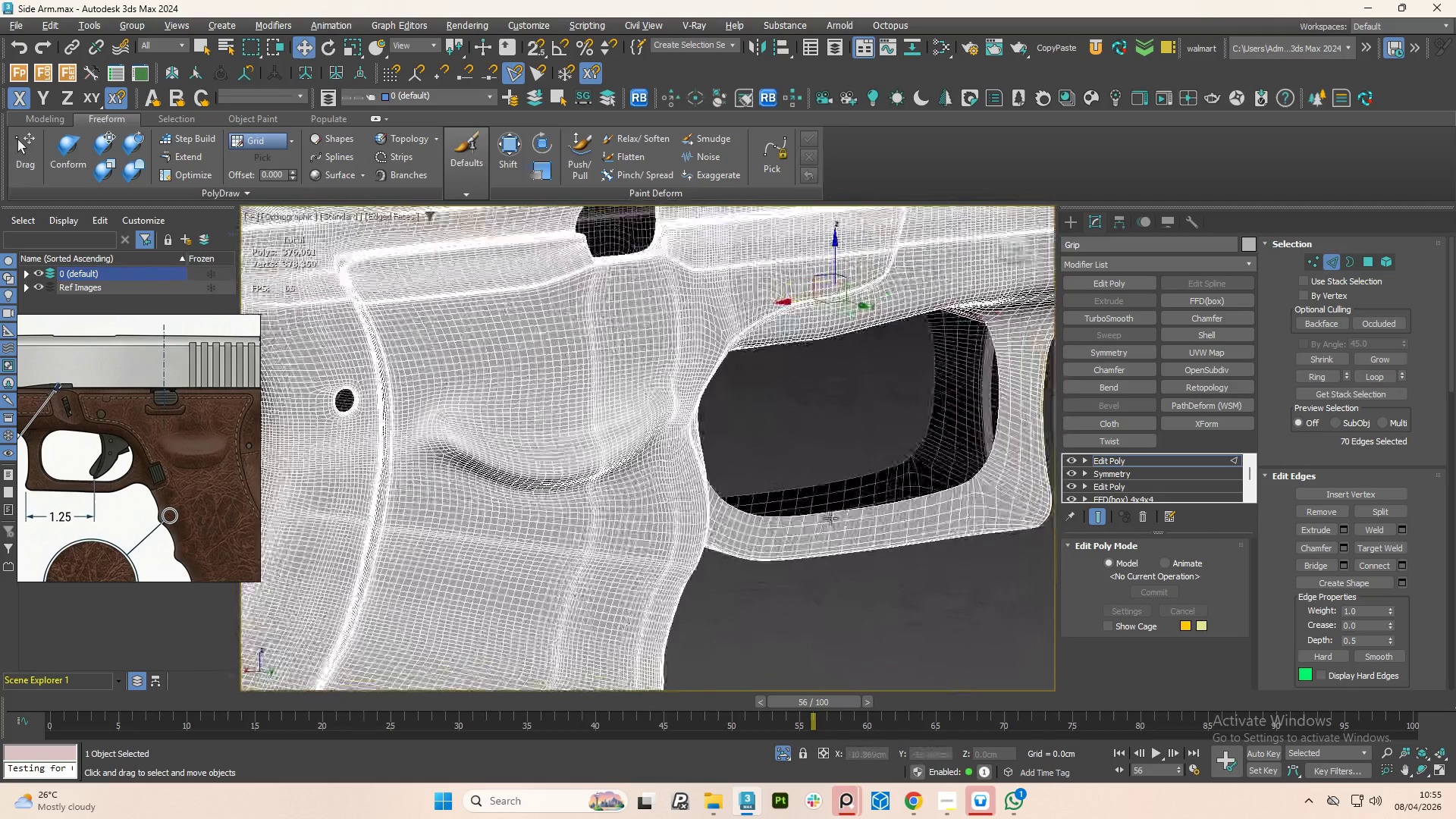 
hold_key(key=AltLeft, duration=1.48)
 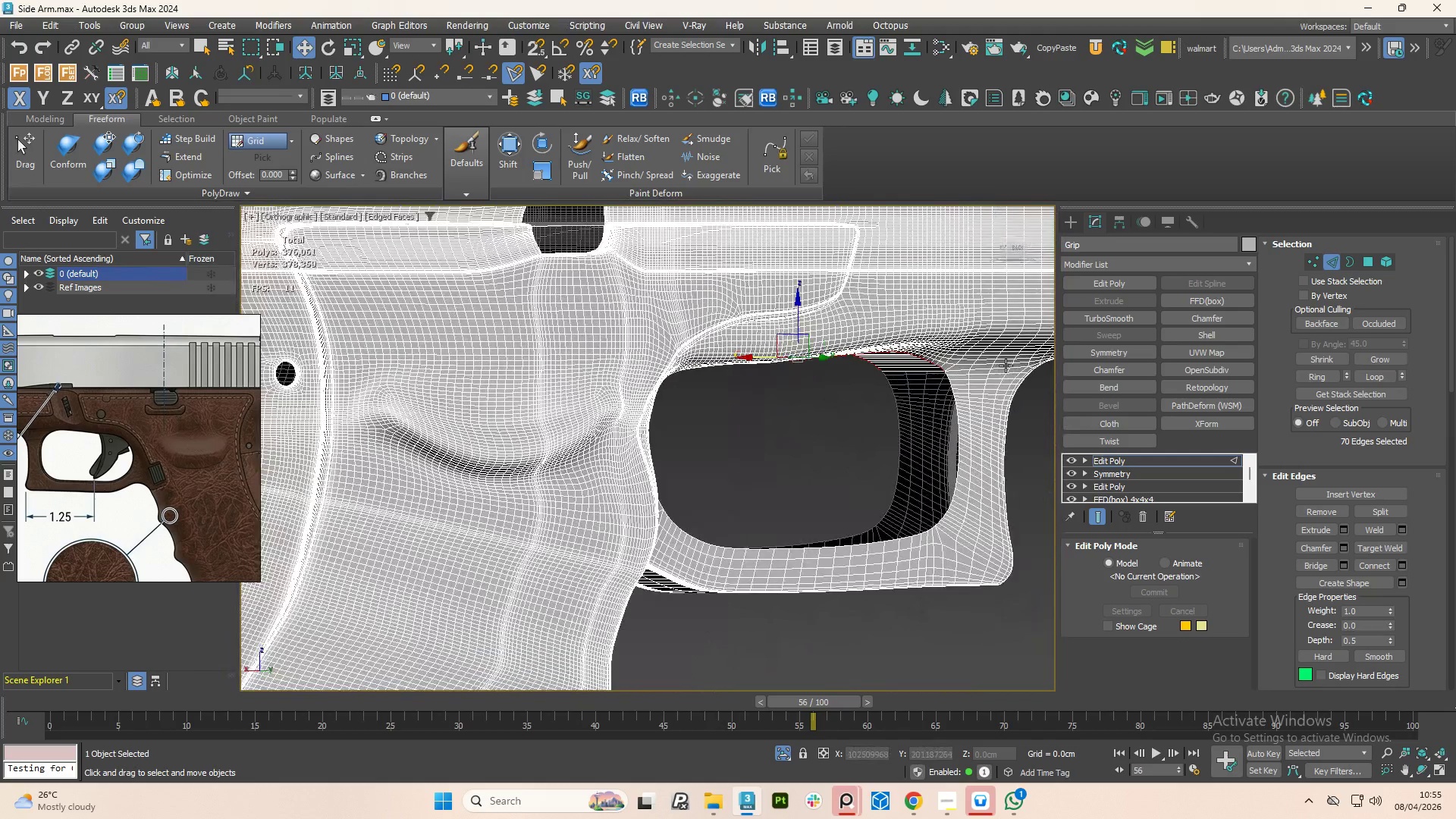 
hold_key(key=AltLeft, duration=23.69)
scroll: coordinate [993, 371], scroll_direction: up, amount: 2.0
 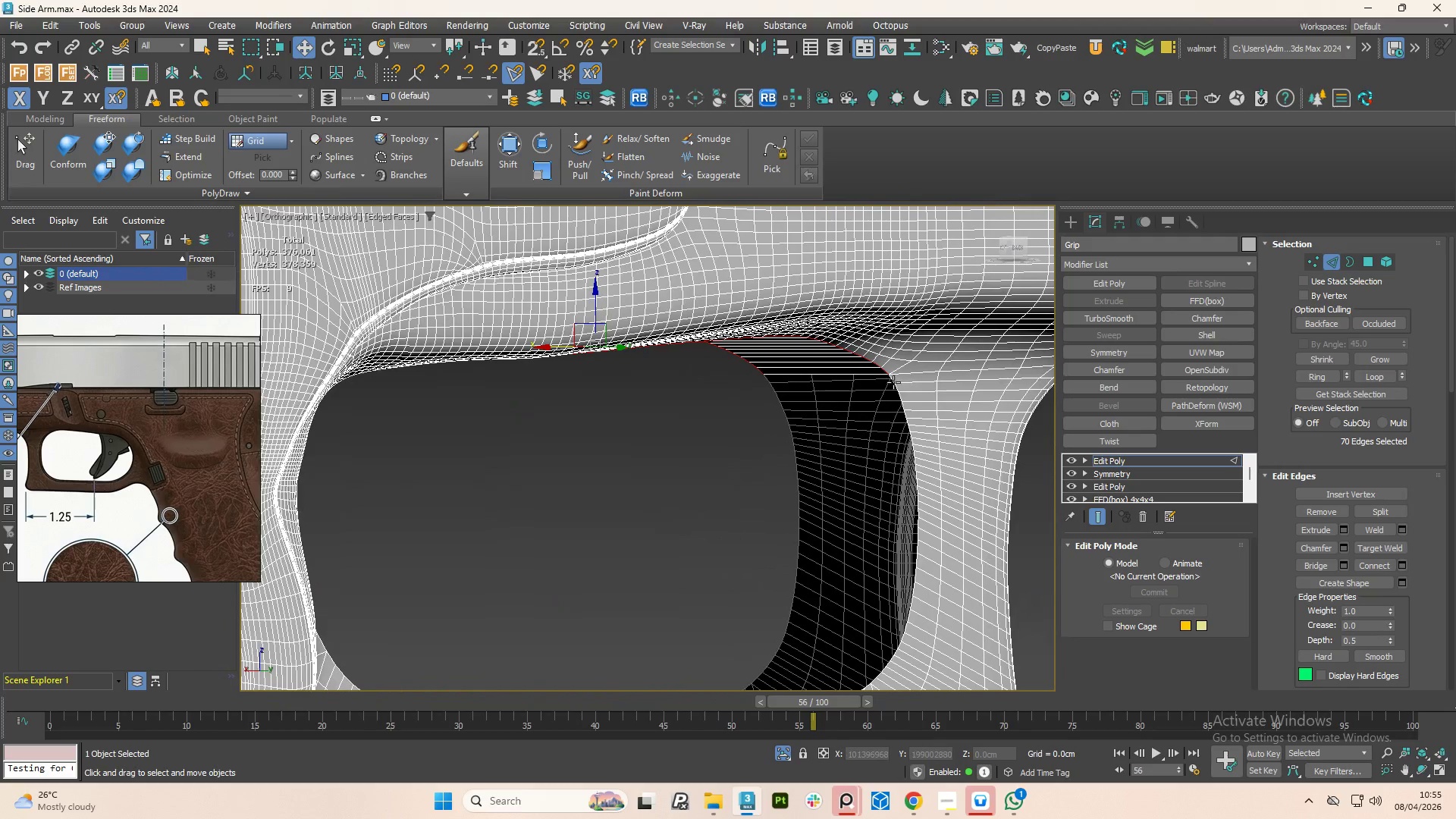 
left_click([892, 381])
 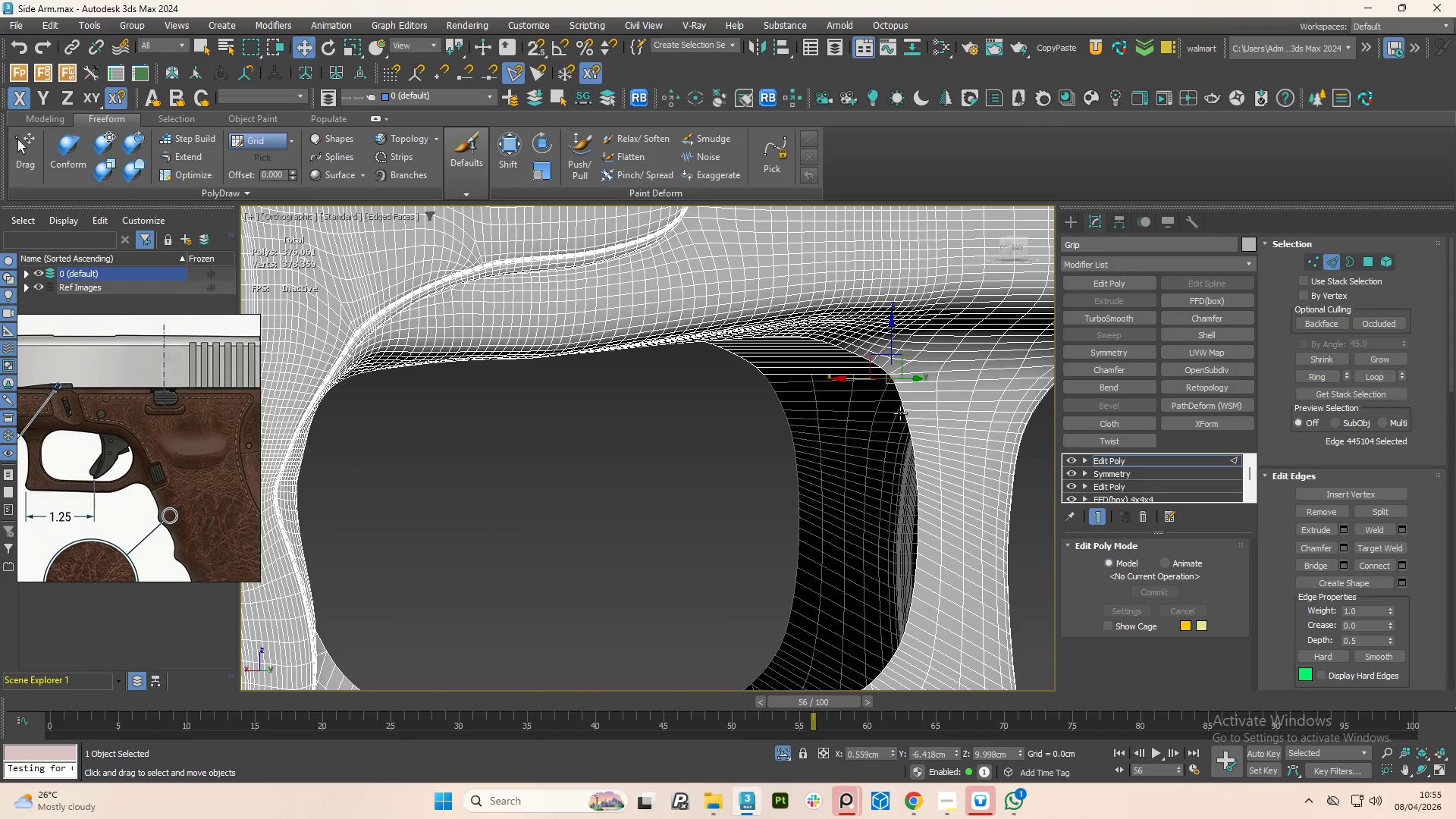 
hold_key(key=ControlLeft, duration=1.51)
left_click([895, 387])
 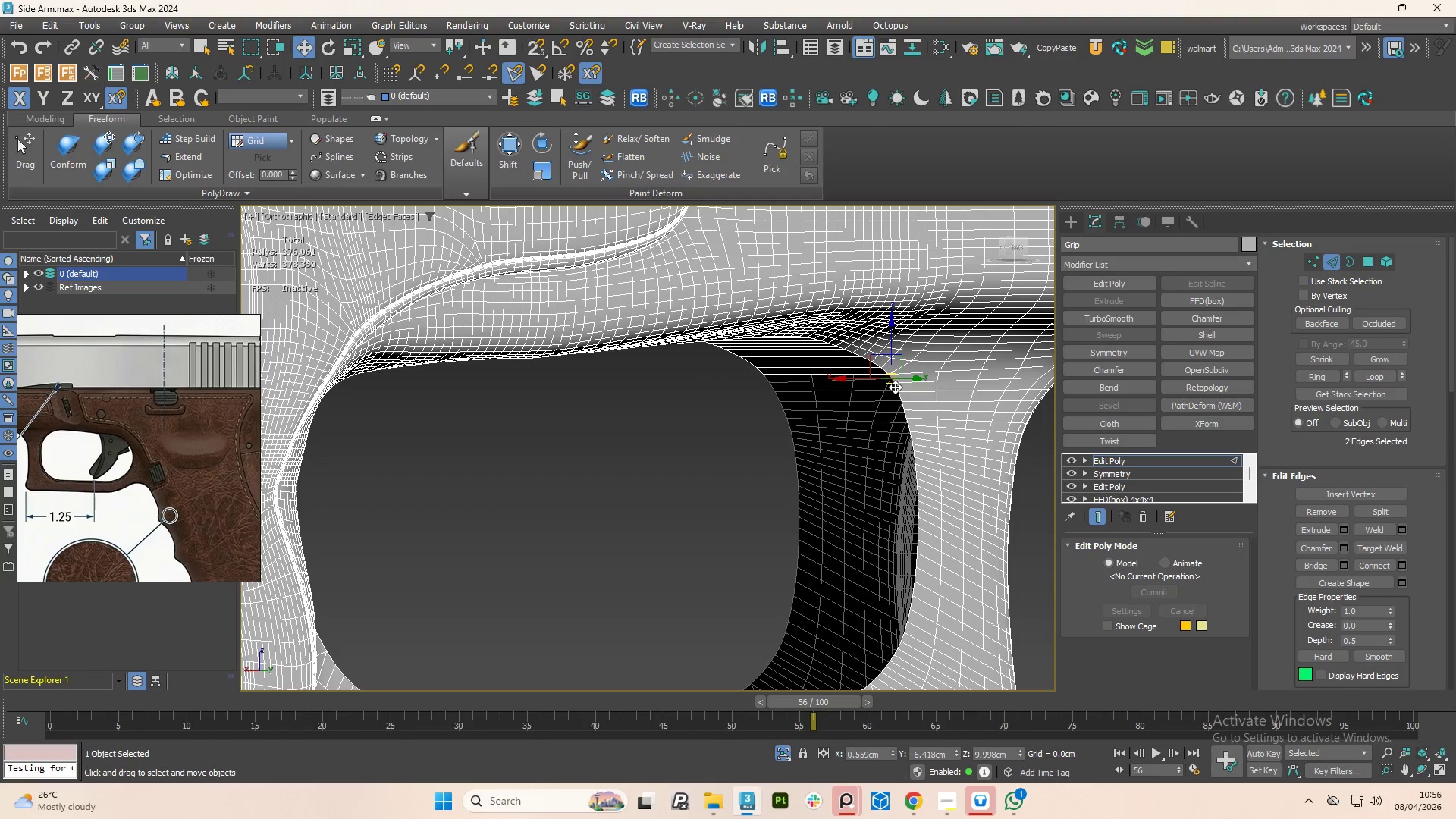 
double_click([895, 387])
 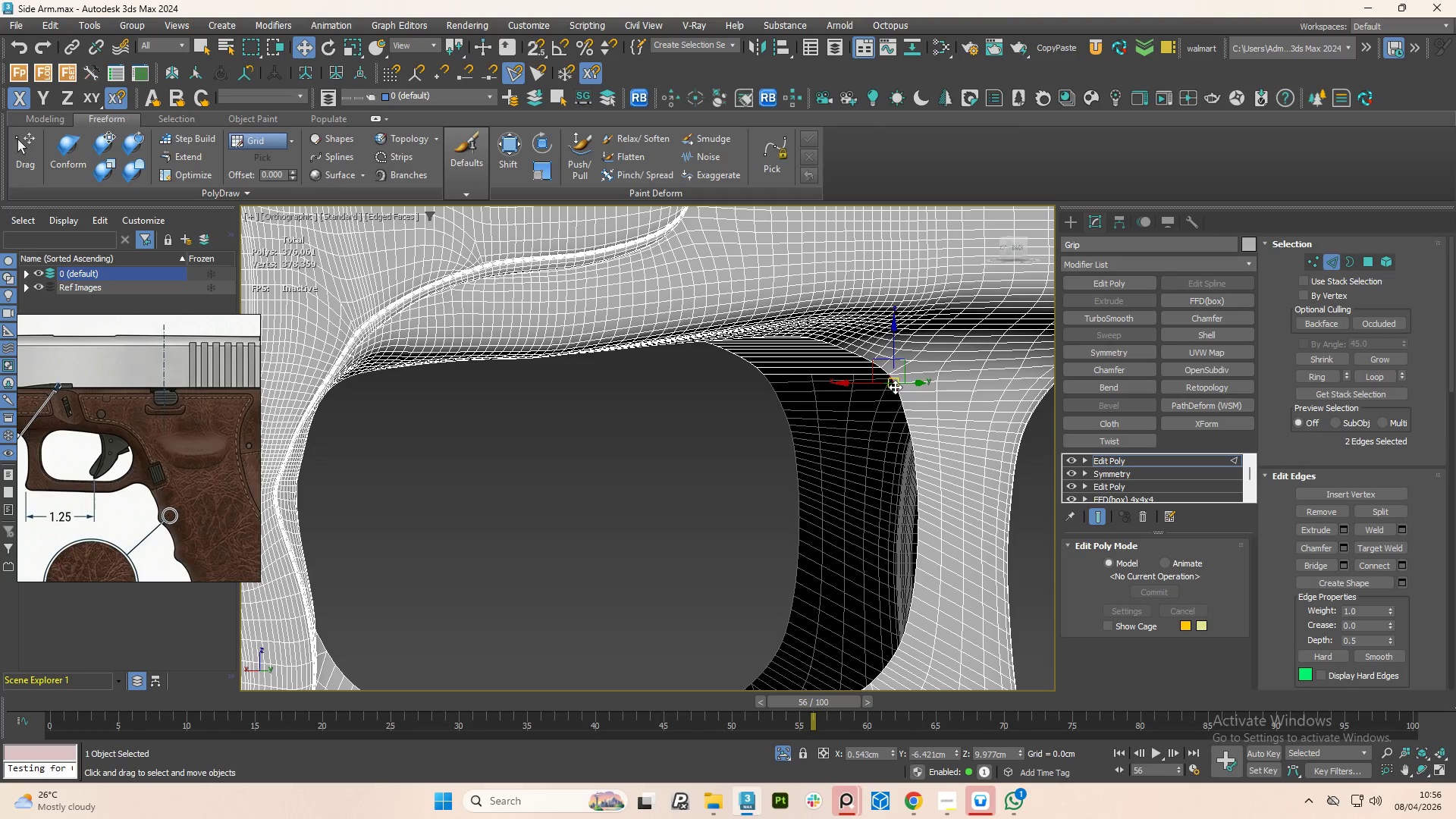 
hold_key(key=ControlLeft, duration=1.53)
 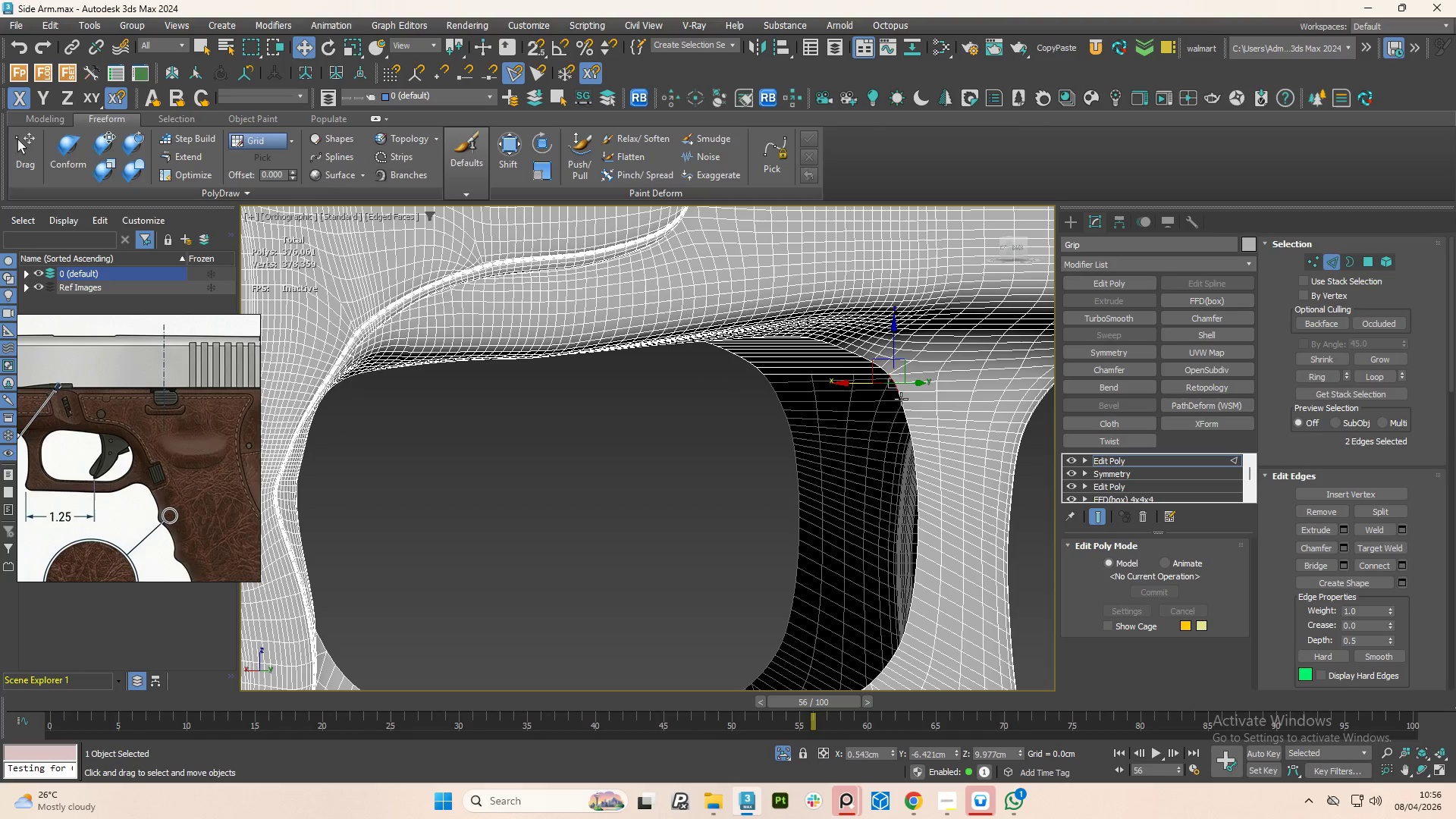 
hold_key(key=ControlLeft, duration=1.51)
left_click([901, 399])
 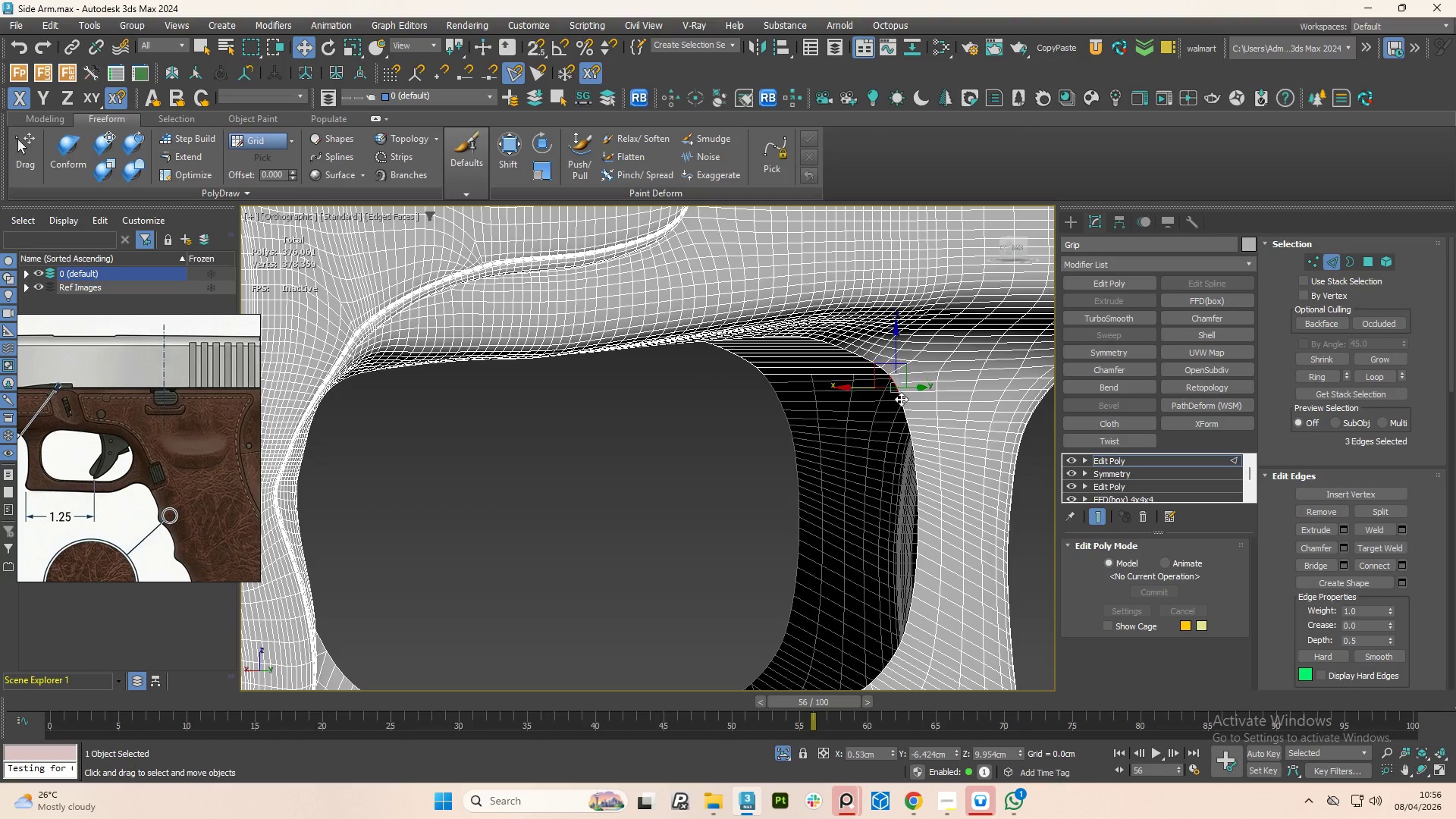 
double_click([901, 399])
 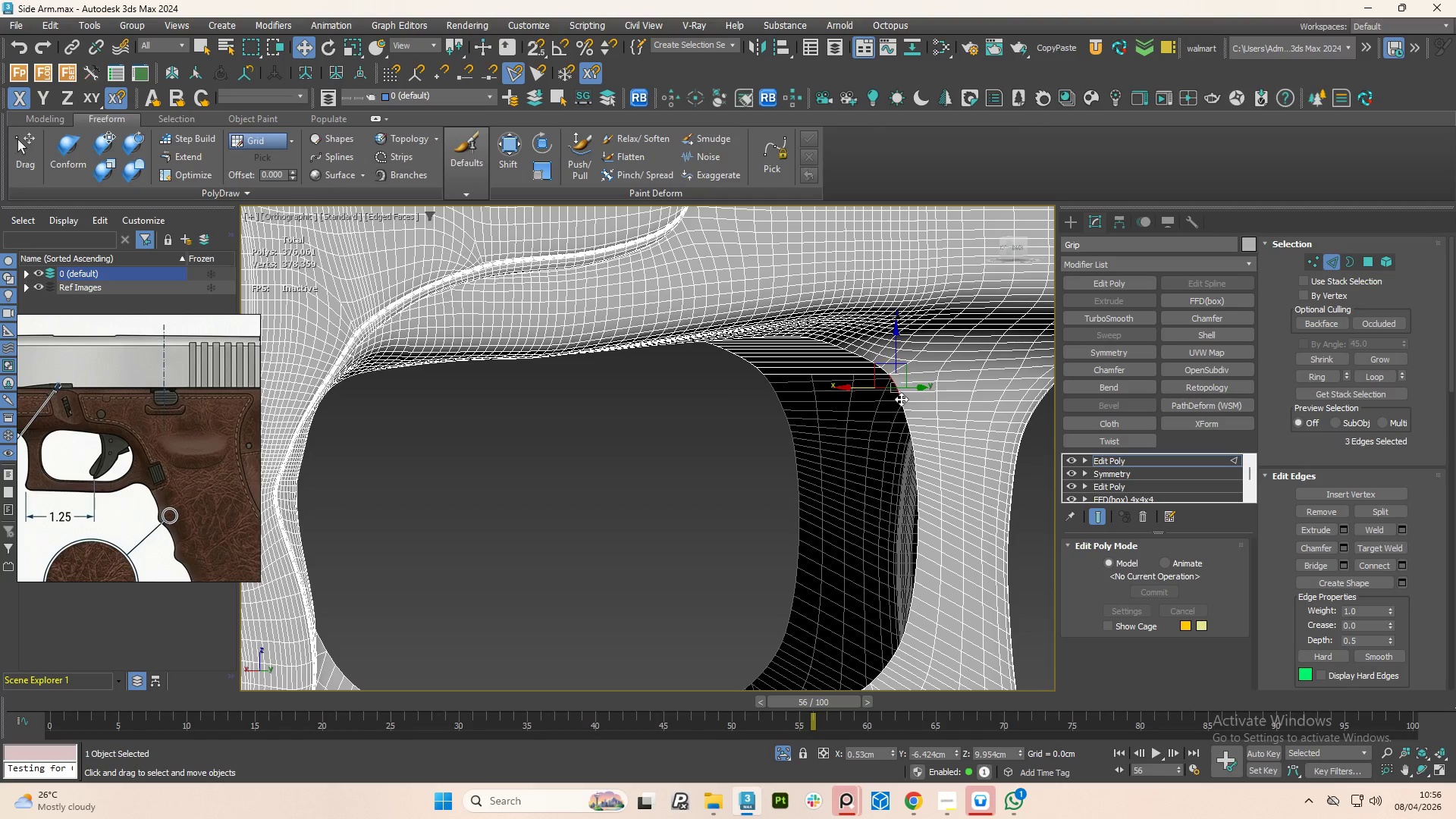 
triple_click([901, 399])
 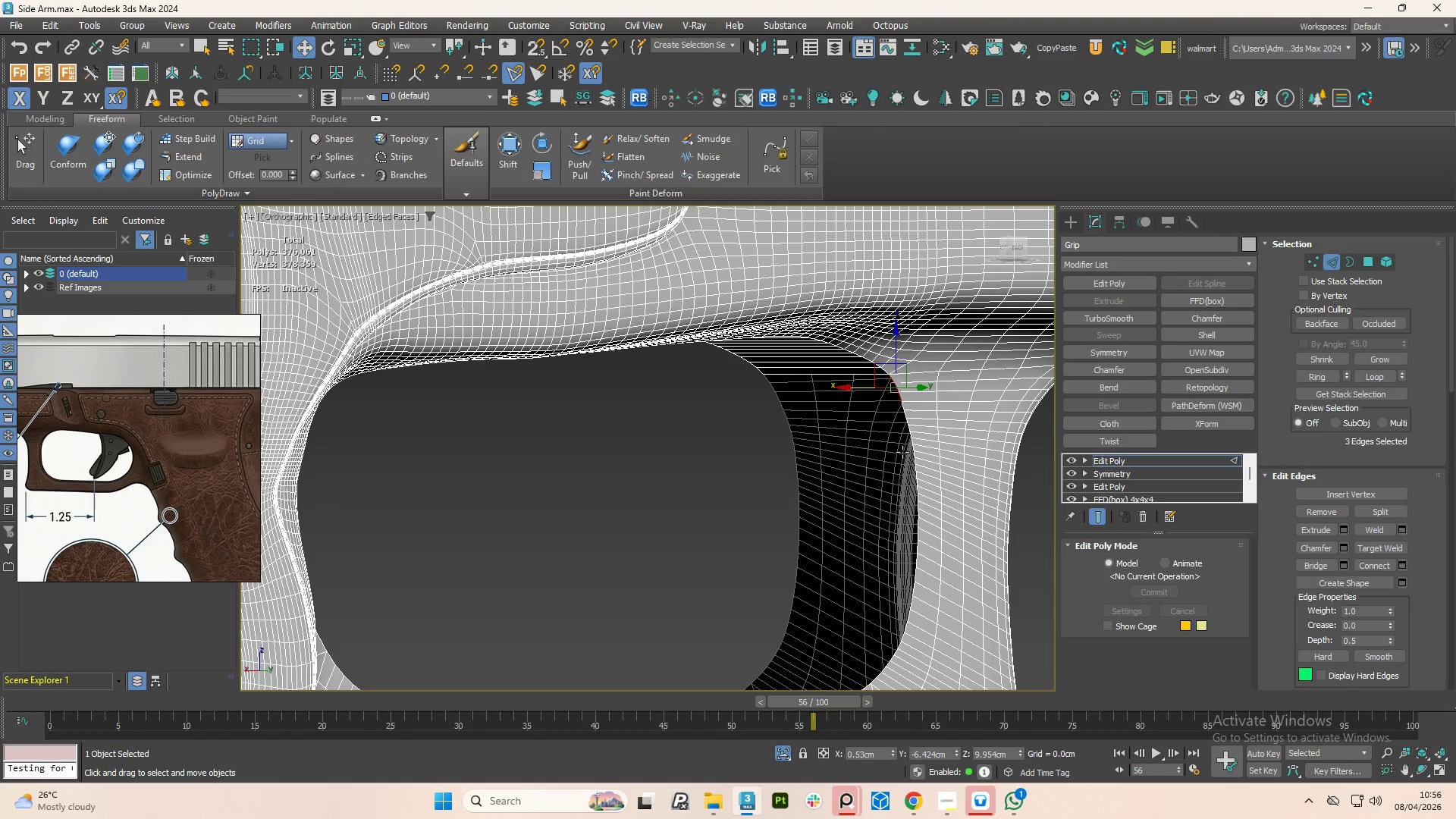 
hold_key(key=ControlLeft, duration=0.55)
 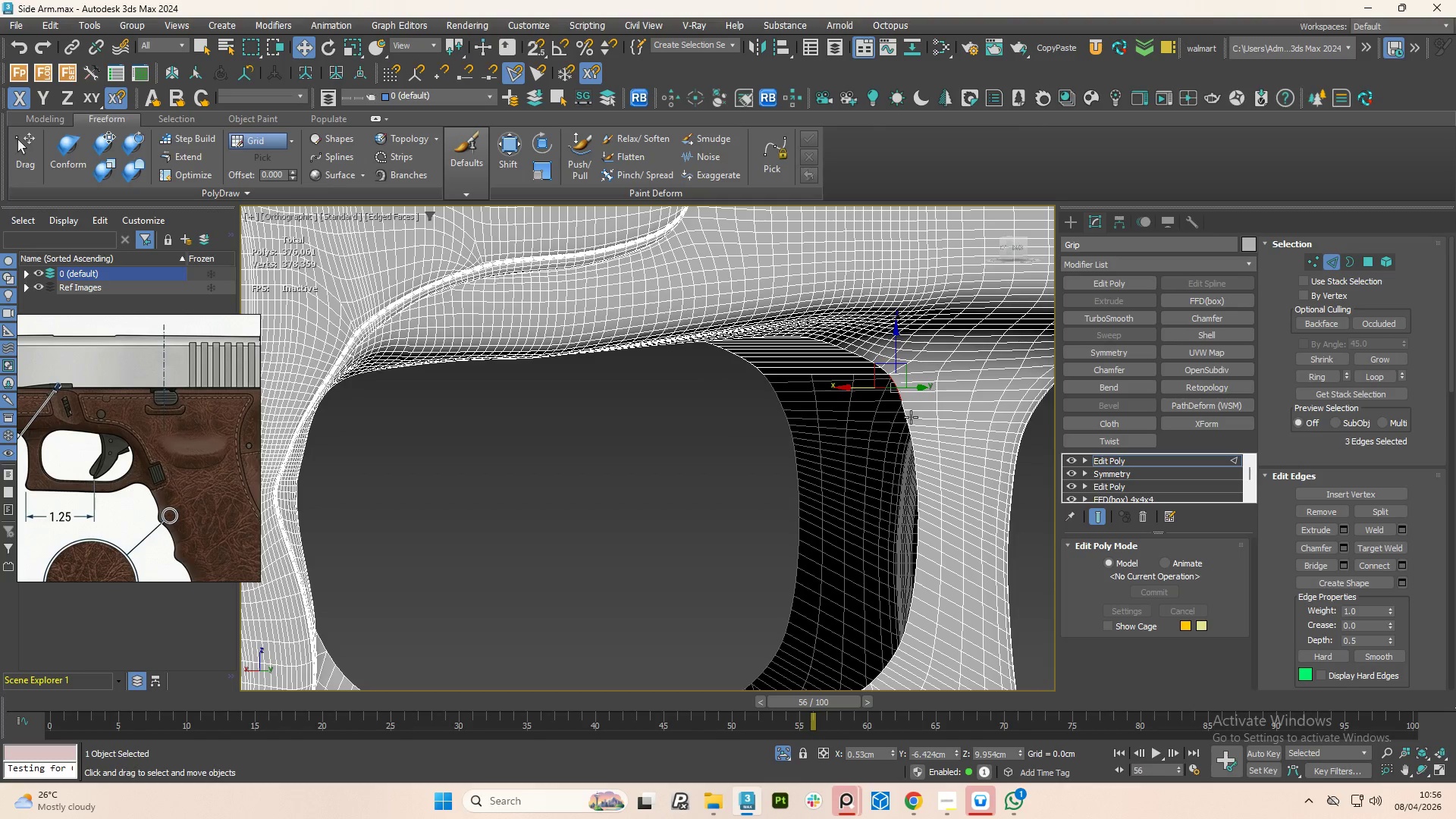 
scroll: coordinate [911, 419], scroll_direction: down, amount: 2.0
 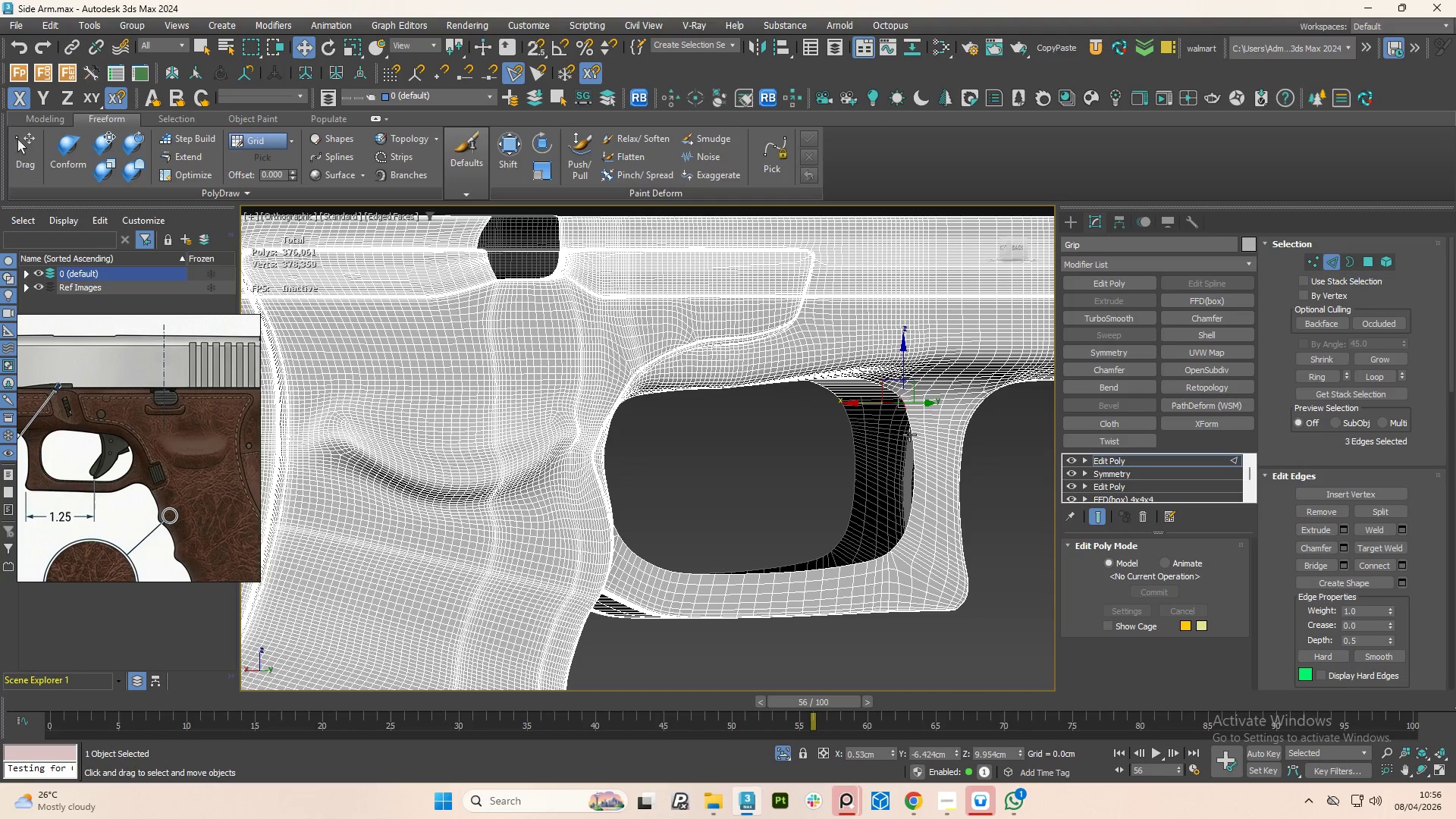 
scroll: coordinate [915, 419], scroll_direction: up, amount: 3.0
 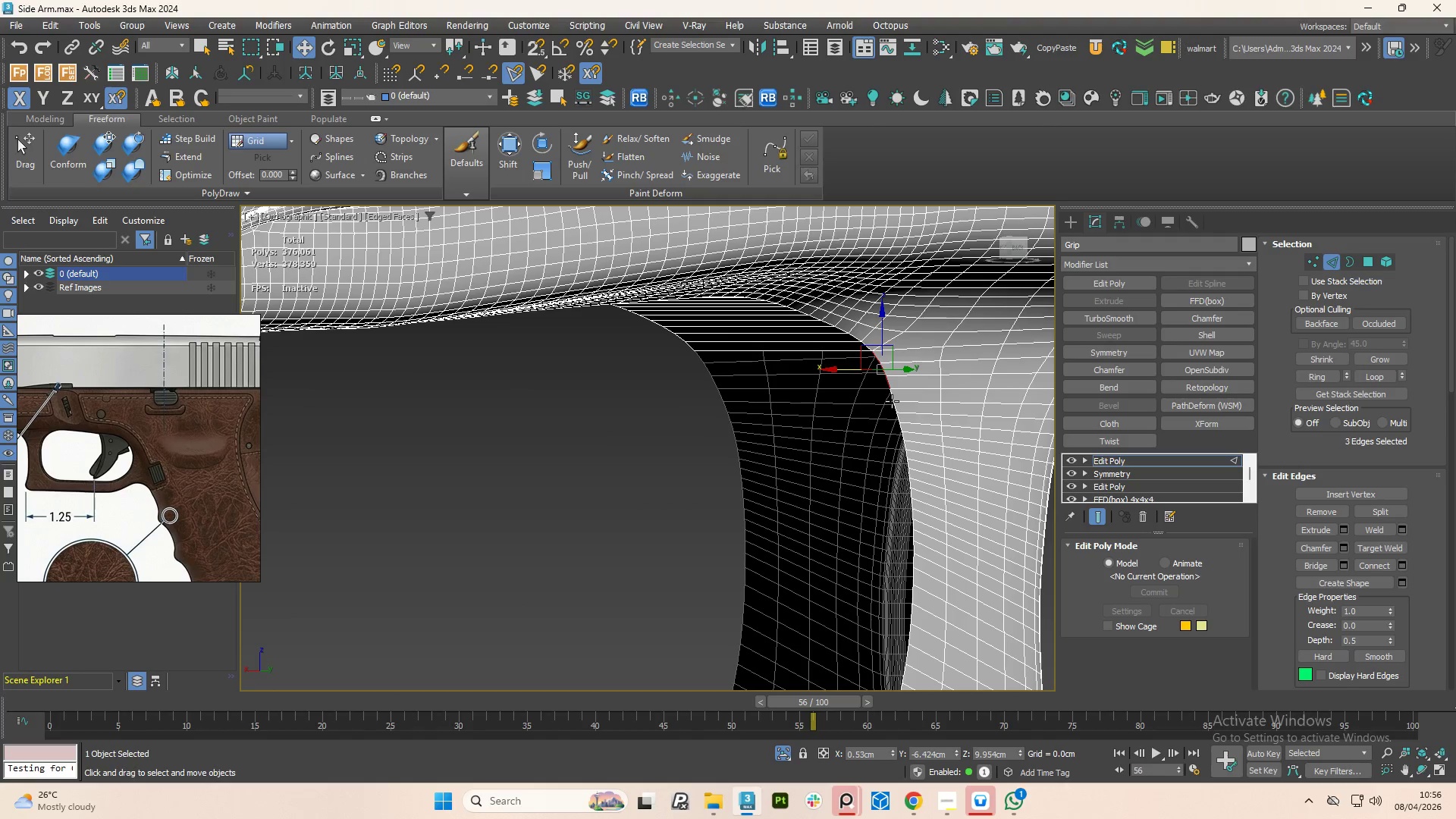 
hold_key(key=ControlLeft, duration=1.5)
left_click([892, 397])
 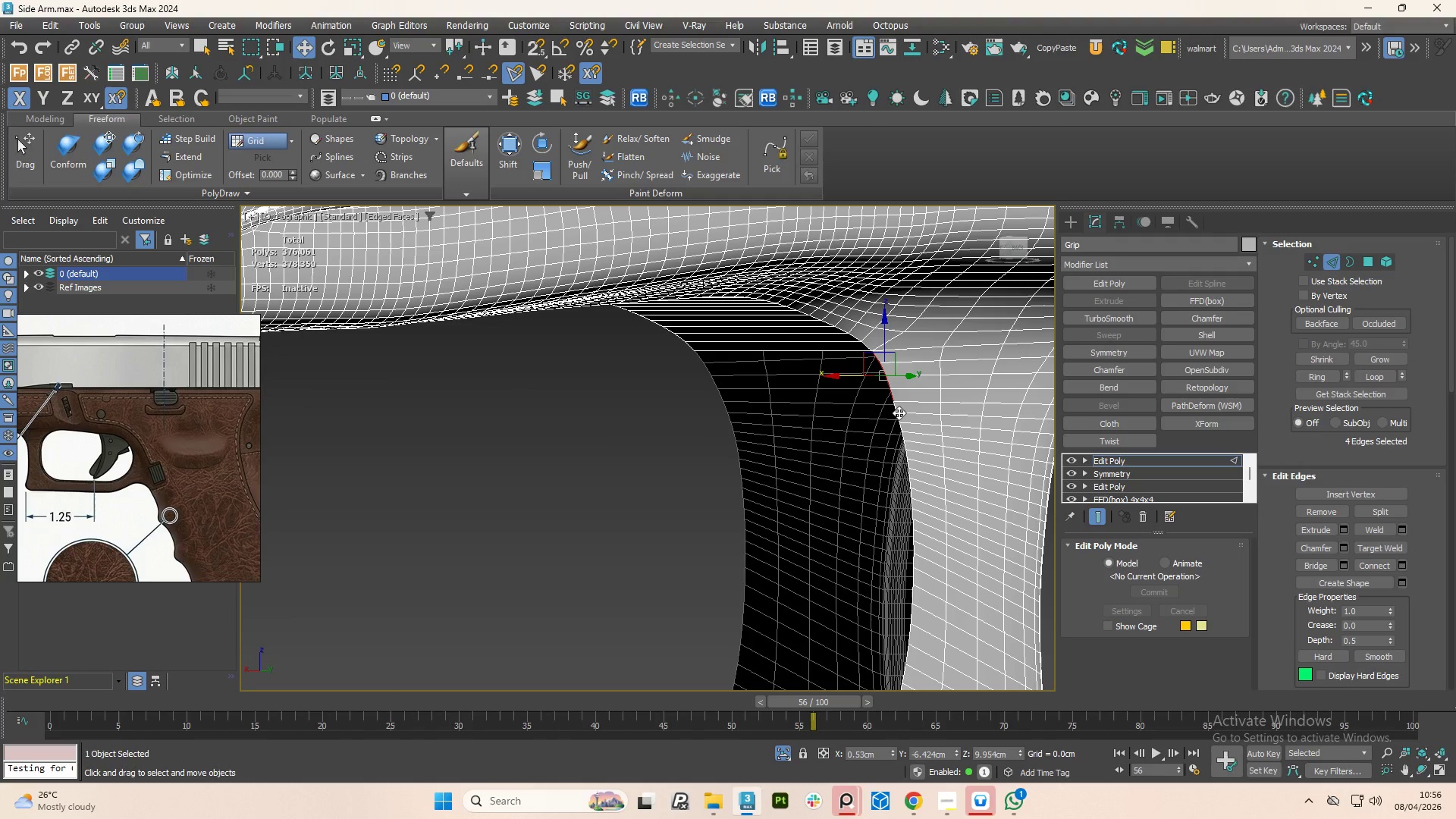 
hold_key(key=ControlLeft, duration=1.52)
 